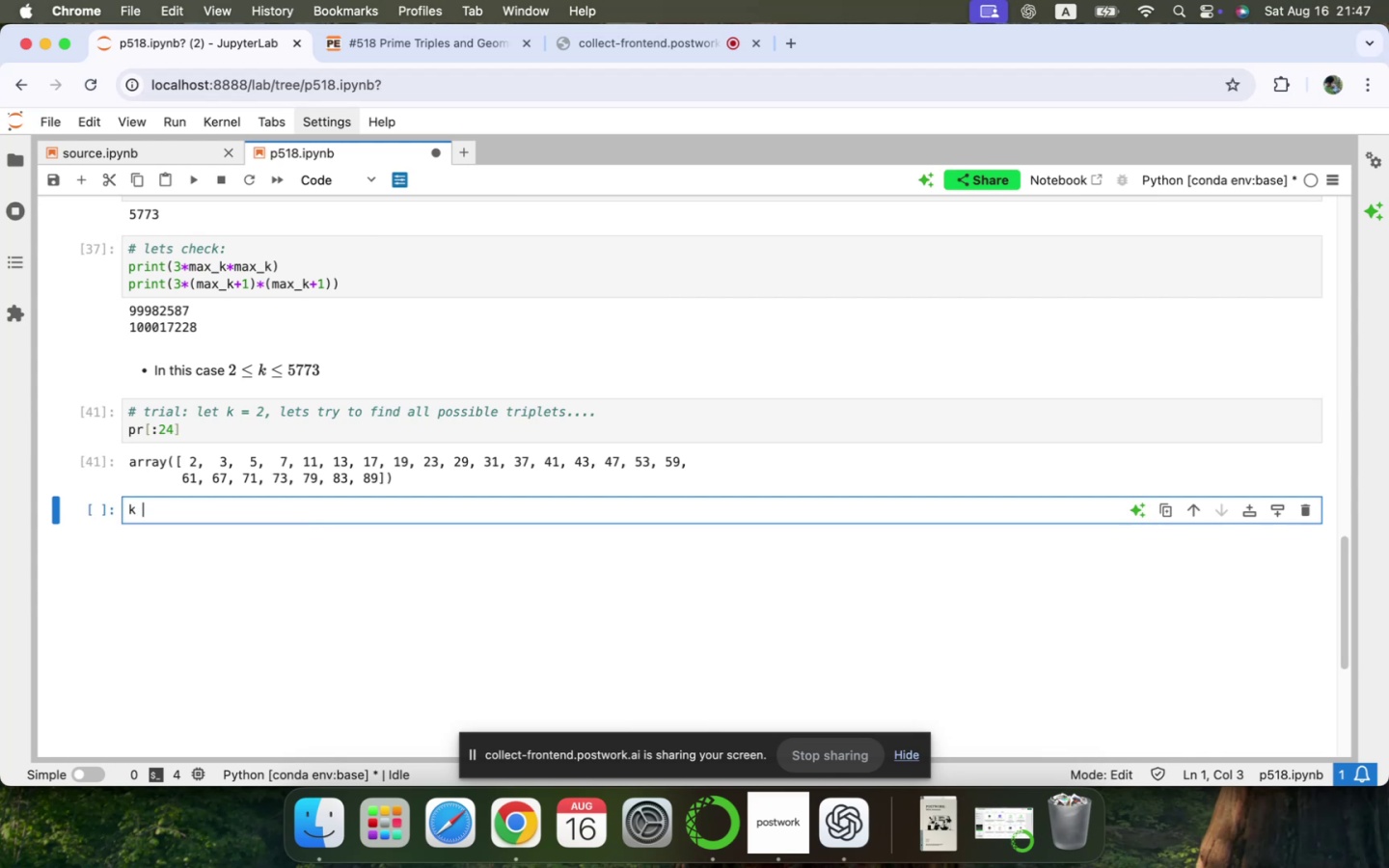 
key(Space)
 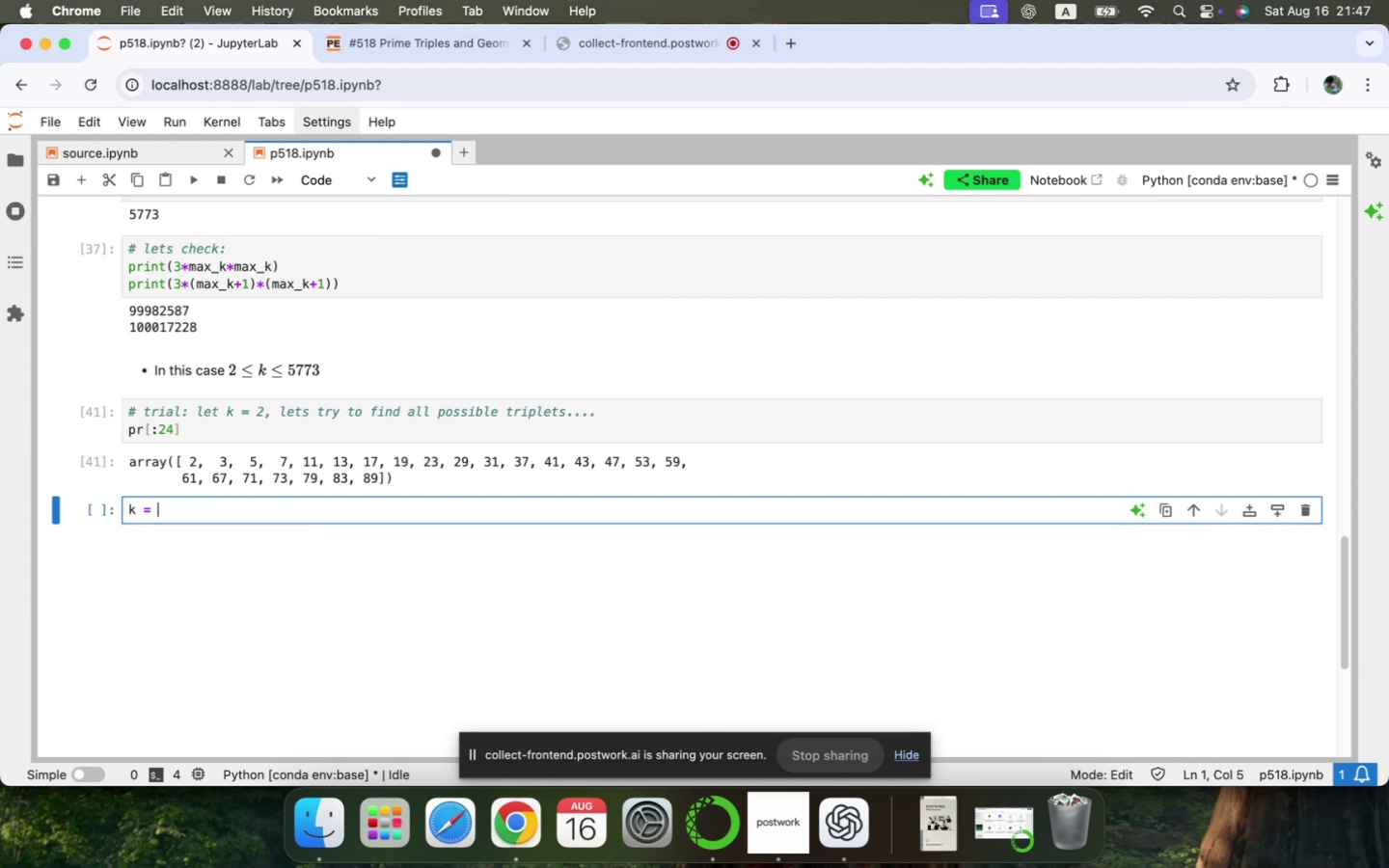 
key(2)
 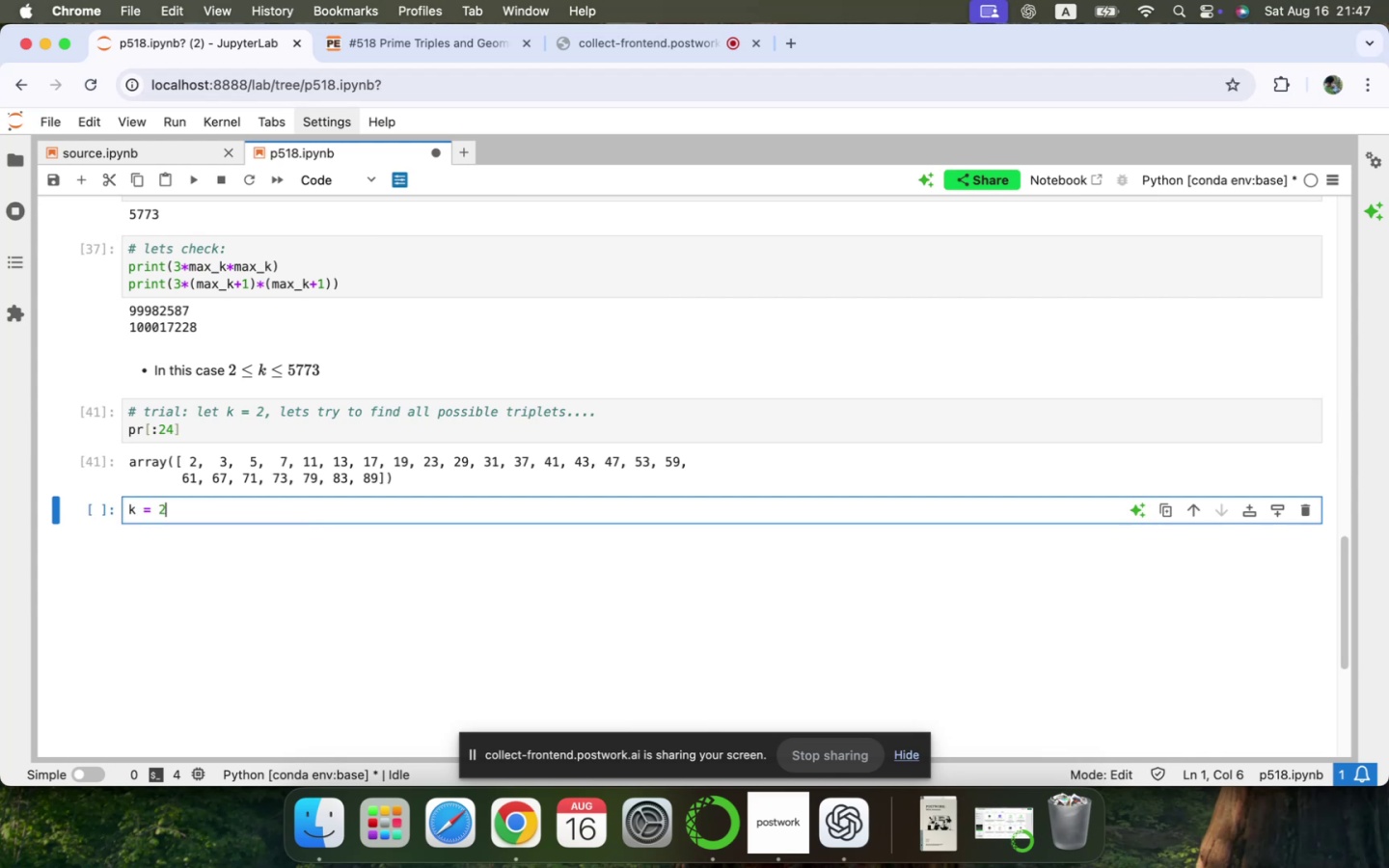 
key(Enter)
 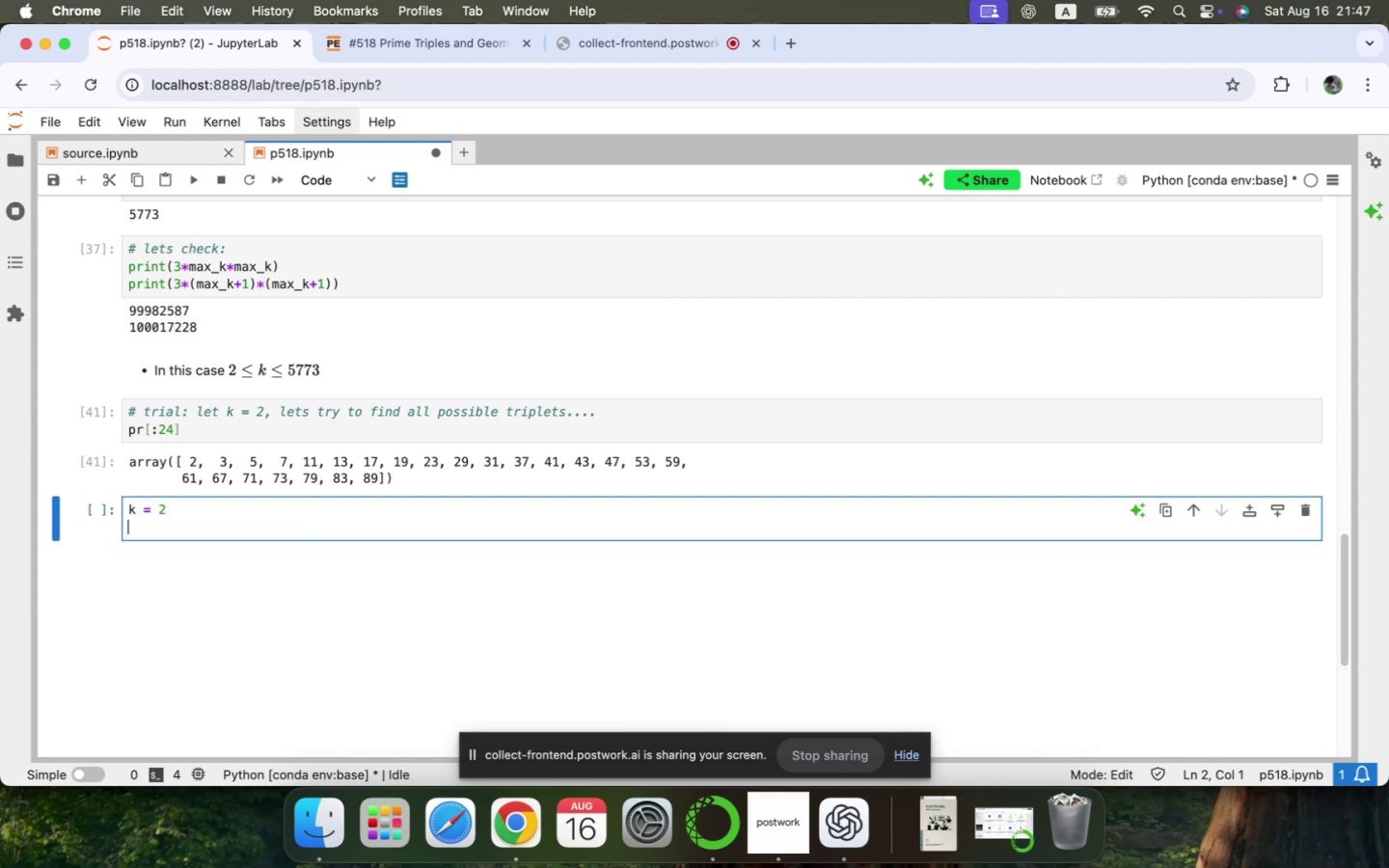 
type(for )
 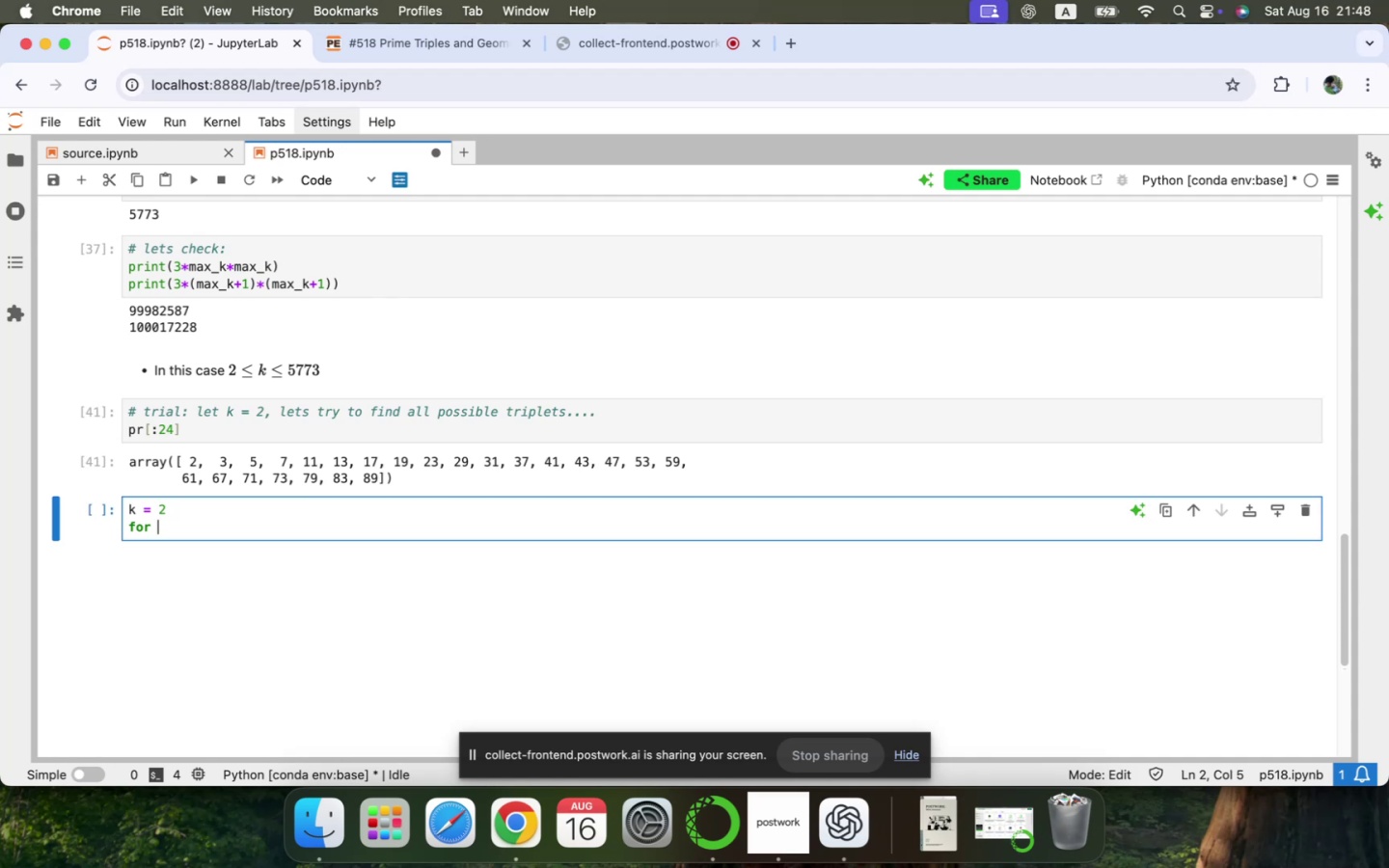 
wait(5.54)
 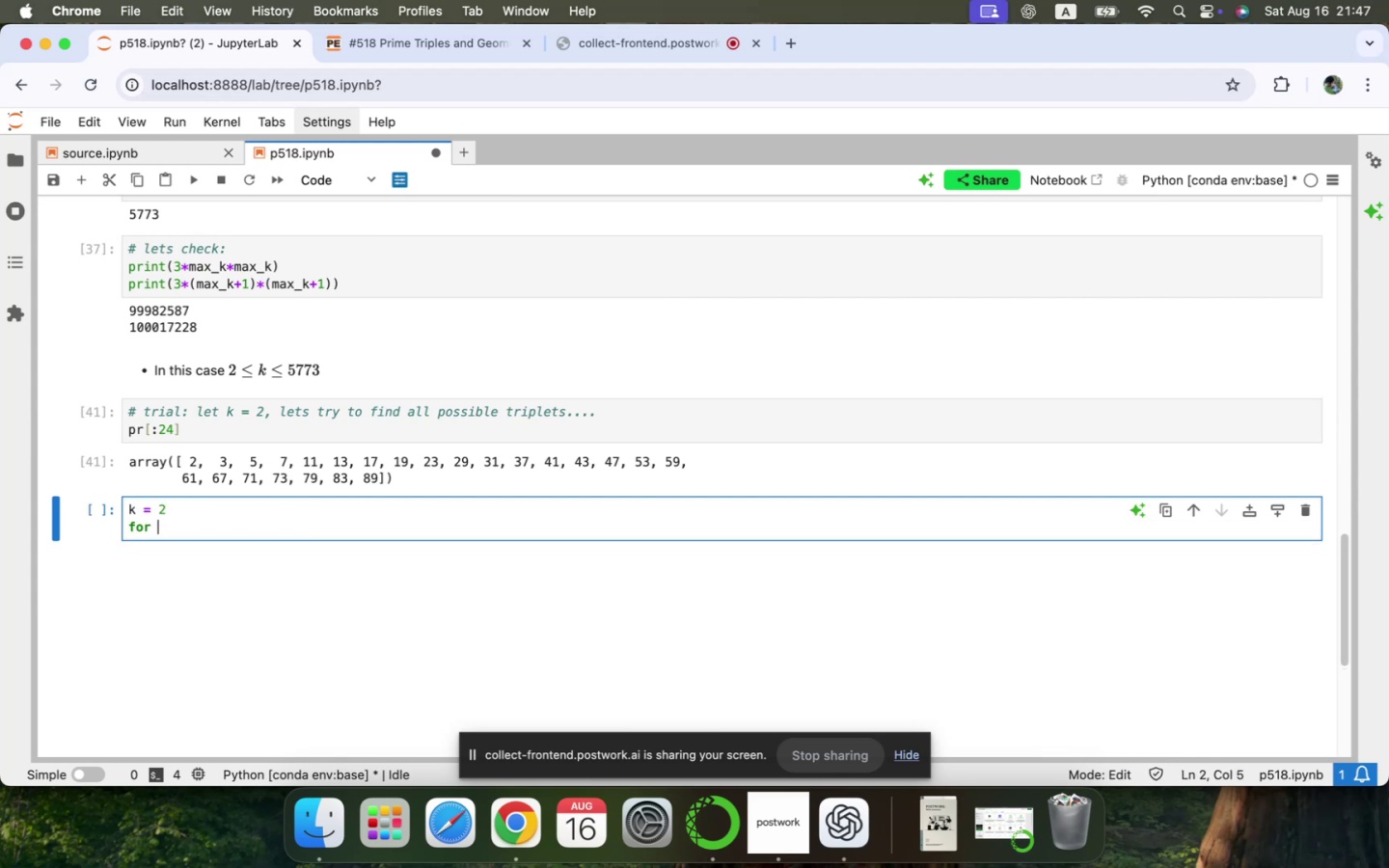 
key(ArrowUp)
 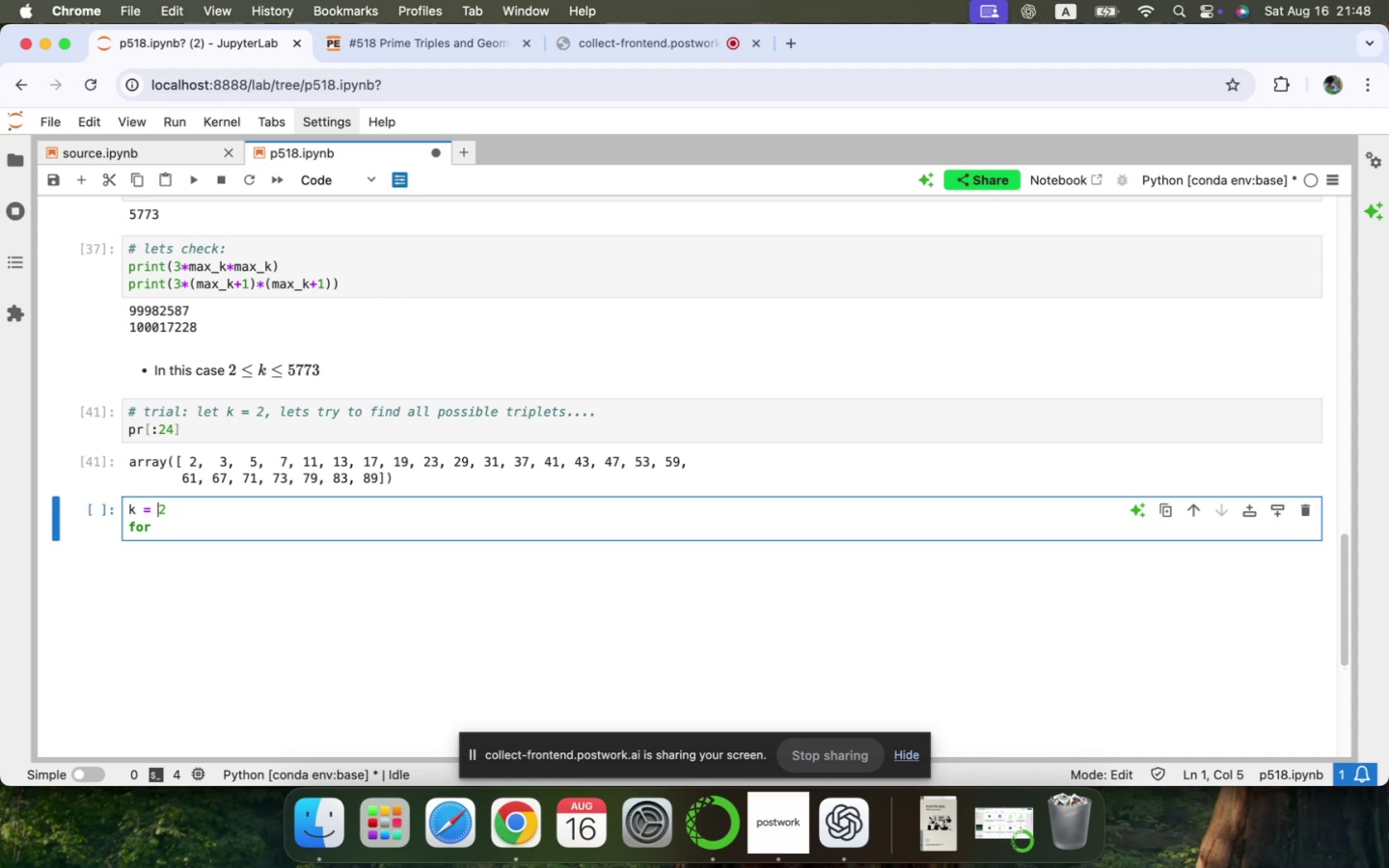 
key(ArrowRight)
 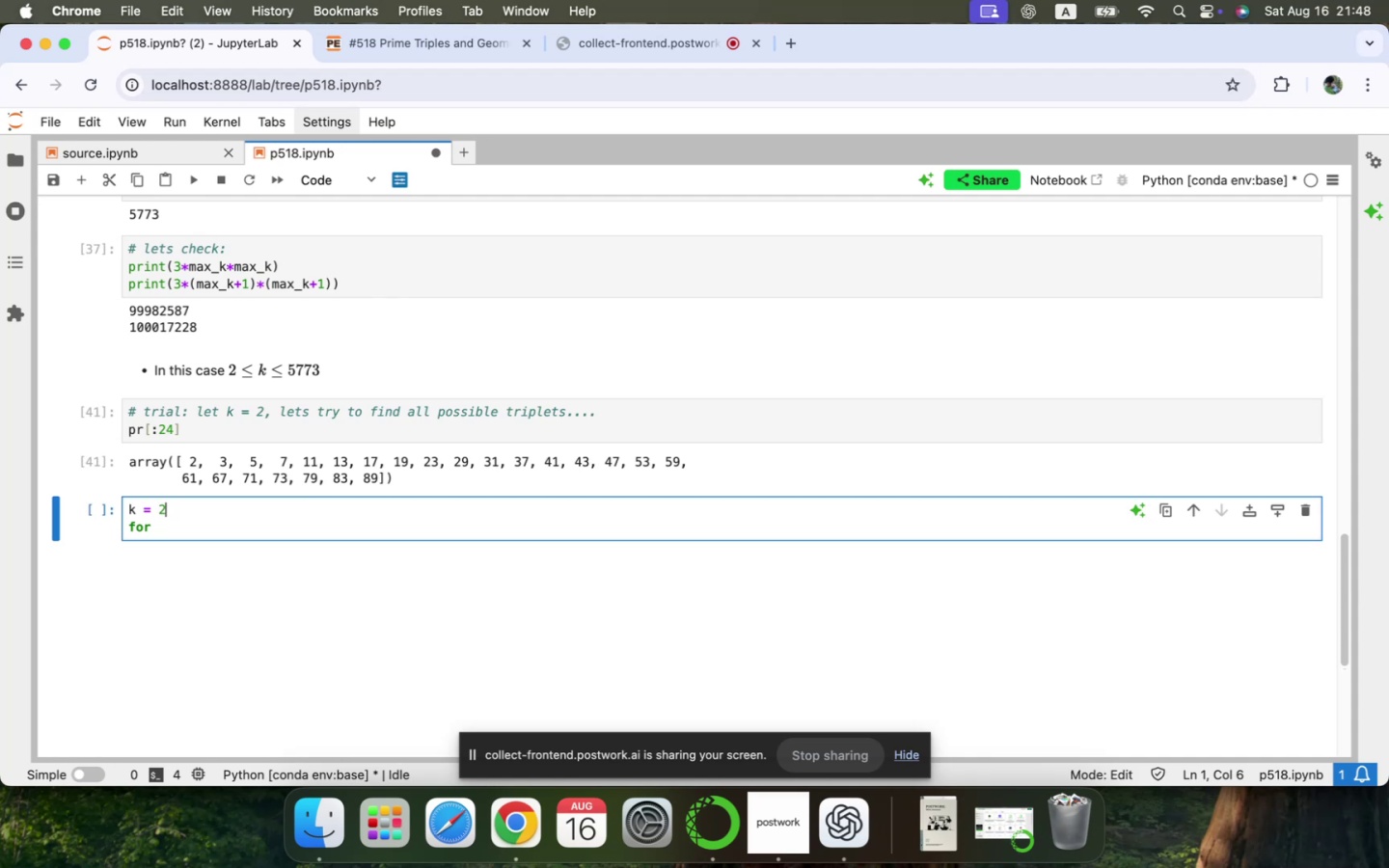 
key(Enter)
 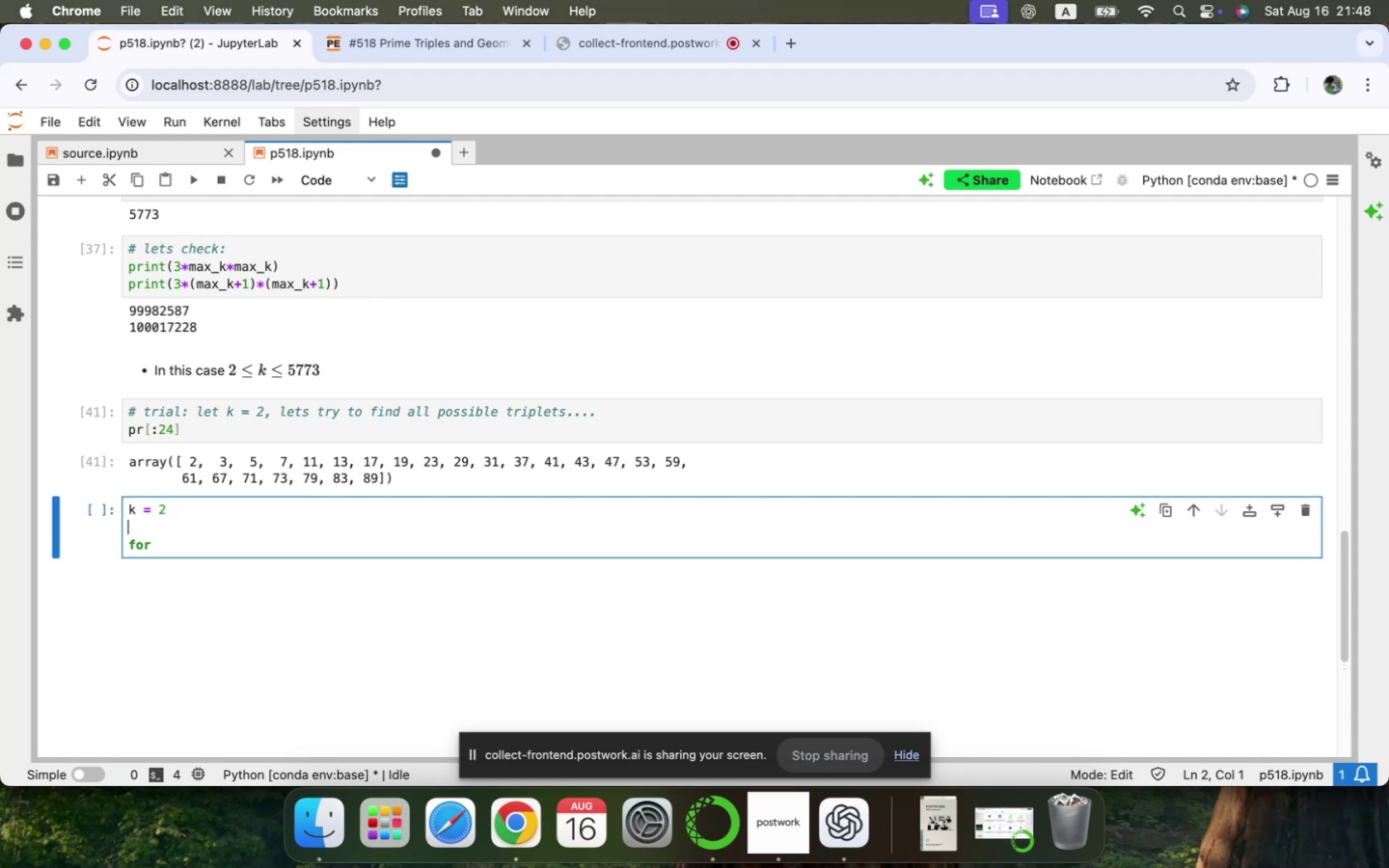 
key(Backspace)
 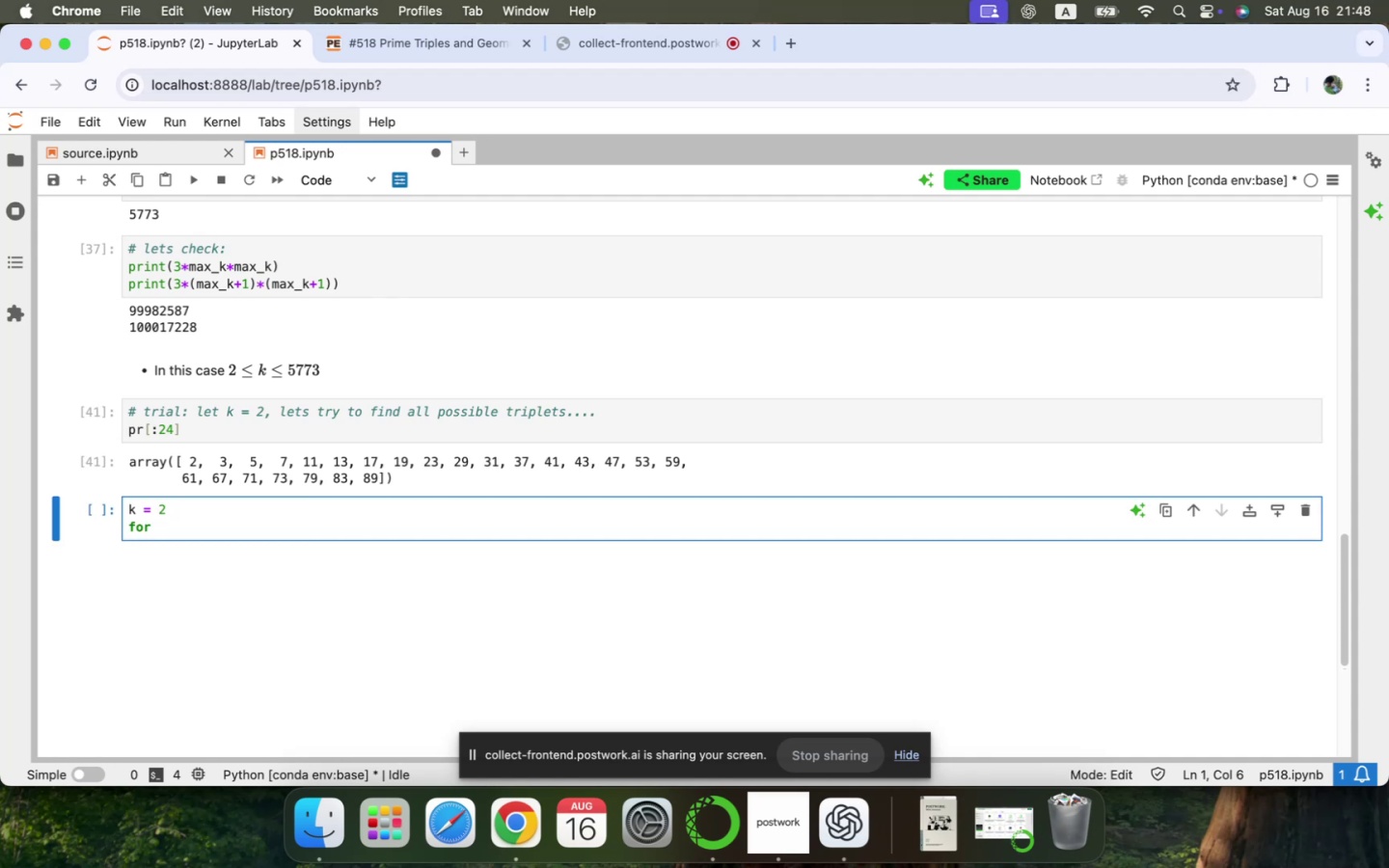 
key(ArrowRight)
 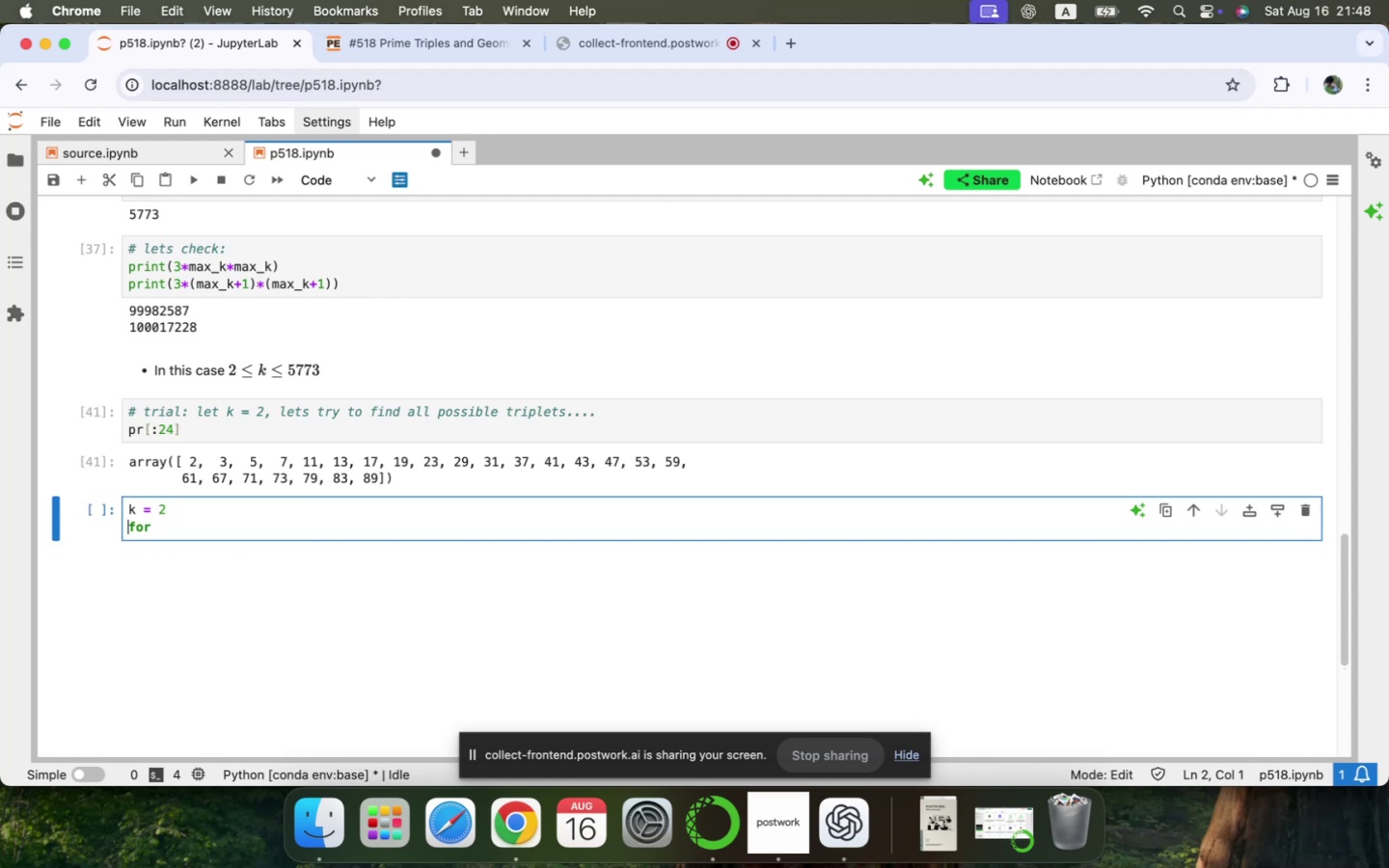 
key(ArrowDown)
 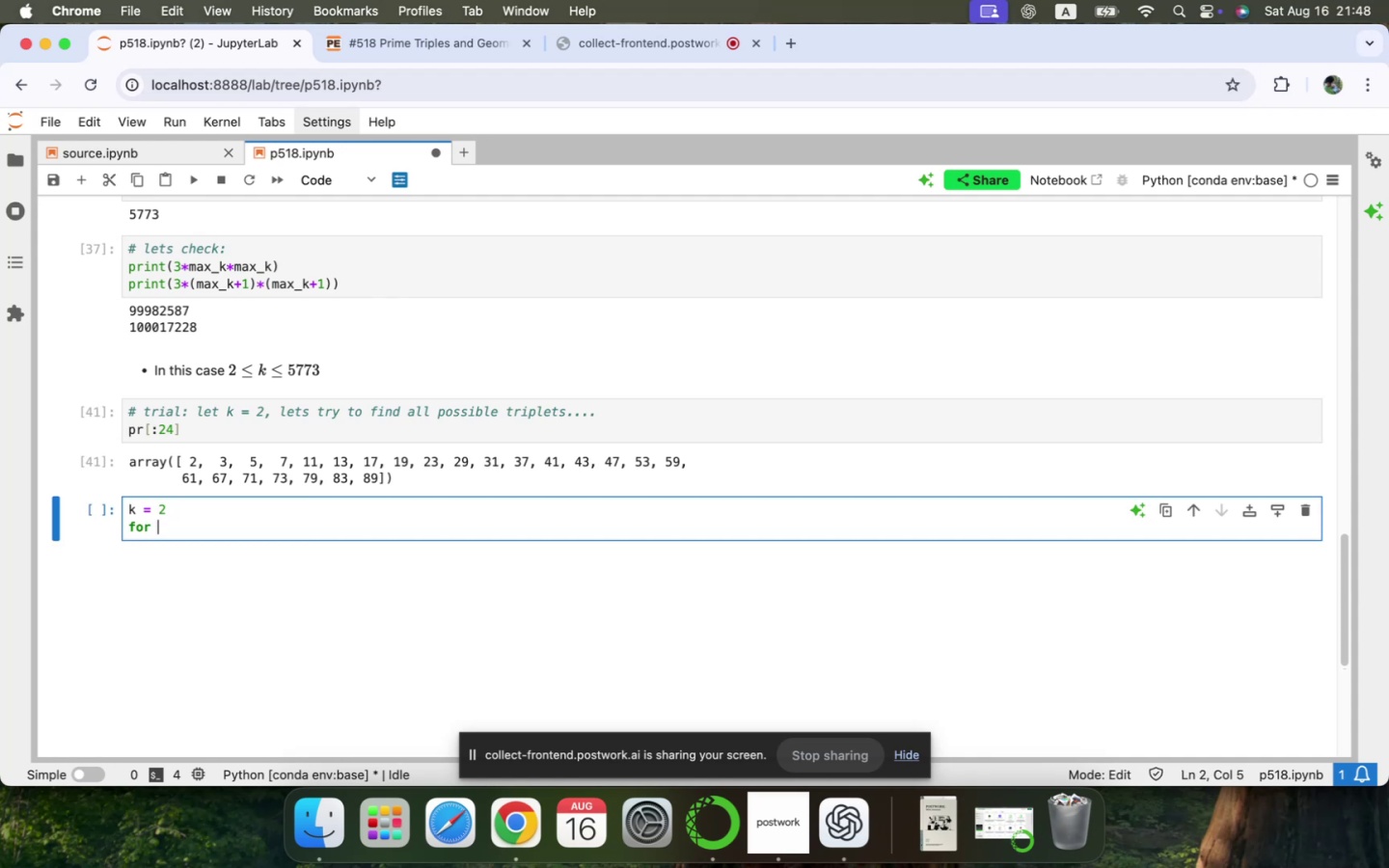 
key(Shift+ArrowUp)
 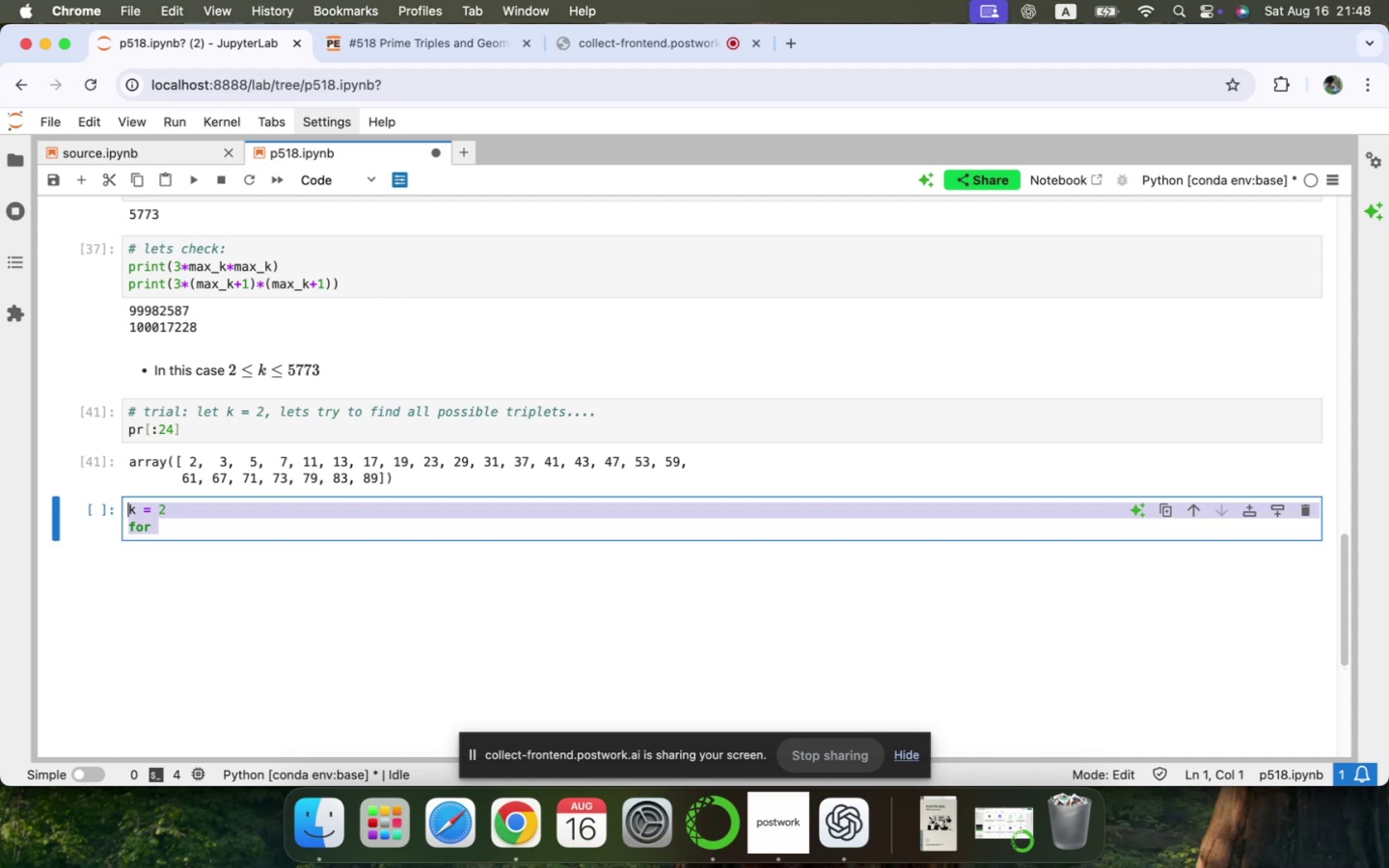 
key(Shift+ArrowUp)
 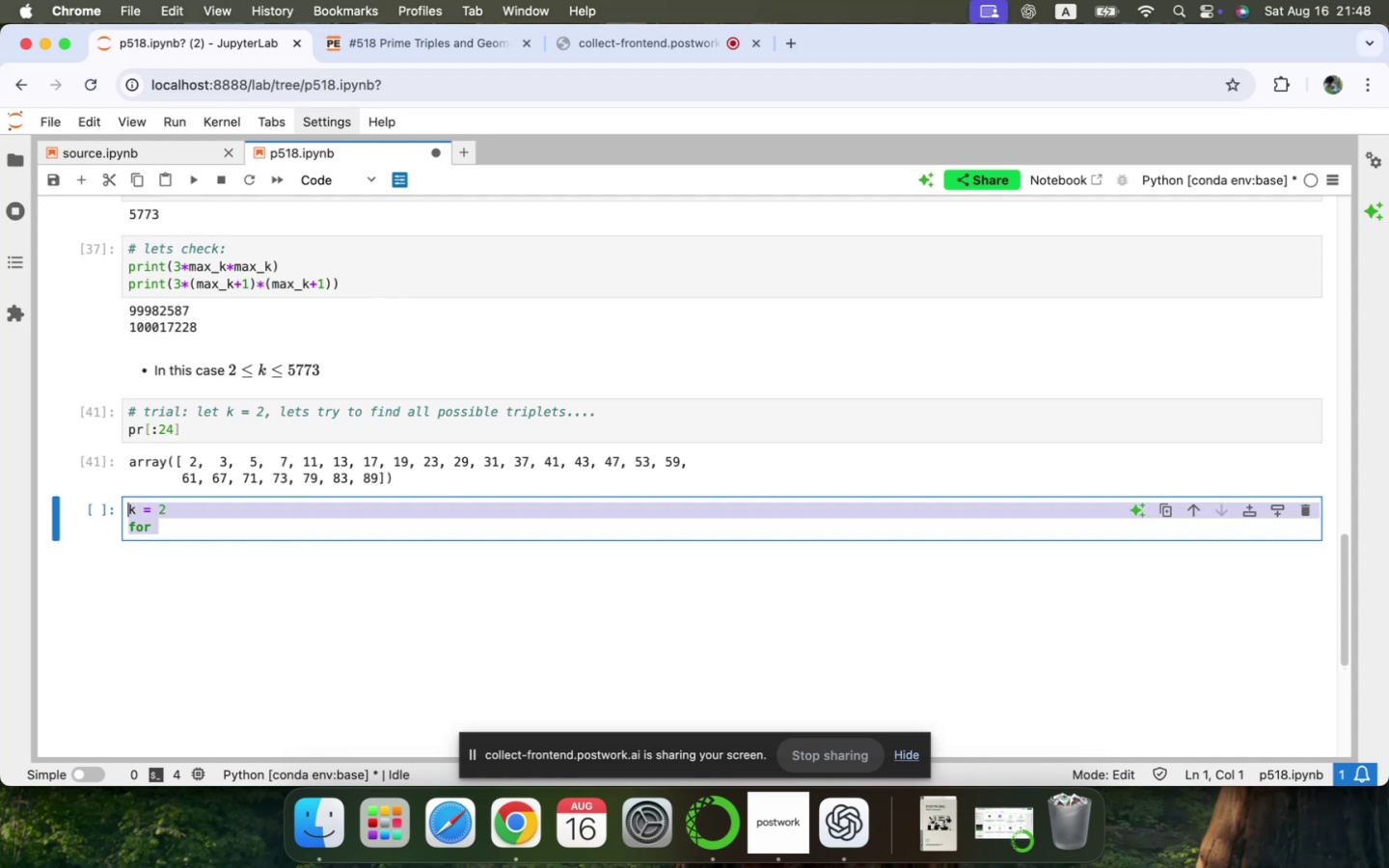 
key(Backspace)
 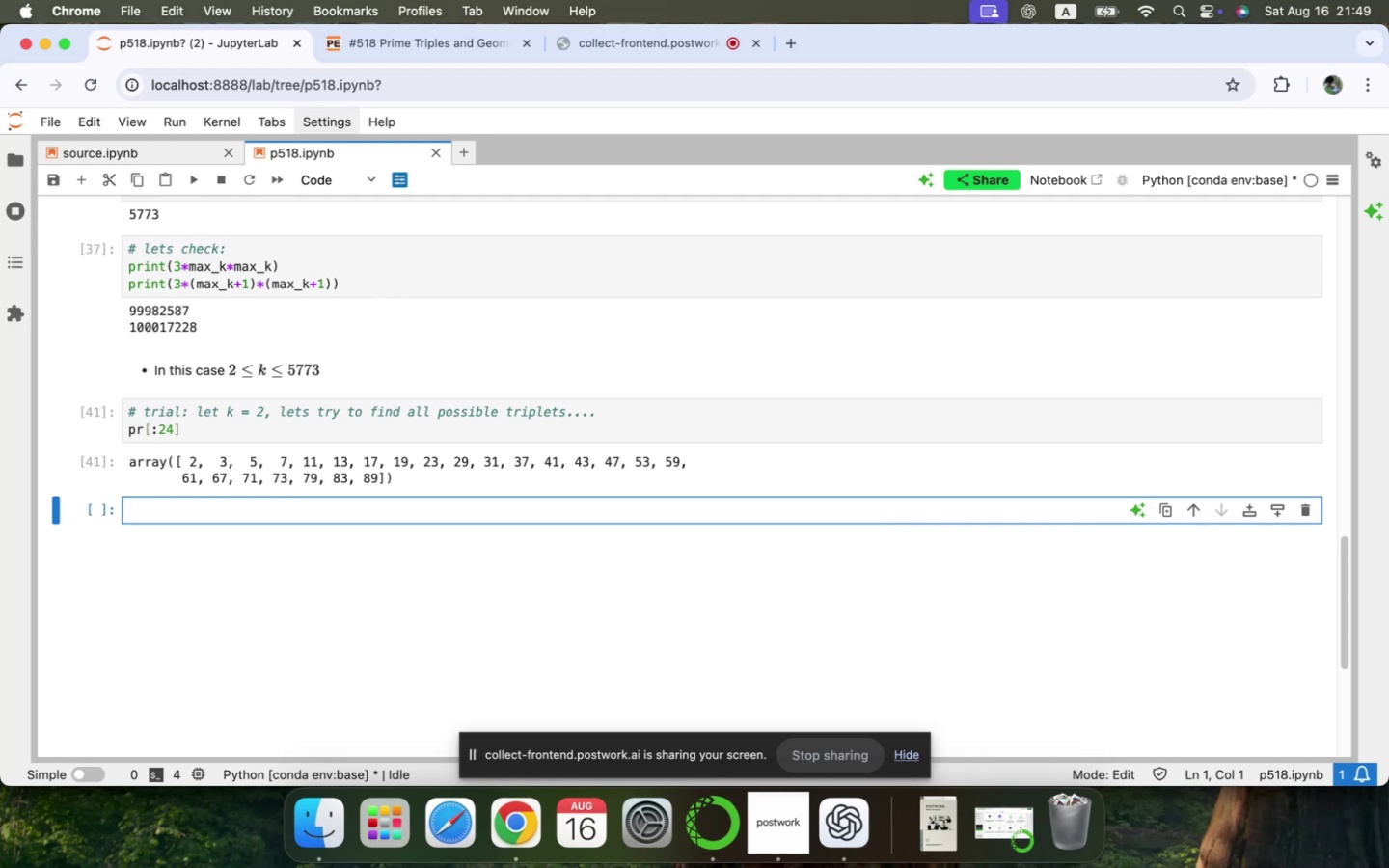 
wait(56.11)
 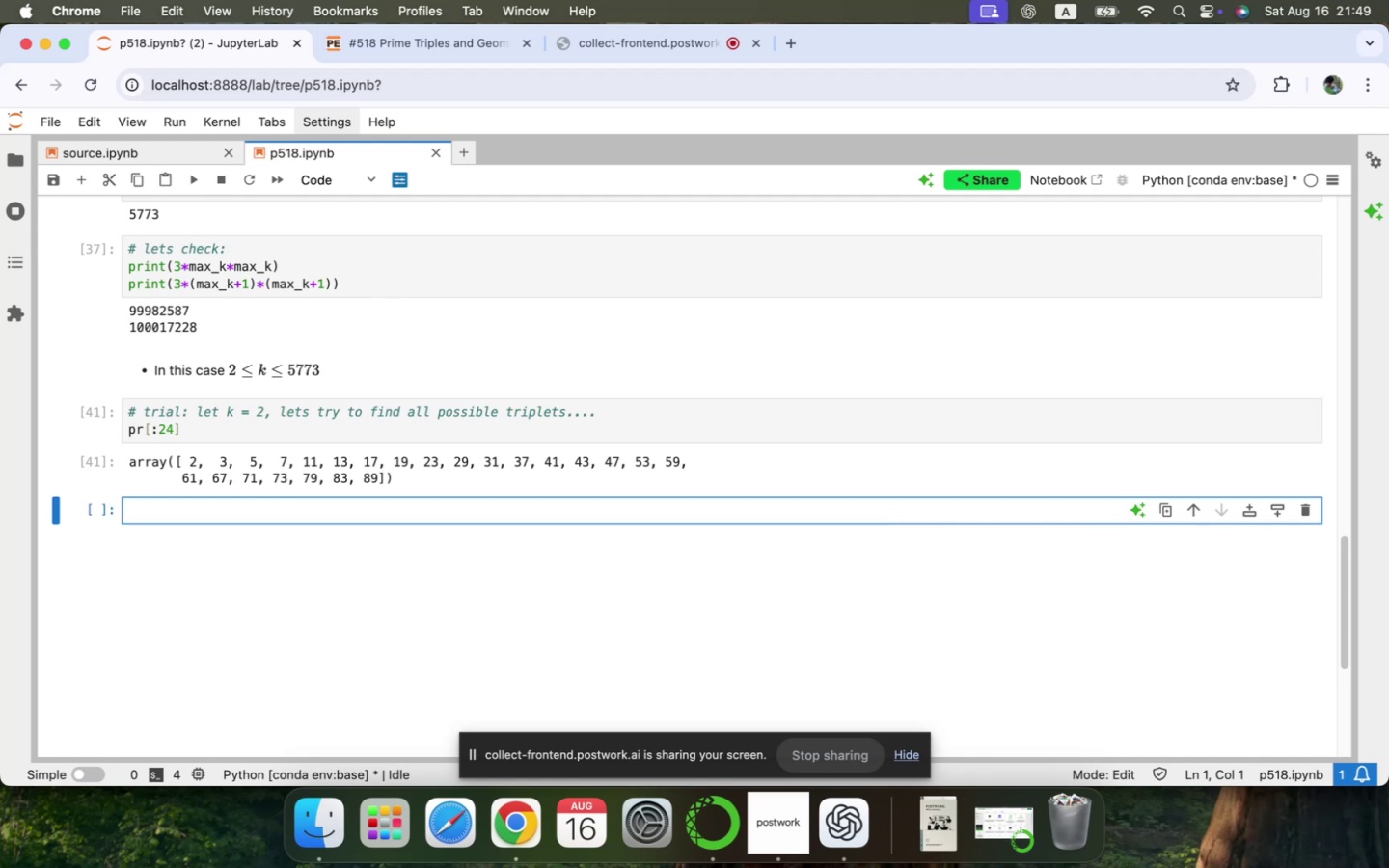 
left_click([579, 54])
 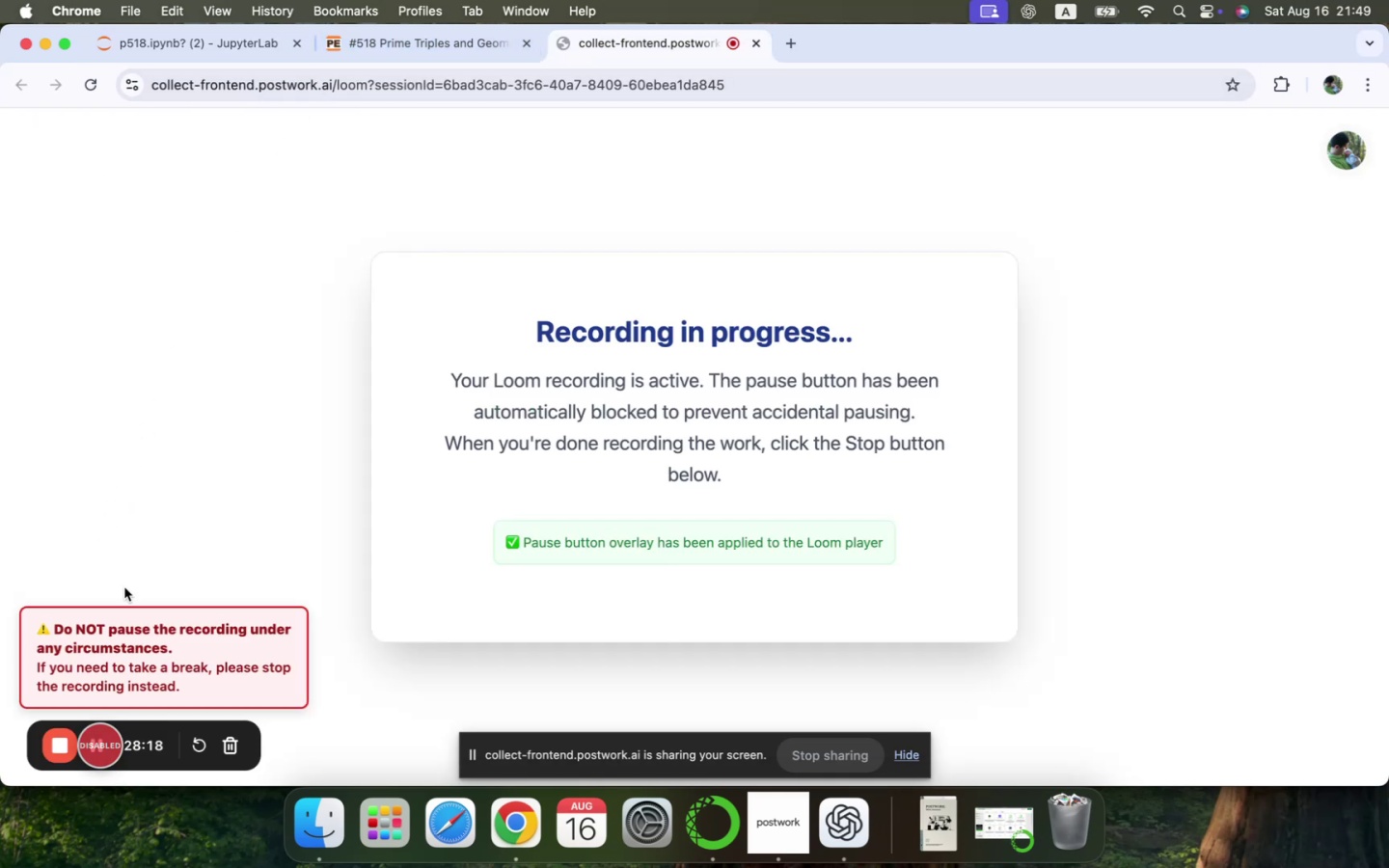 
scroll: coordinate [124, 587], scroll_direction: down, amount: 18.0
 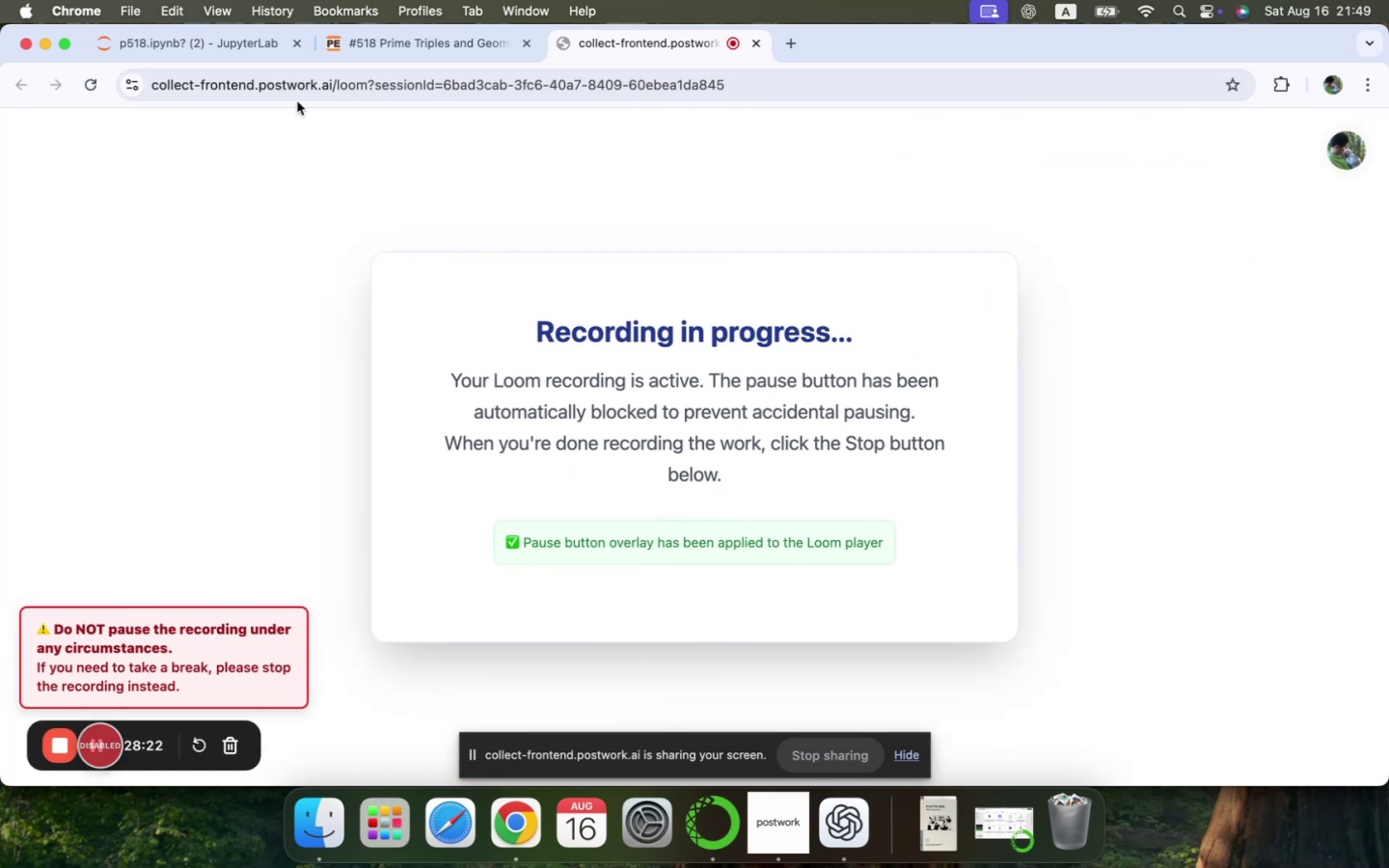 
left_click([127, 42])
 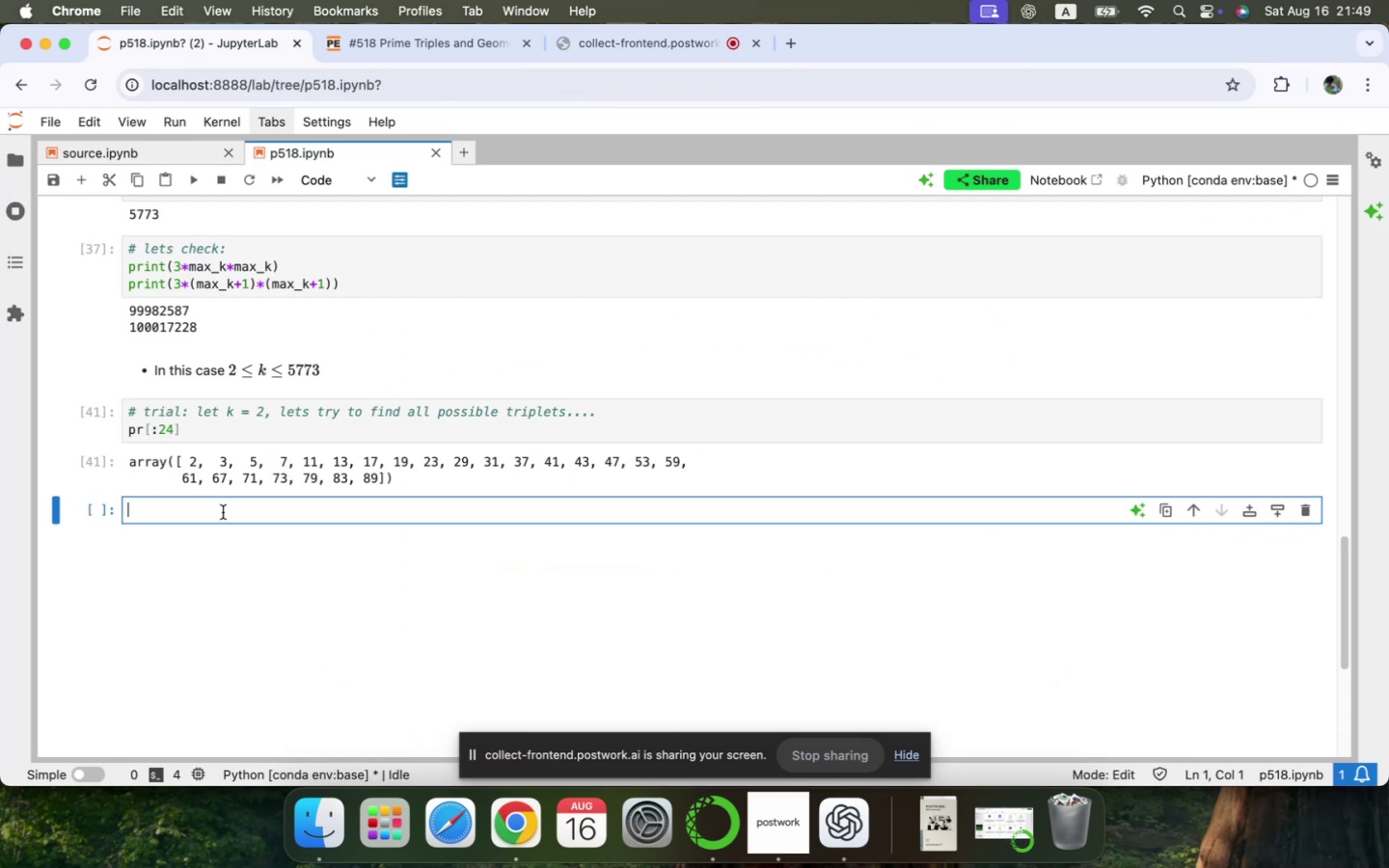 
wait(7.83)
 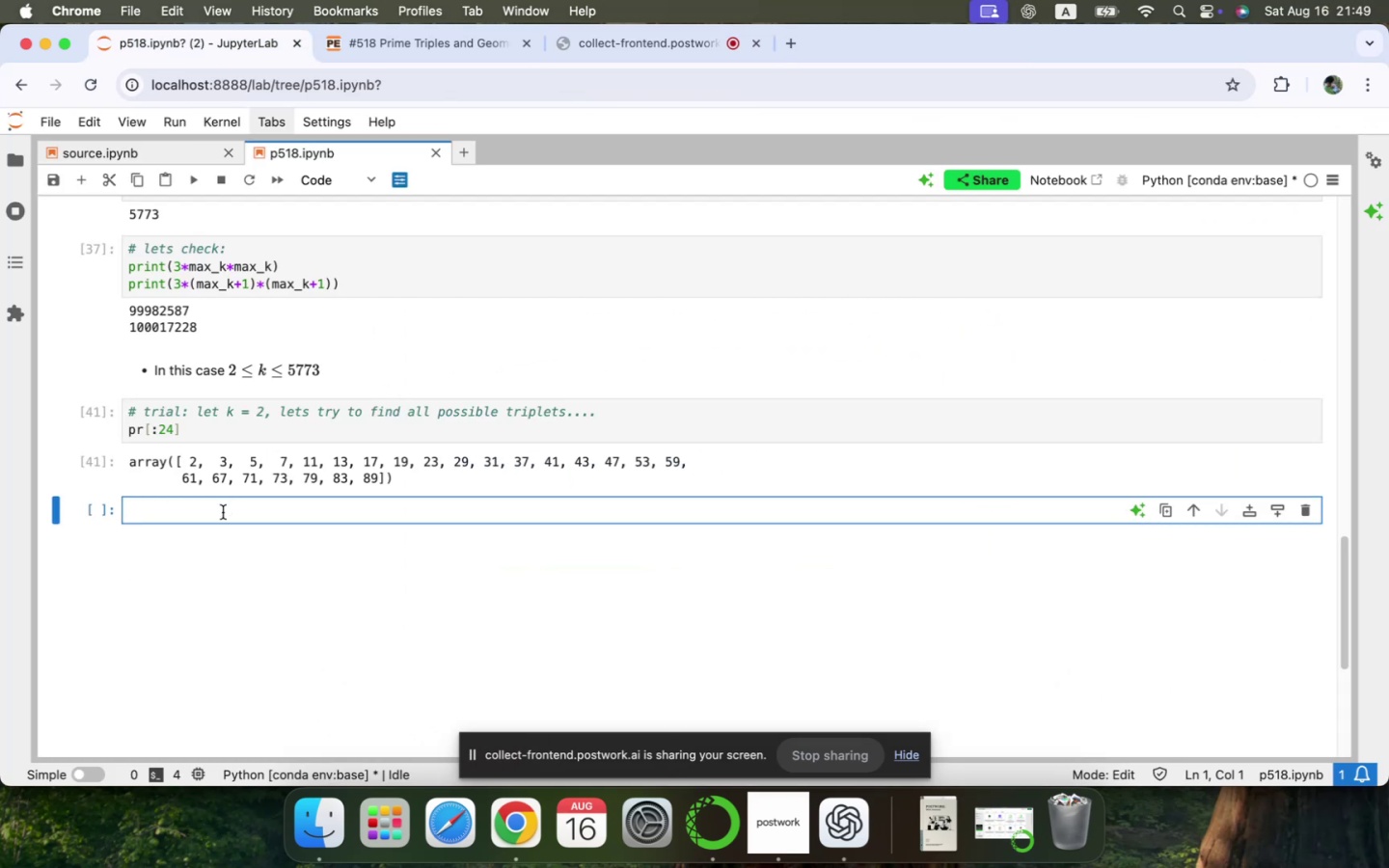 
hold_key(key=ShiftRight, duration=0.9)
 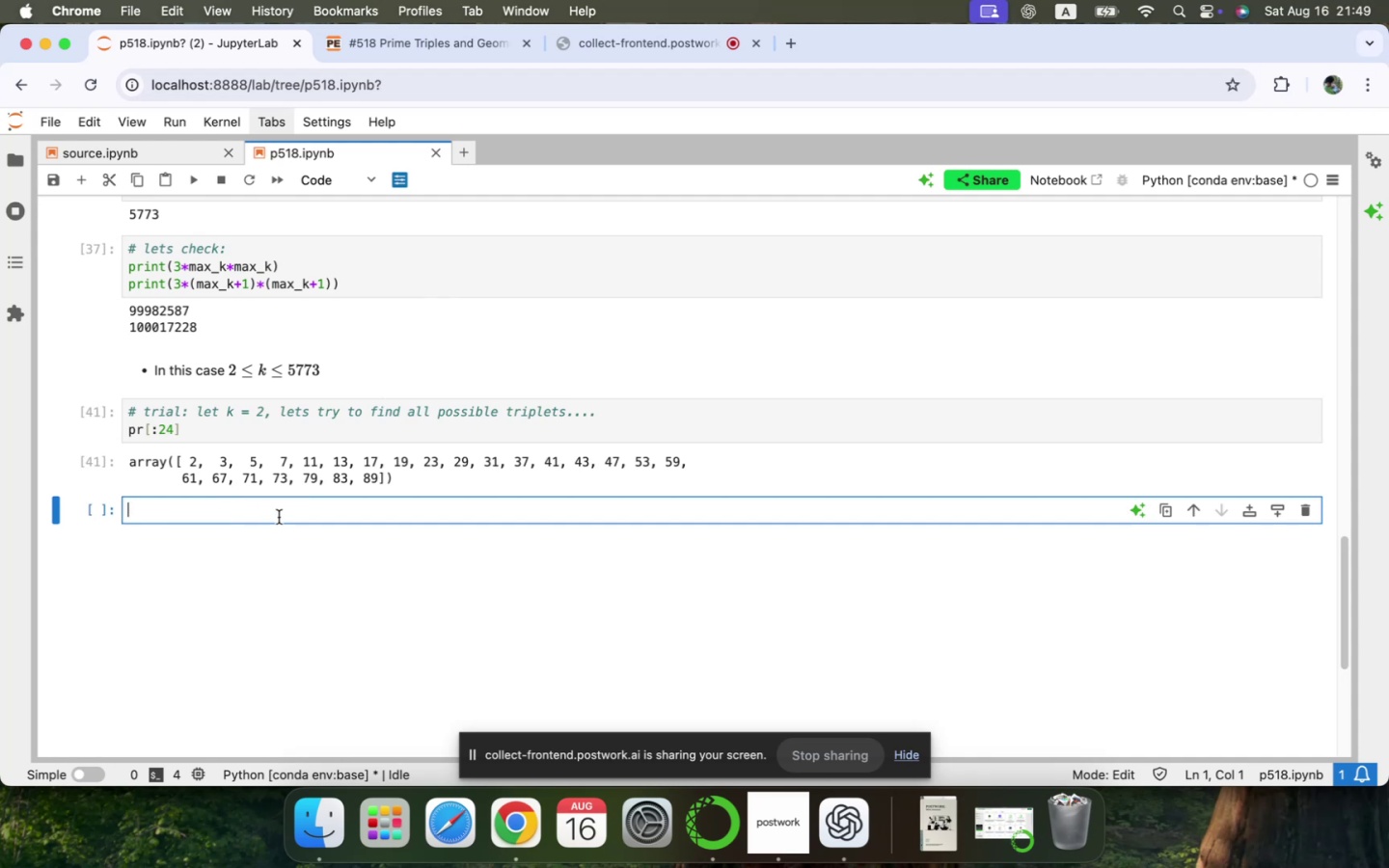 
type(# We'll have to check pro)
key(Backspace)
key(Backspace)
key(Backspace)
type(whether a given prime )
key(Backspace)
key(Backspace)
key(Backspace)
key(Backspace)
key(Backspace)
key(Backspace)
type(number is prime or not, lets make that happen mo)
key(Backspace)
key(Backspace)
key(Backspace)
type( quickly; ())
 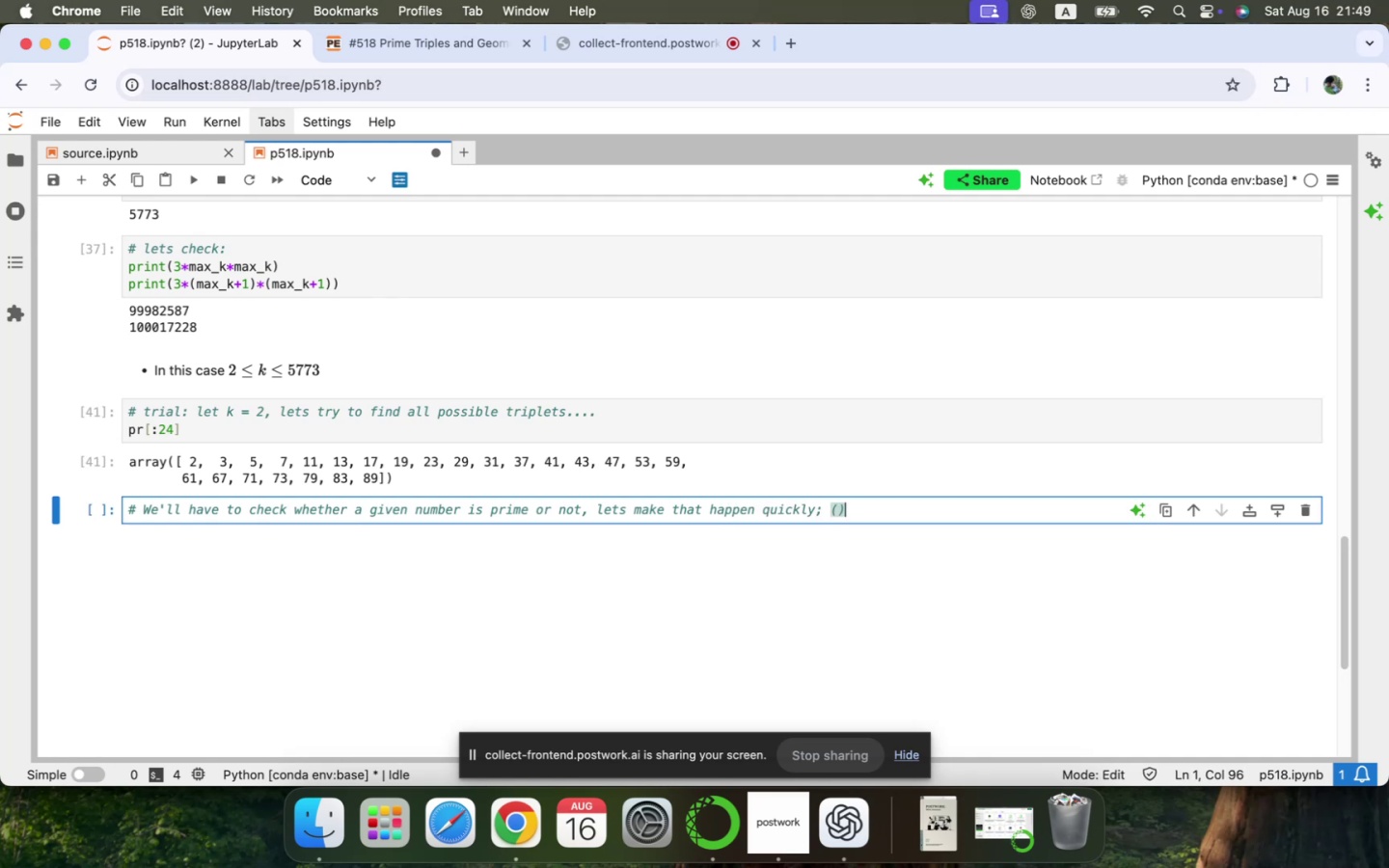 
 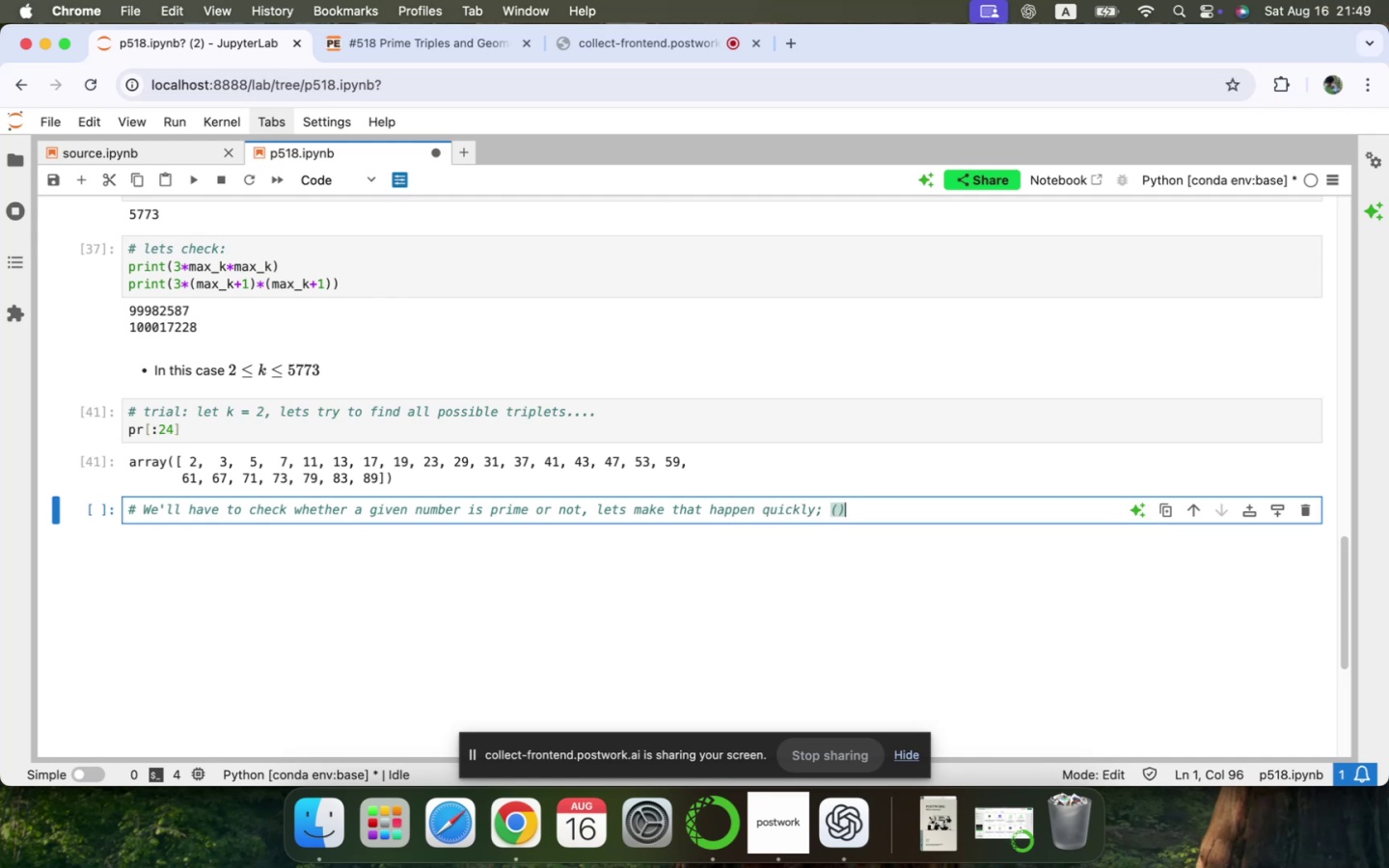 
key(ArrowLeft)
 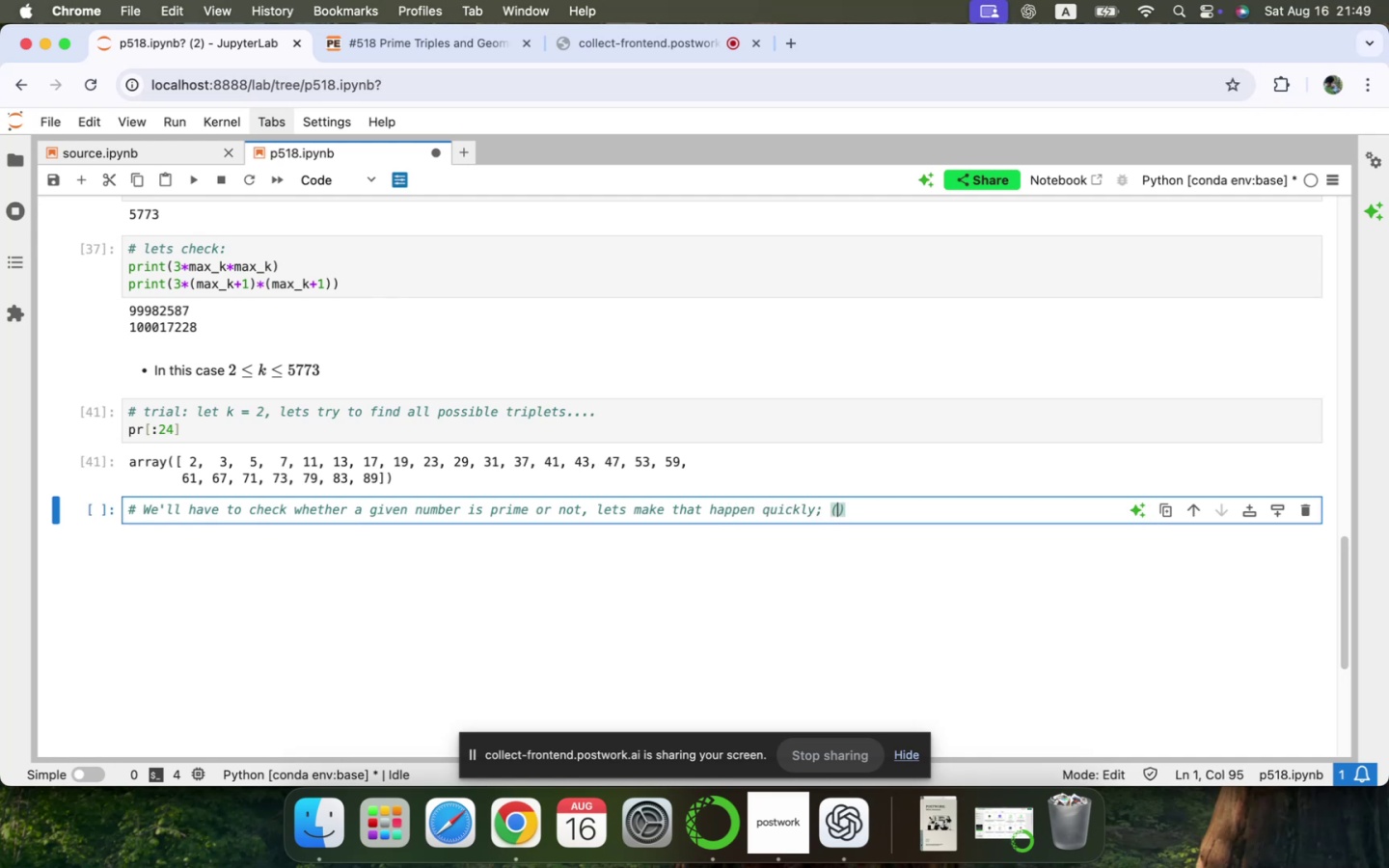 
type(since we need fast ec)
key(Backspace)
type(valuations)
 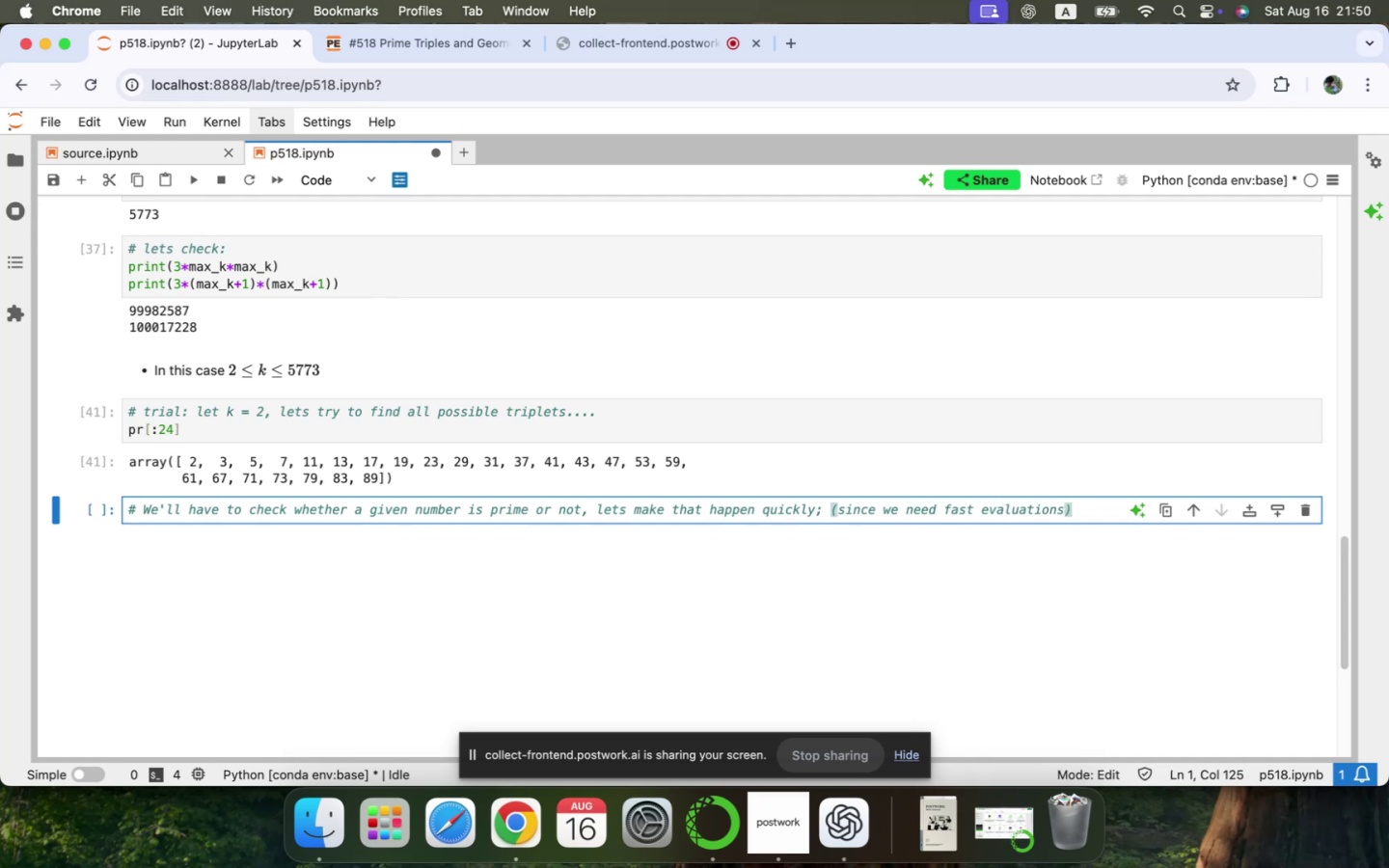 
key(ArrowDown)
 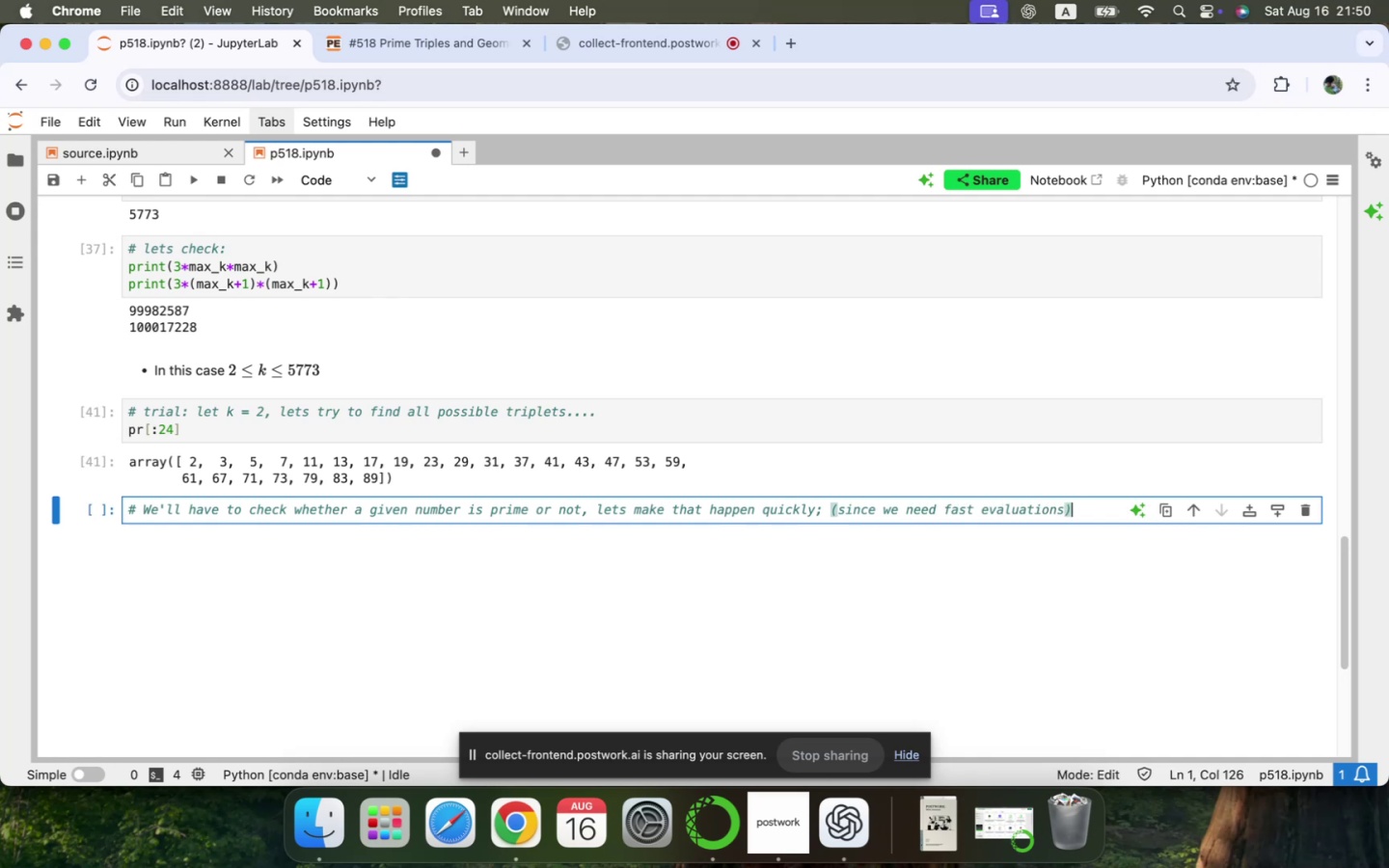 
key(Enter)
 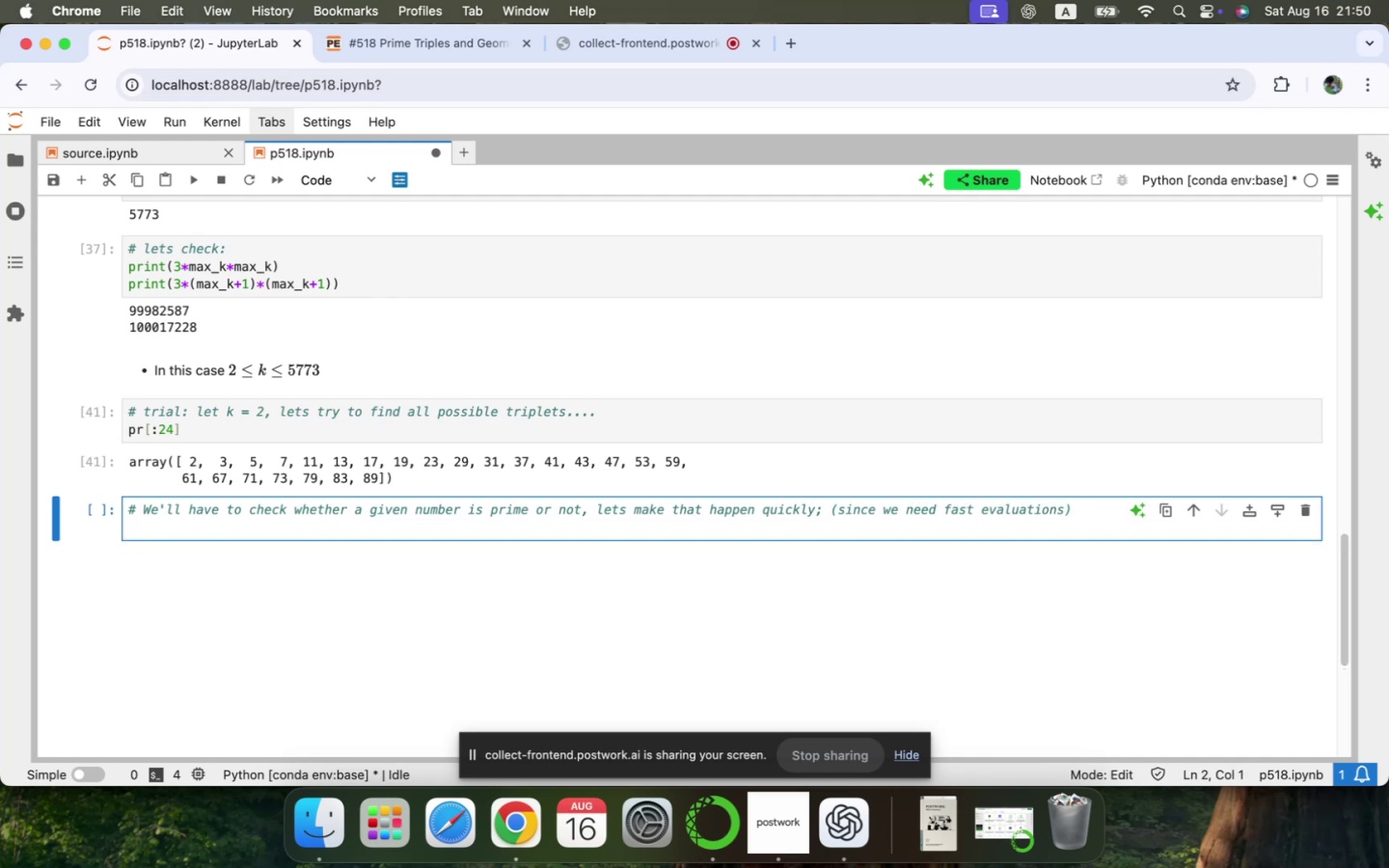 
key(Shift+ShiftLeft)
 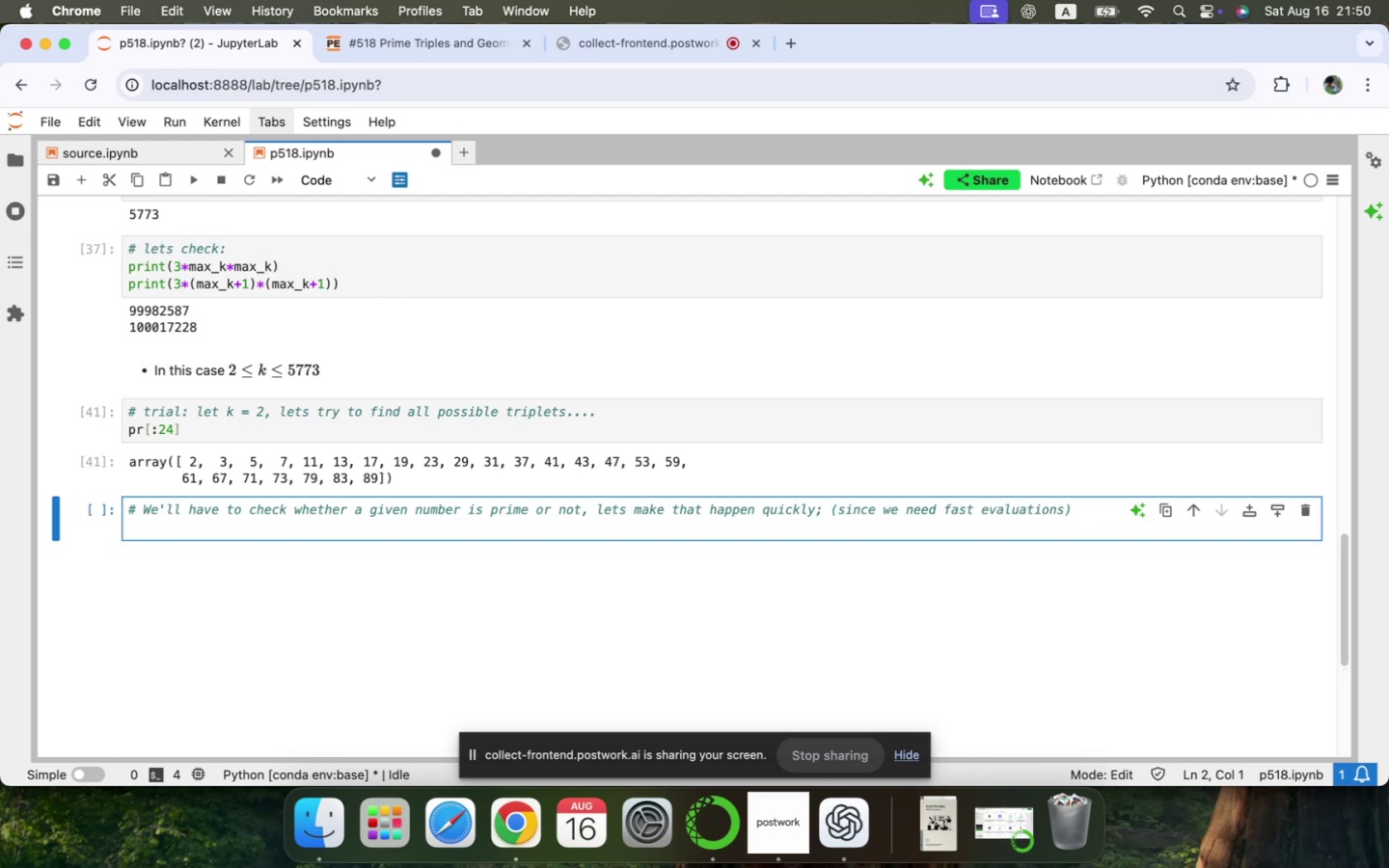 
key(Shift+Enter)
 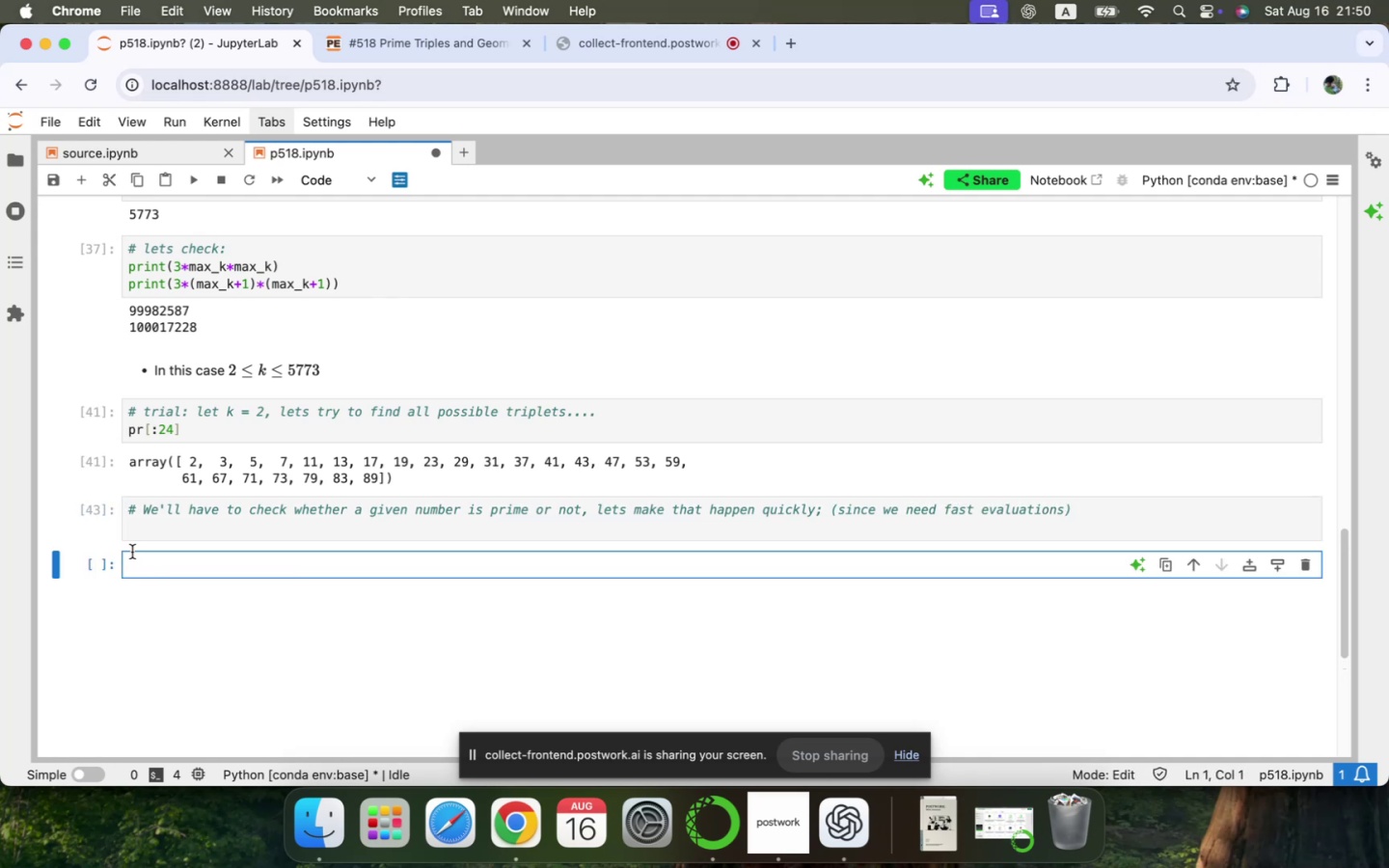 
left_click([141, 536])
 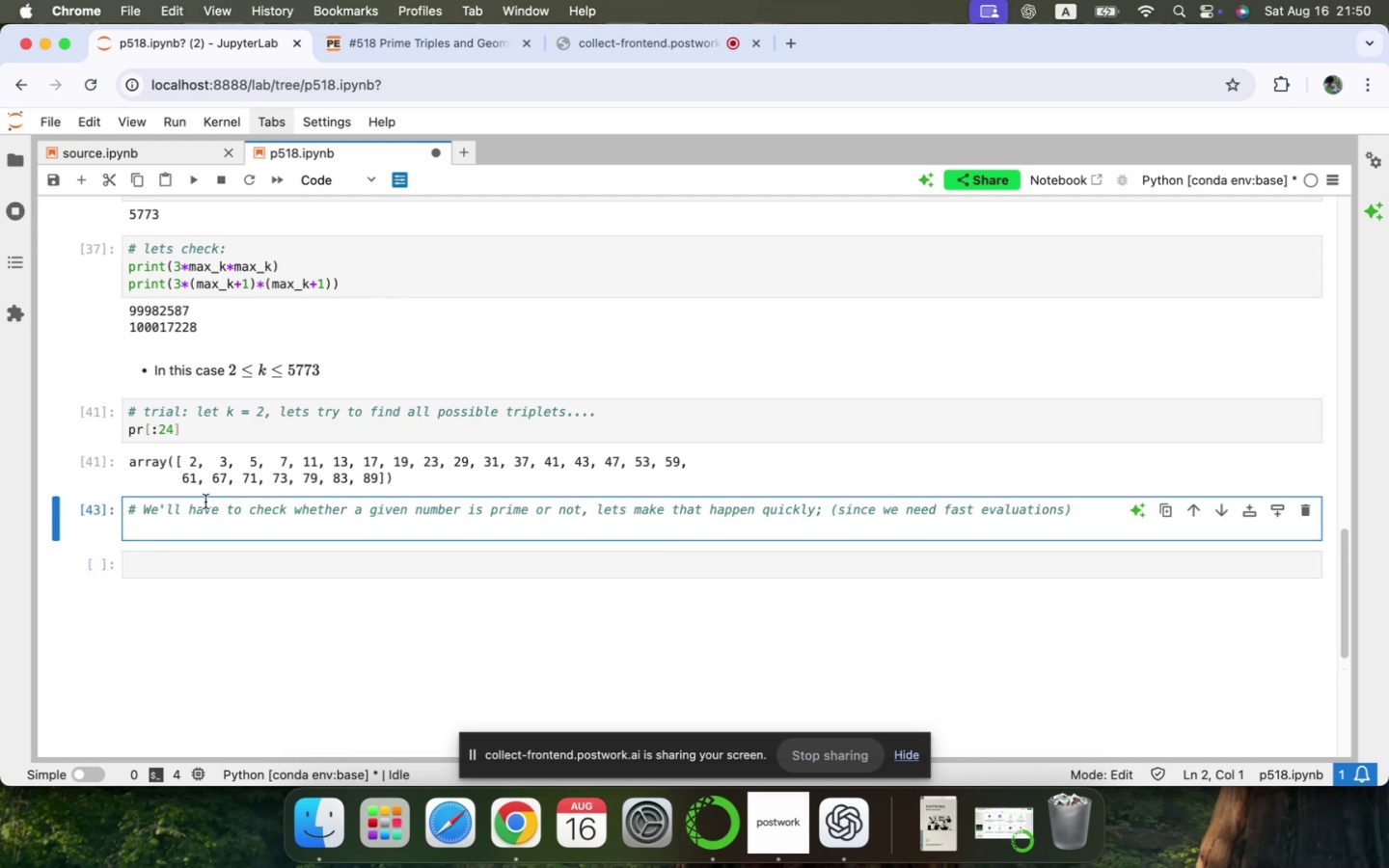 
key(Shift+ShiftLeft)
 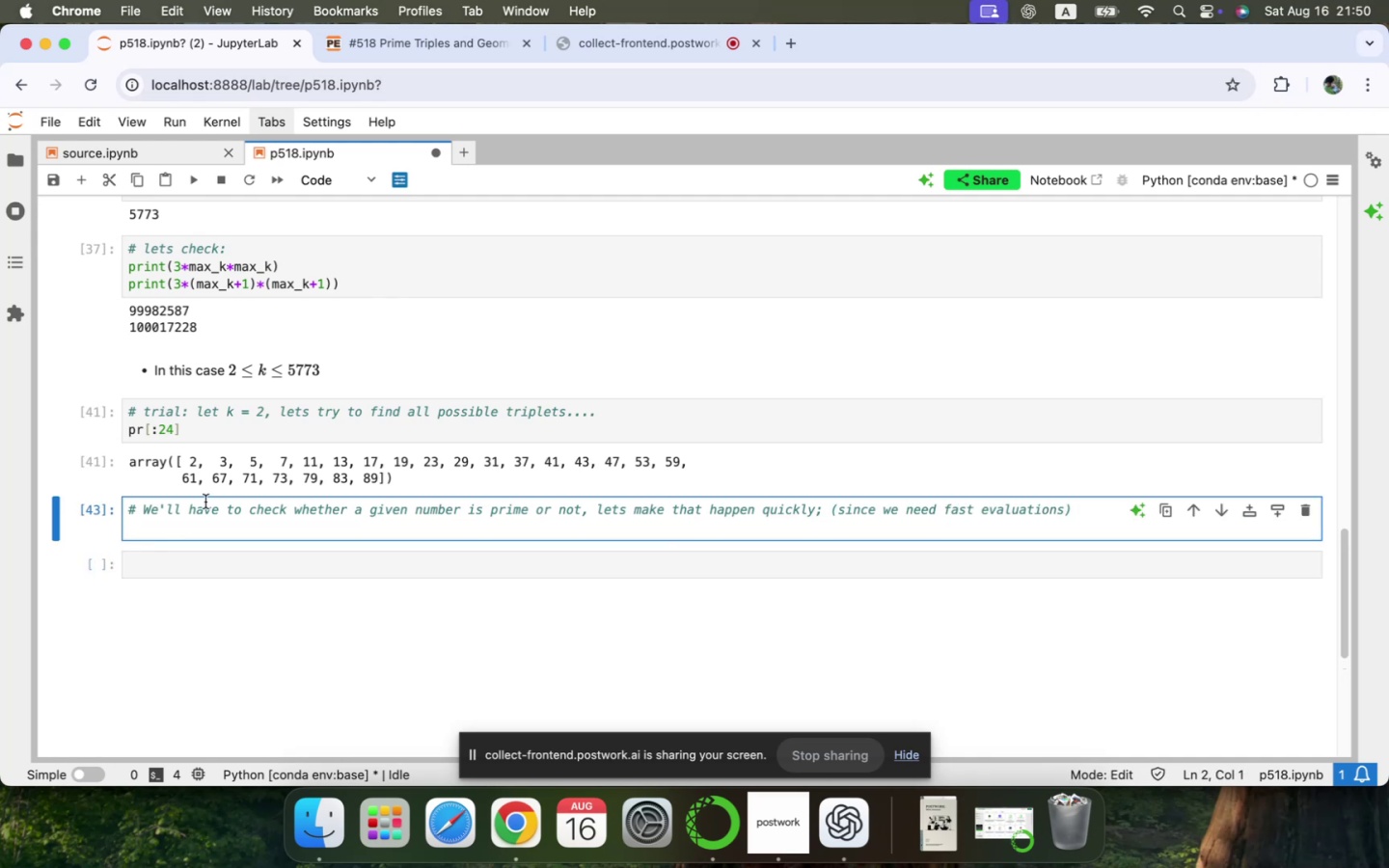 
key(Shift+A)
 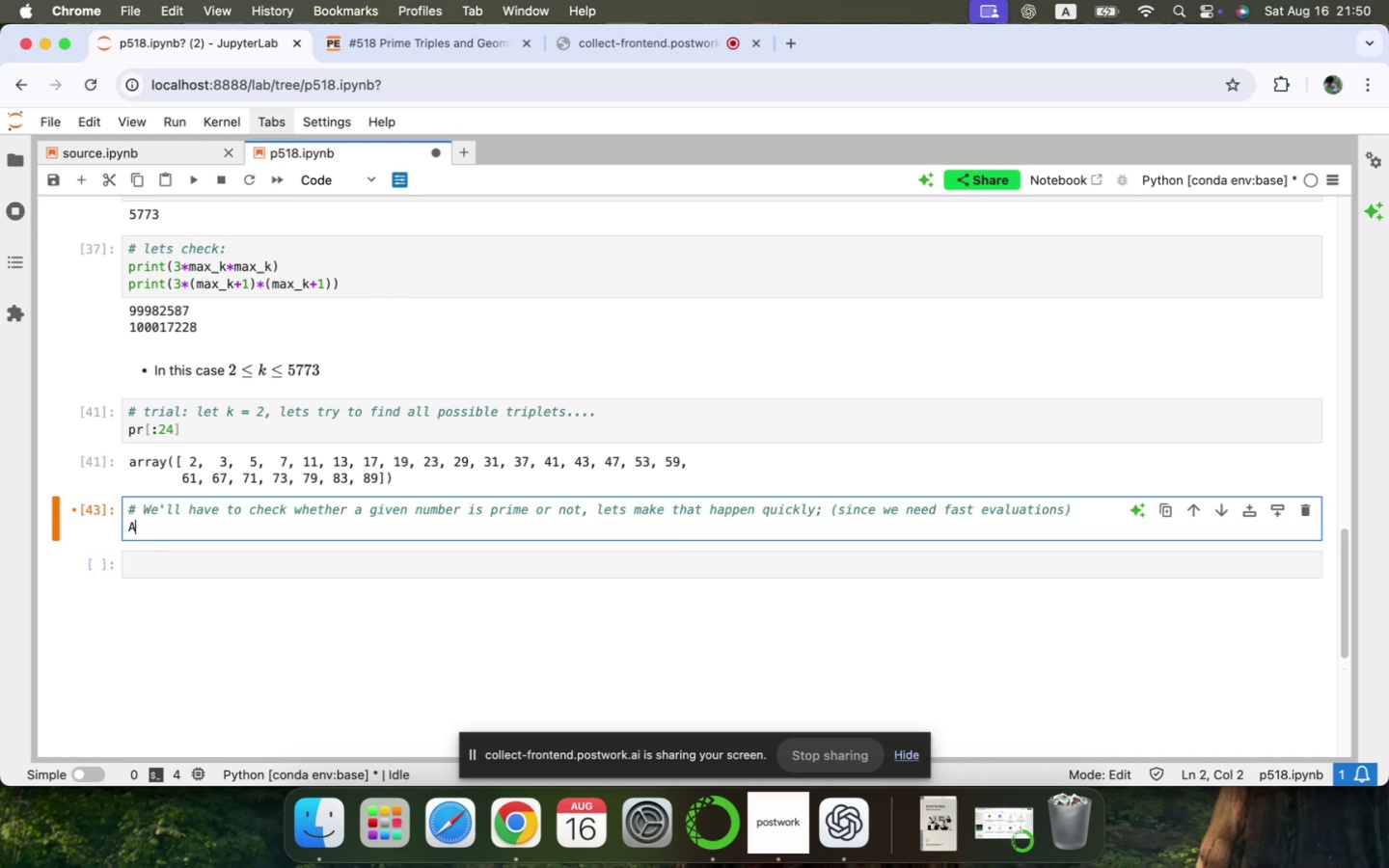 
key(Space)
 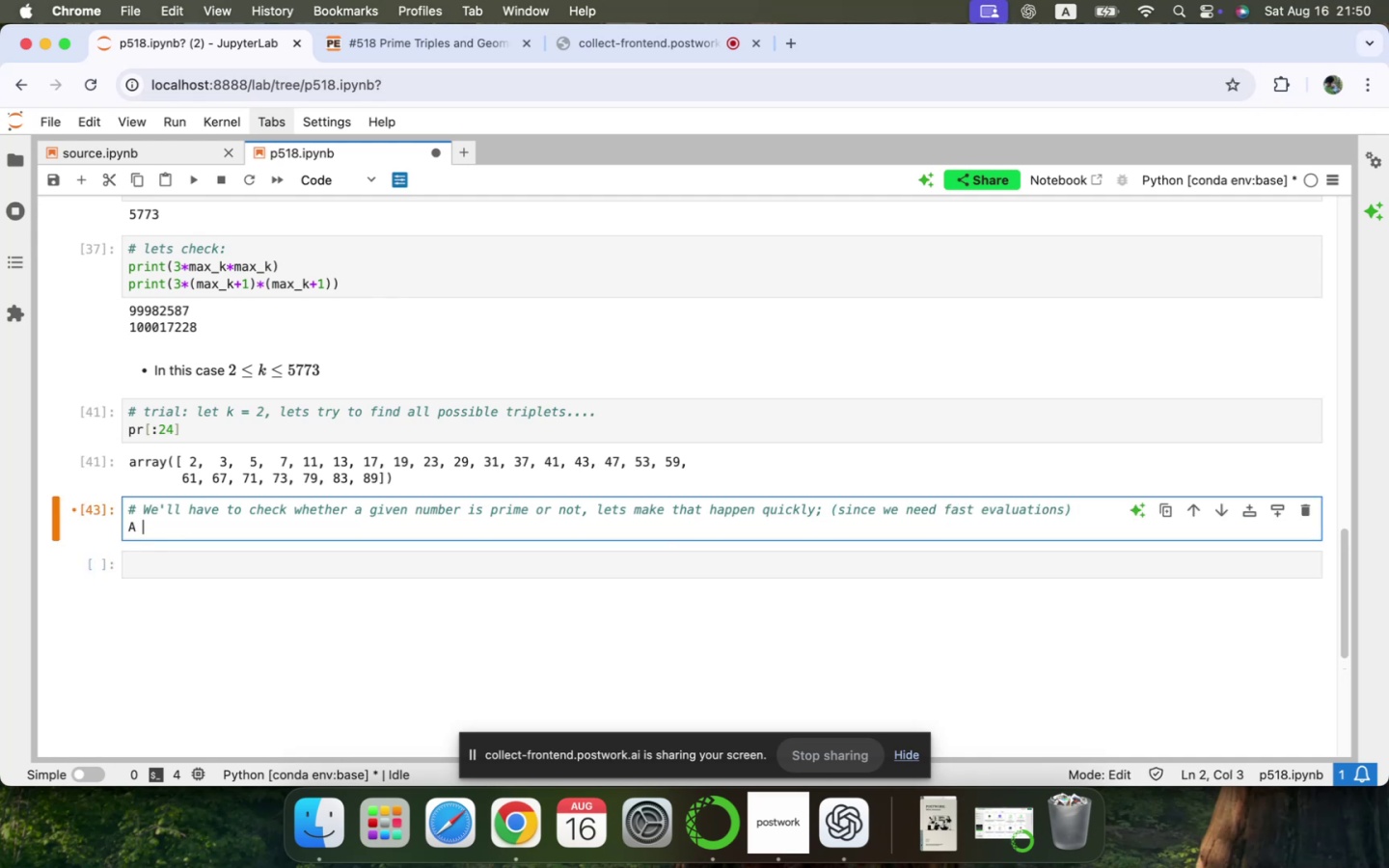 
key(Equal)
 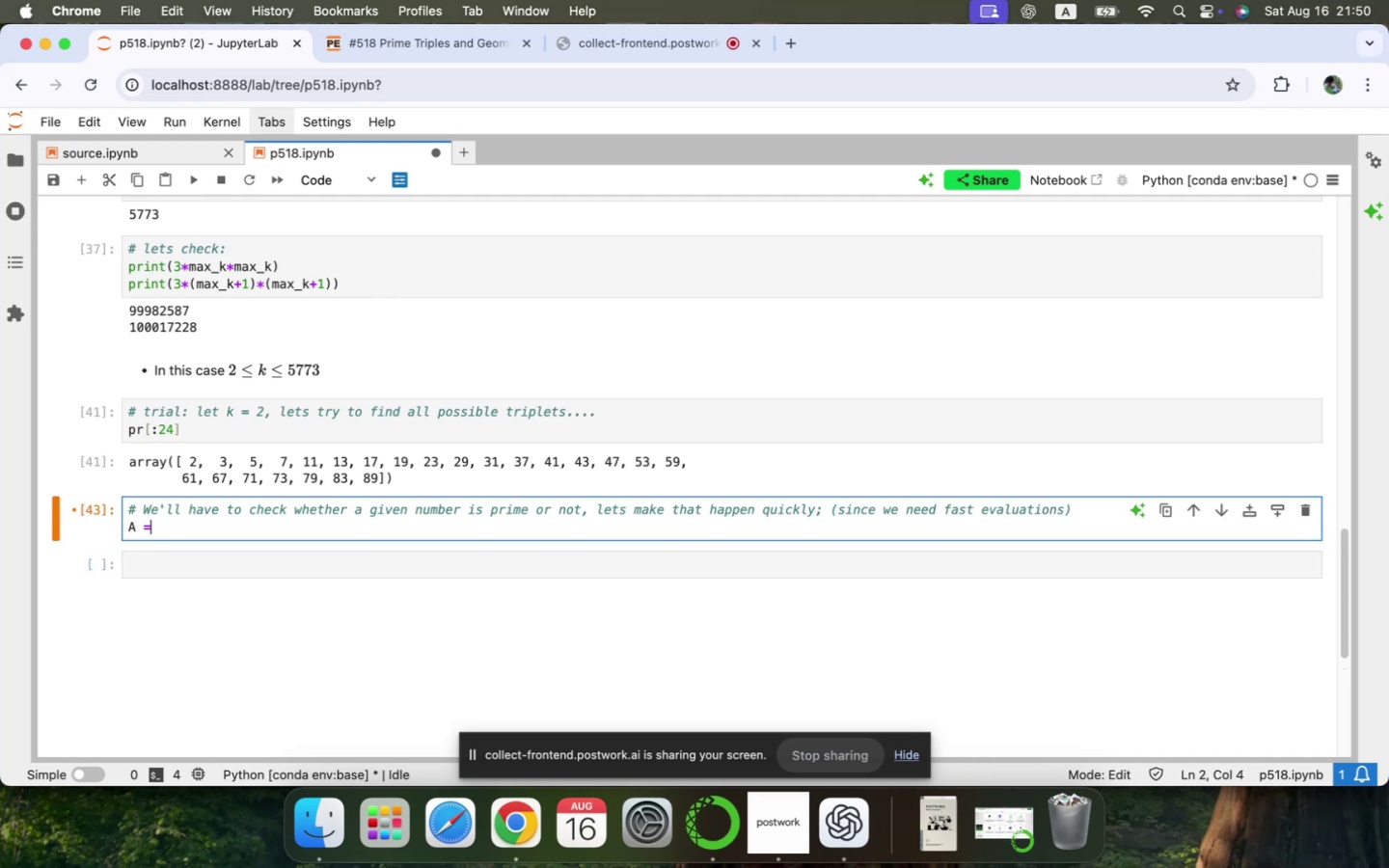 
key(Space)
 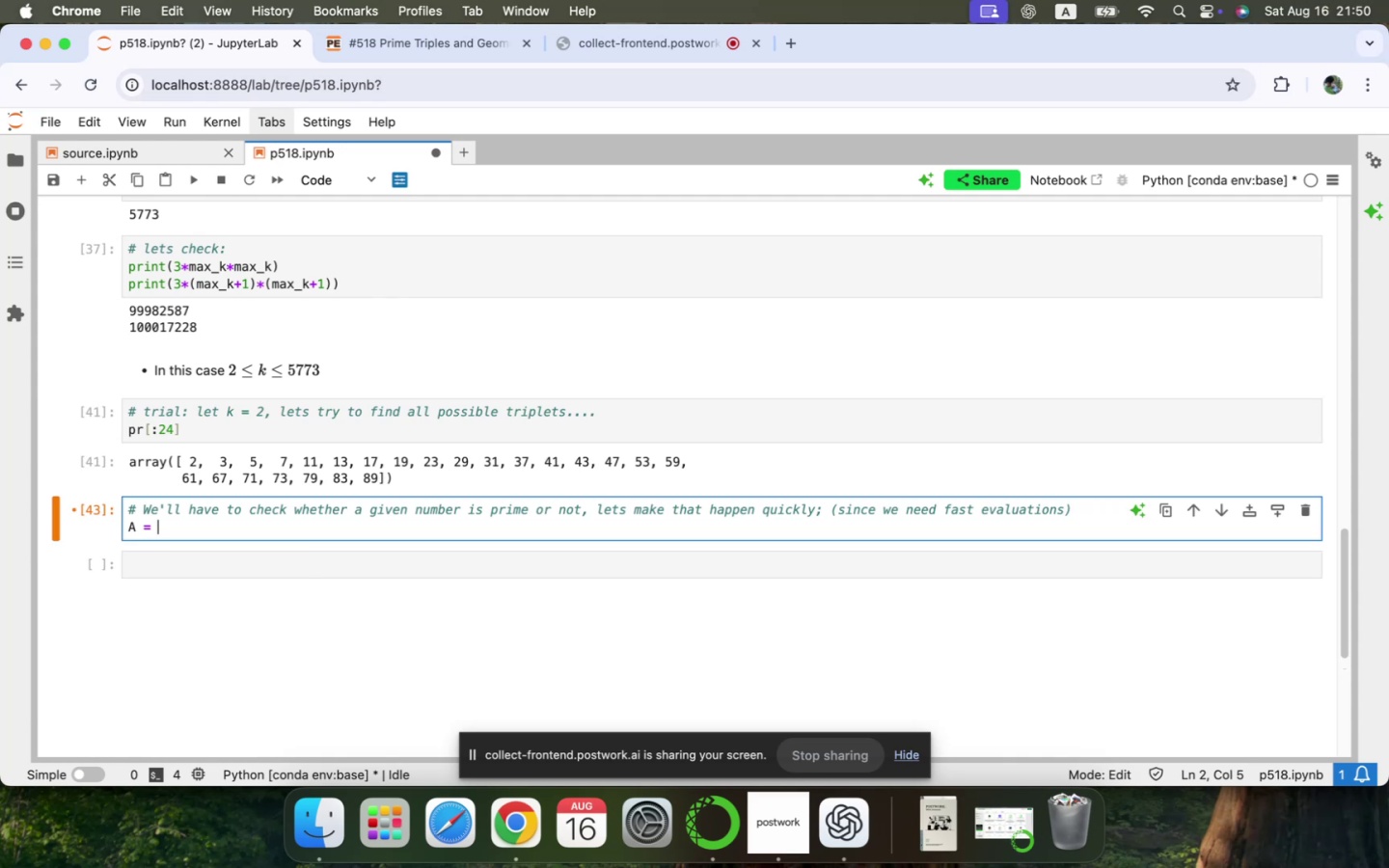 
key(BracketLeft)
 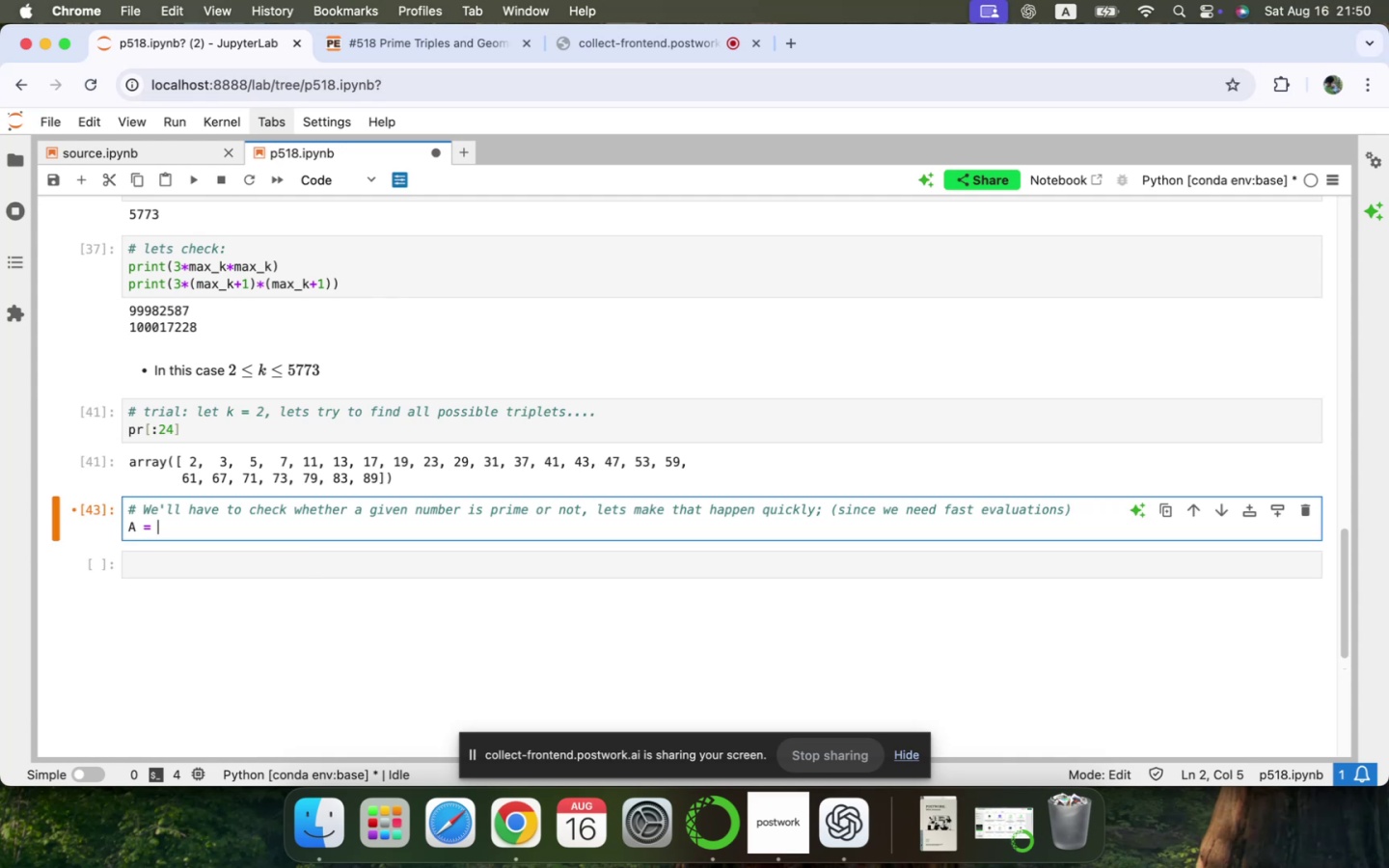 
key(BracketRight)
 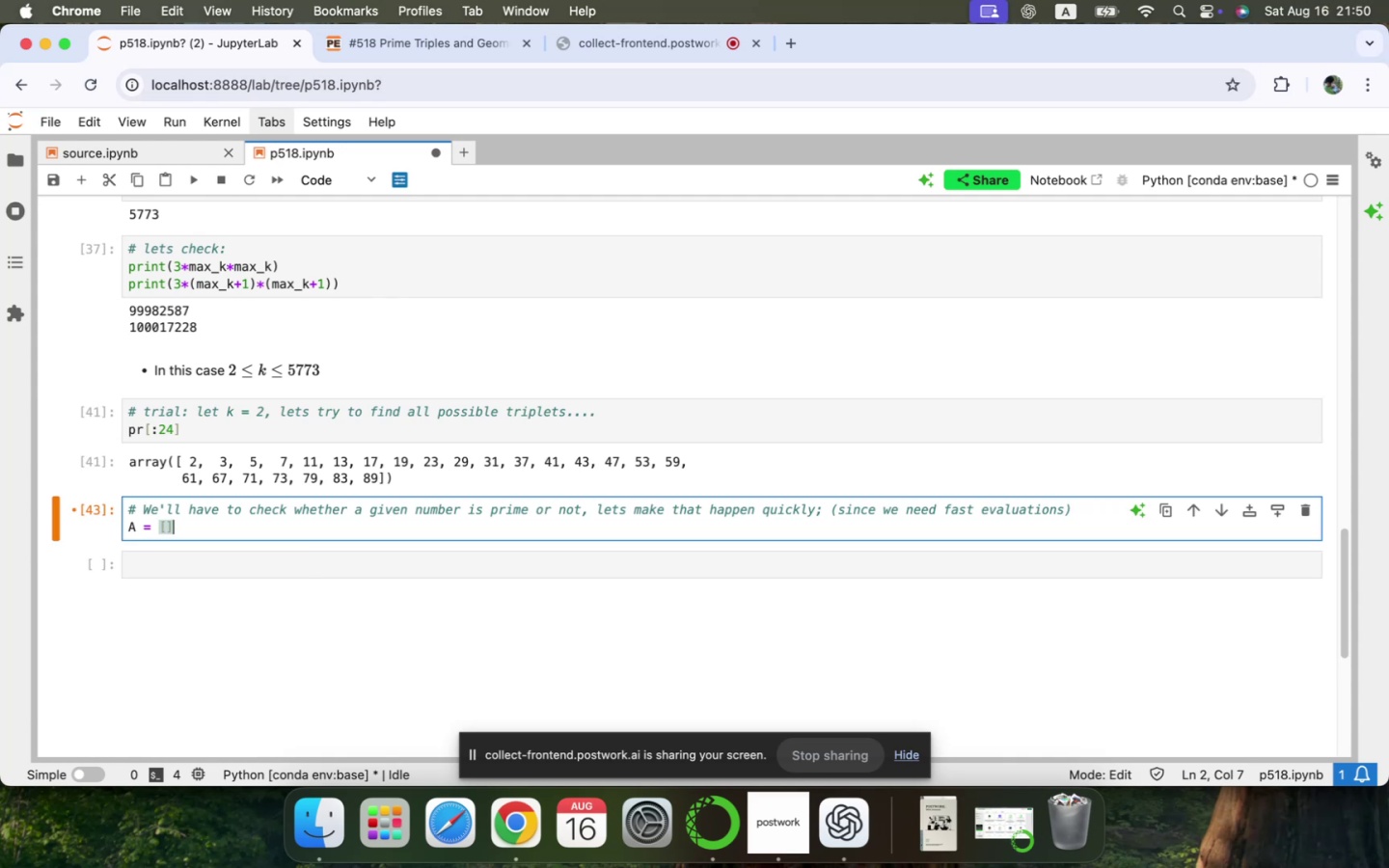 
key(Enter)
 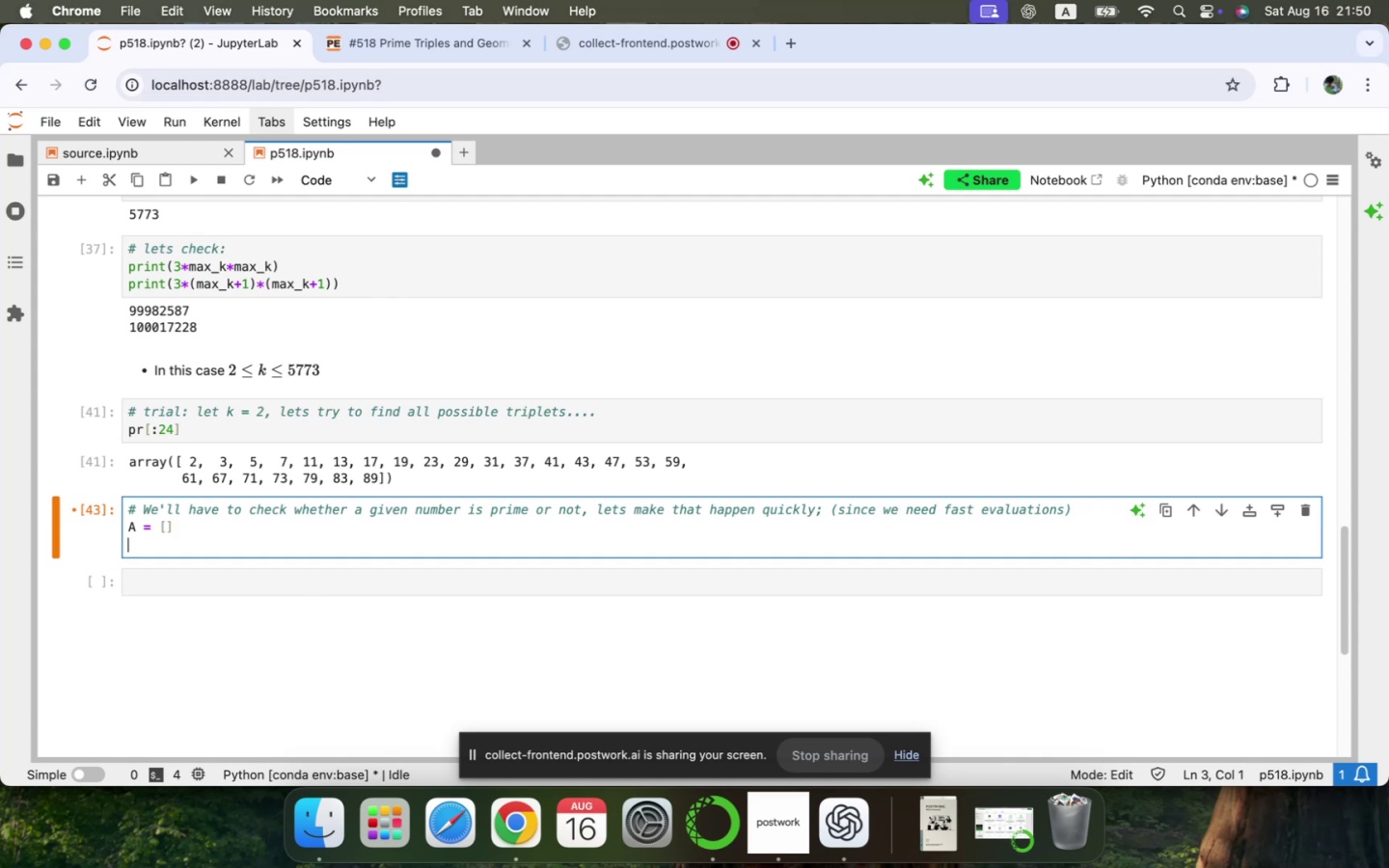 
type(for )
 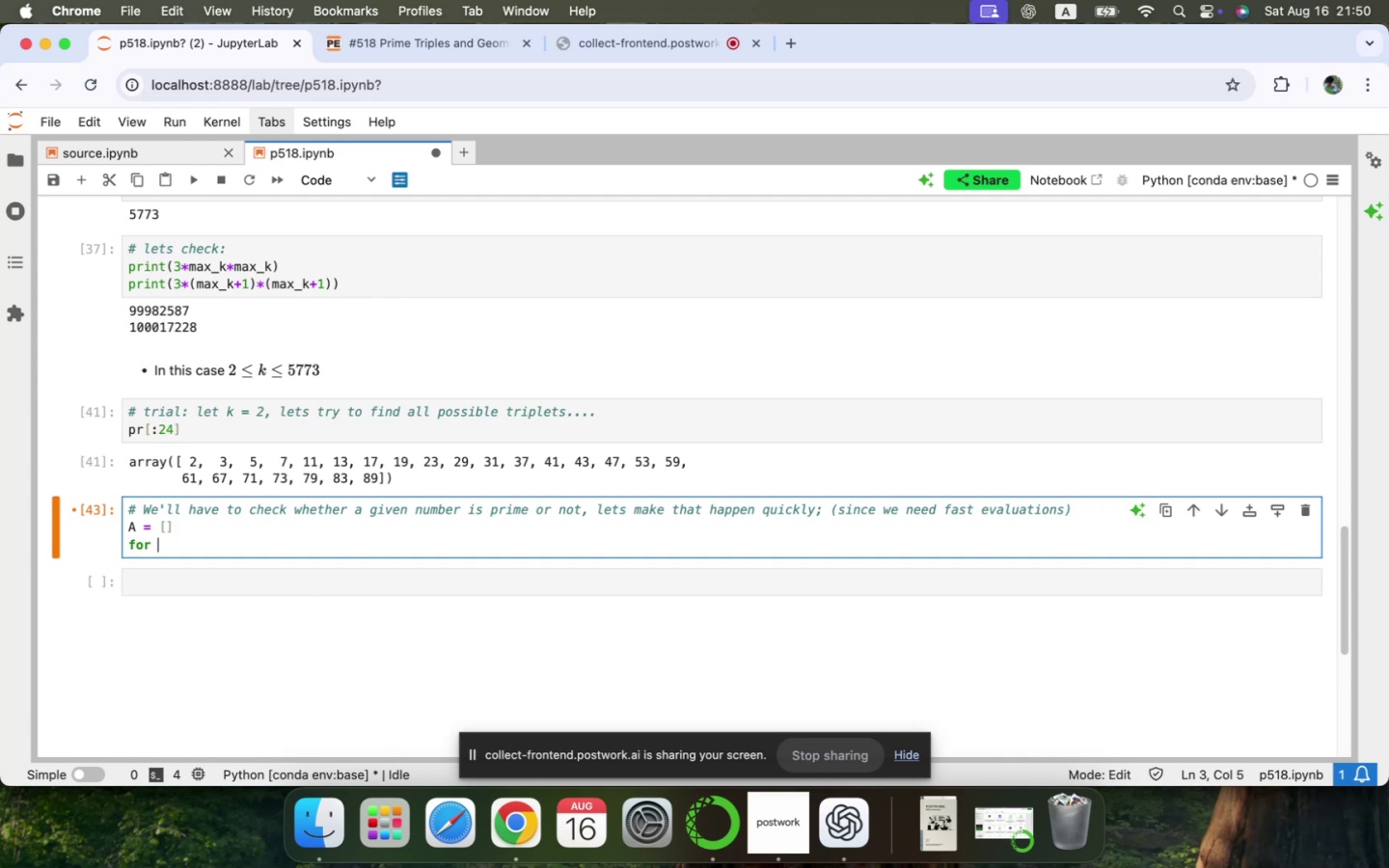 
wait(5.35)
 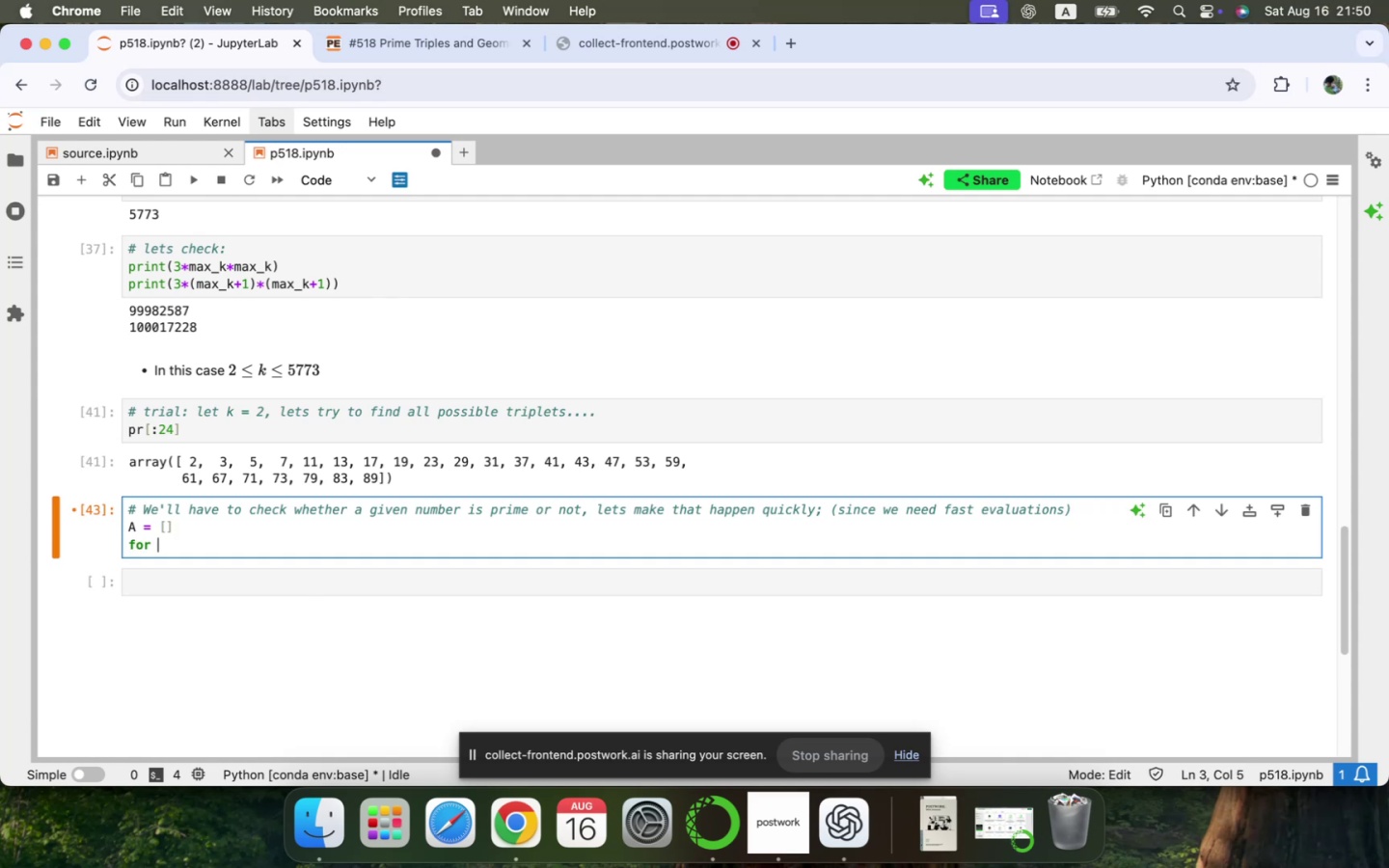 
key(Backspace)
 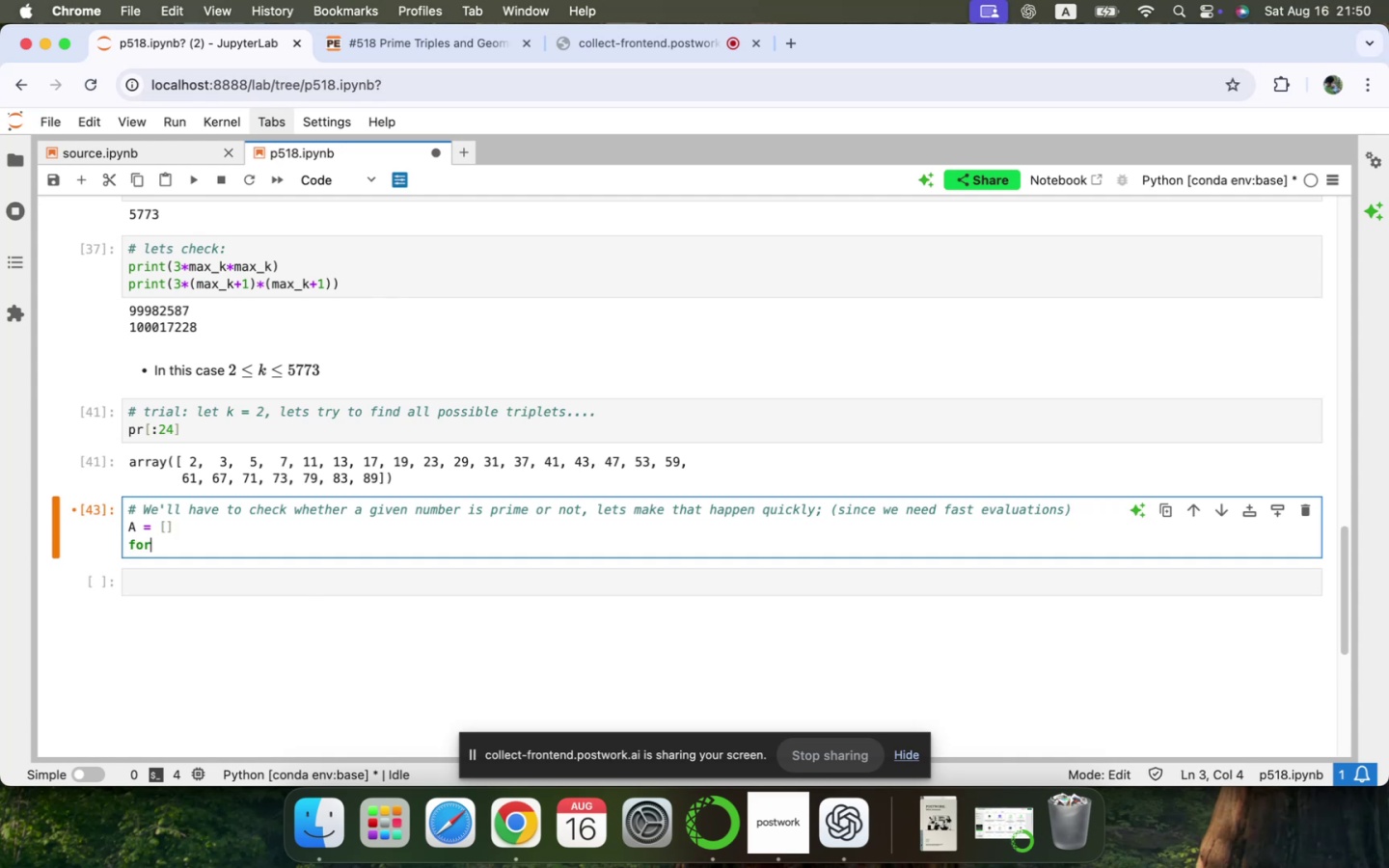 
key(Backspace)
 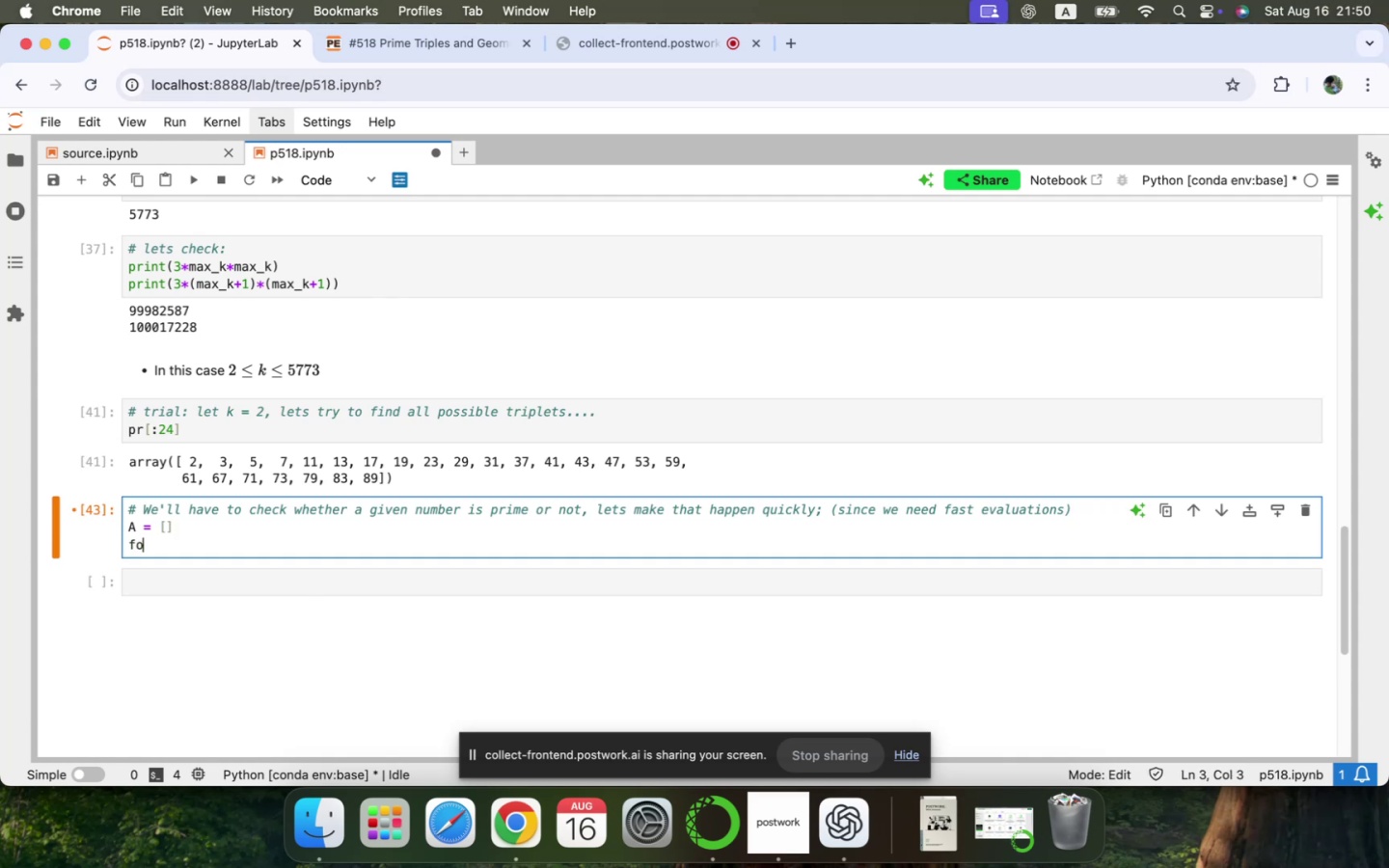 
key(Backspace)
 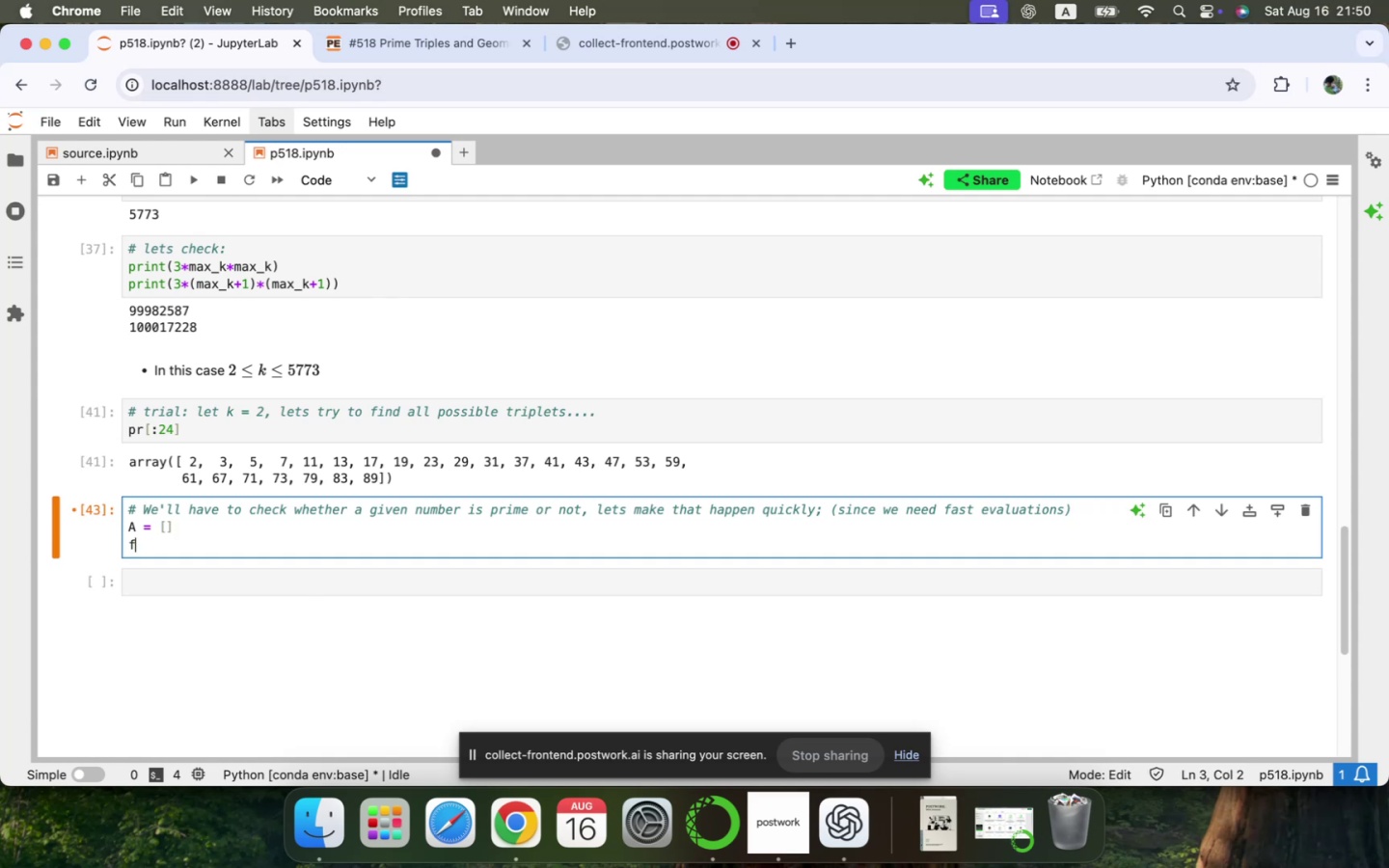 
key(Backspace)
 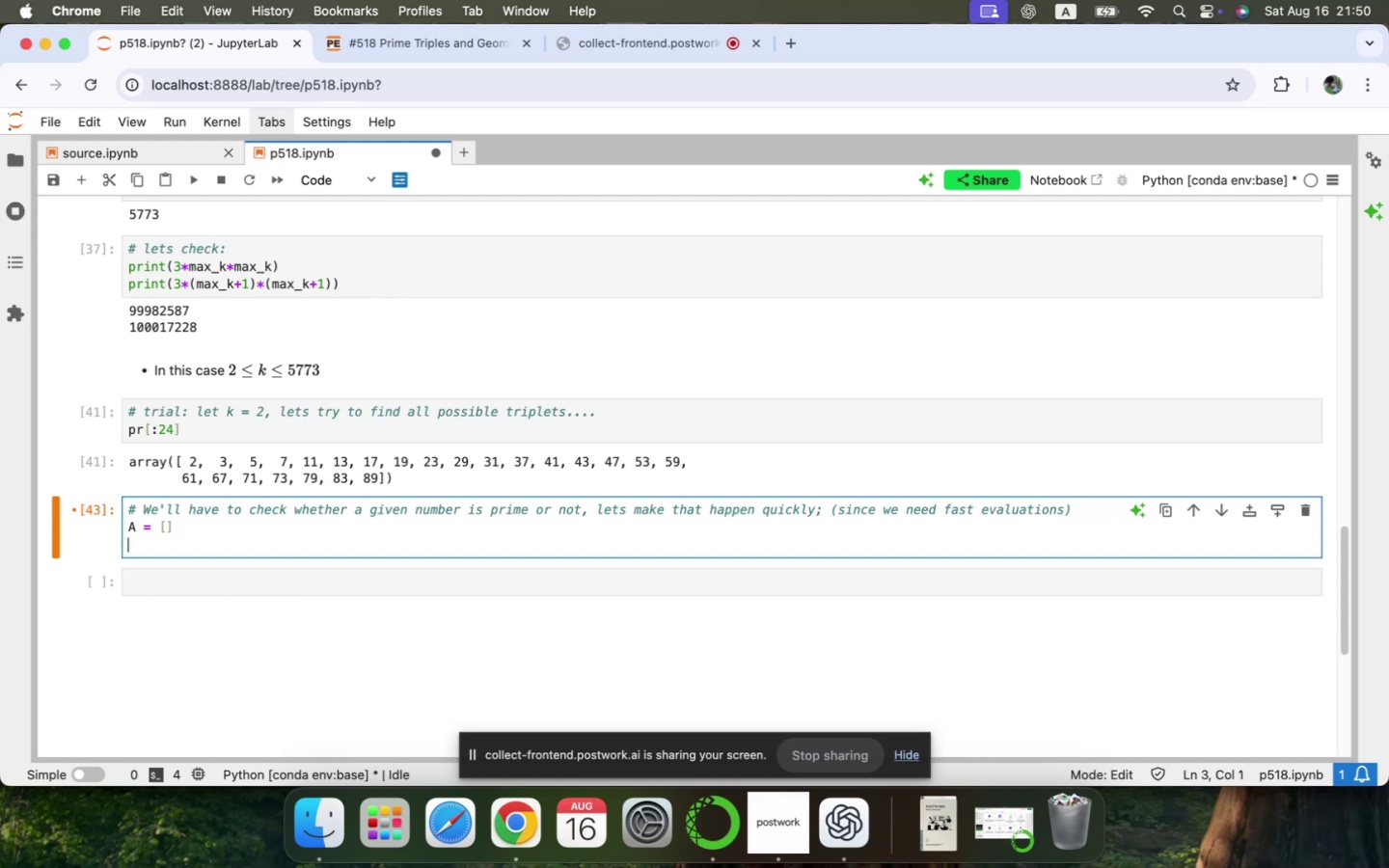 
key(ArrowLeft)
 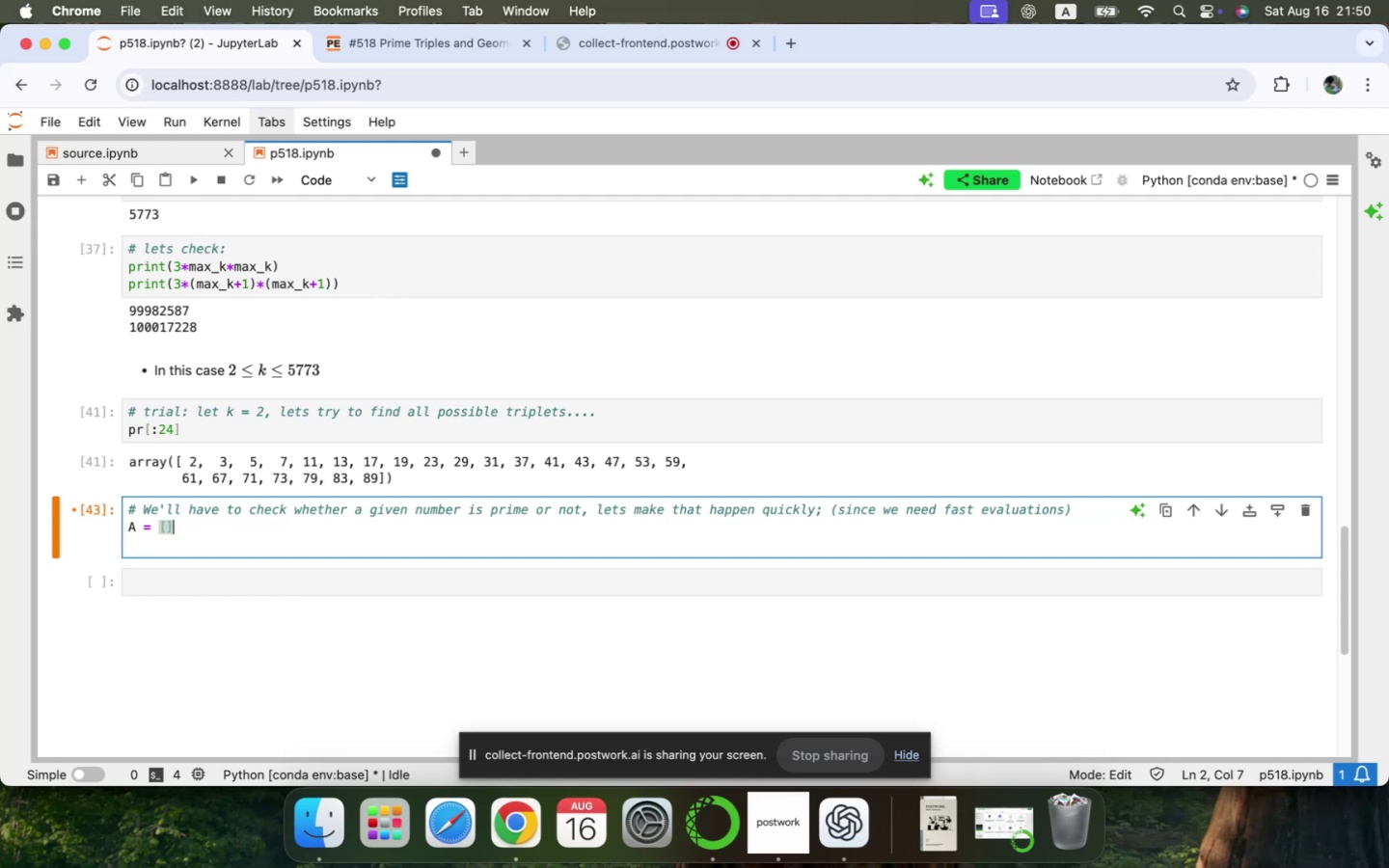 
key(ArrowLeft)
 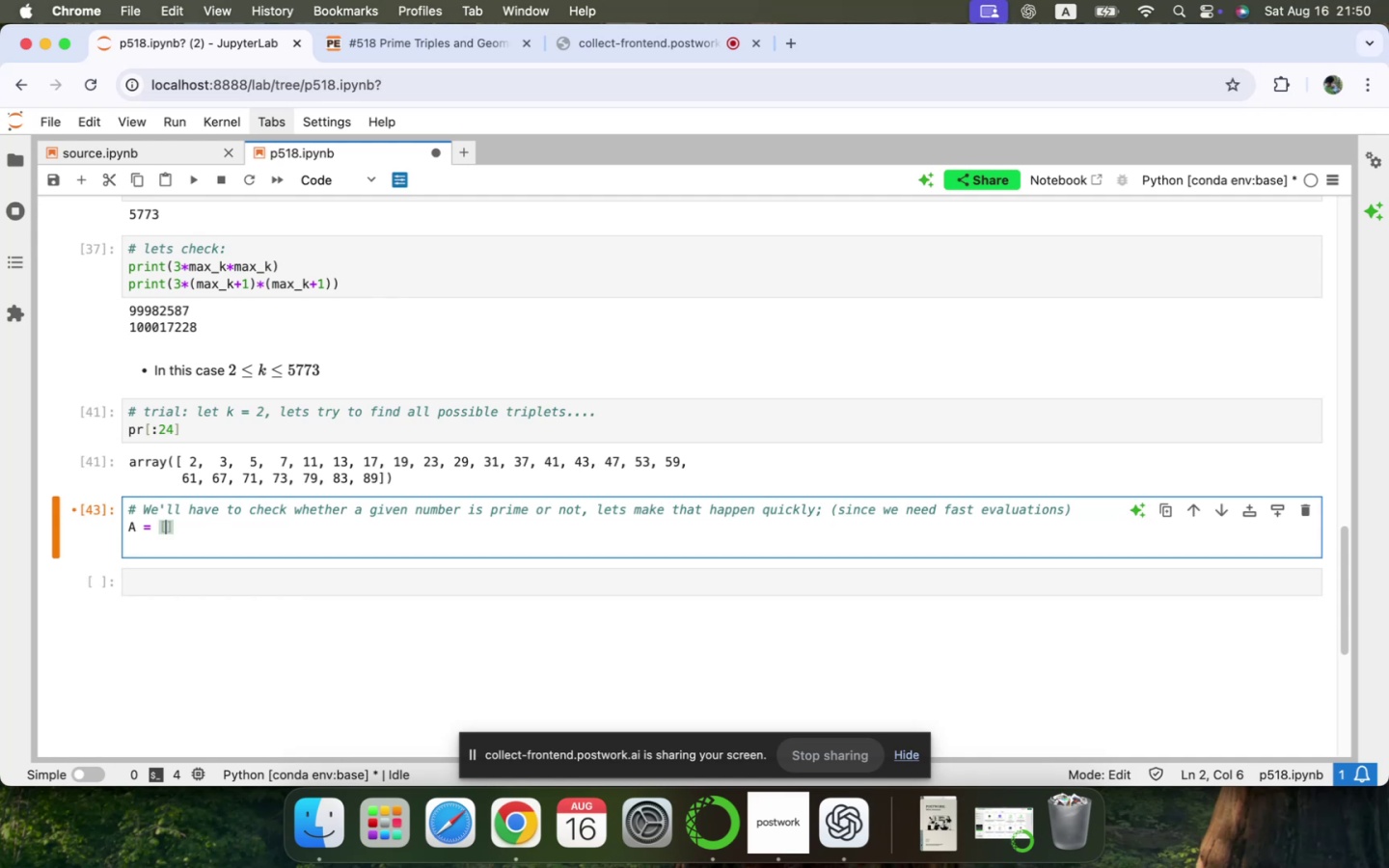 
key(0)
 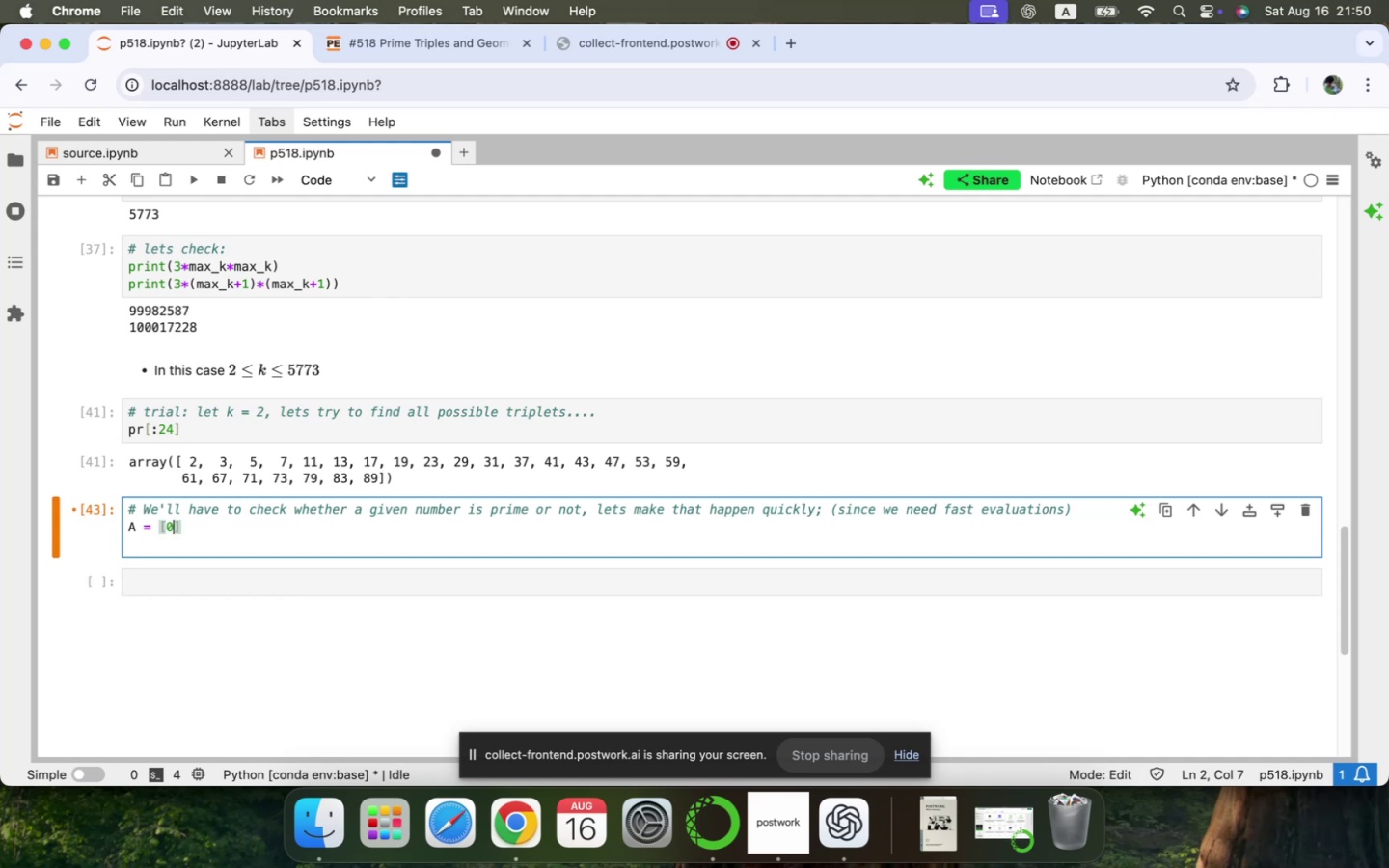 
key(ArrowRight)
 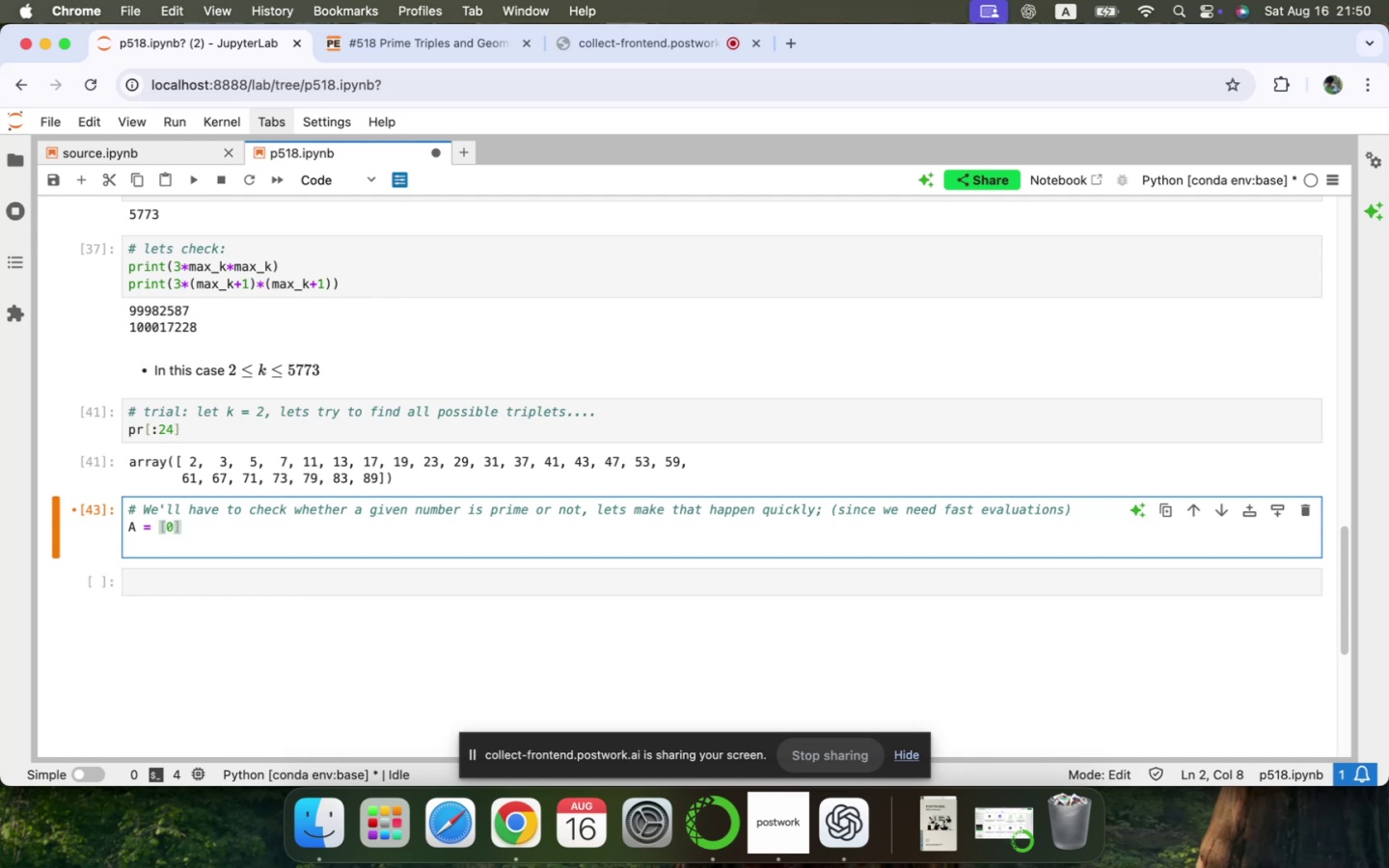 
type(*(N+1)
 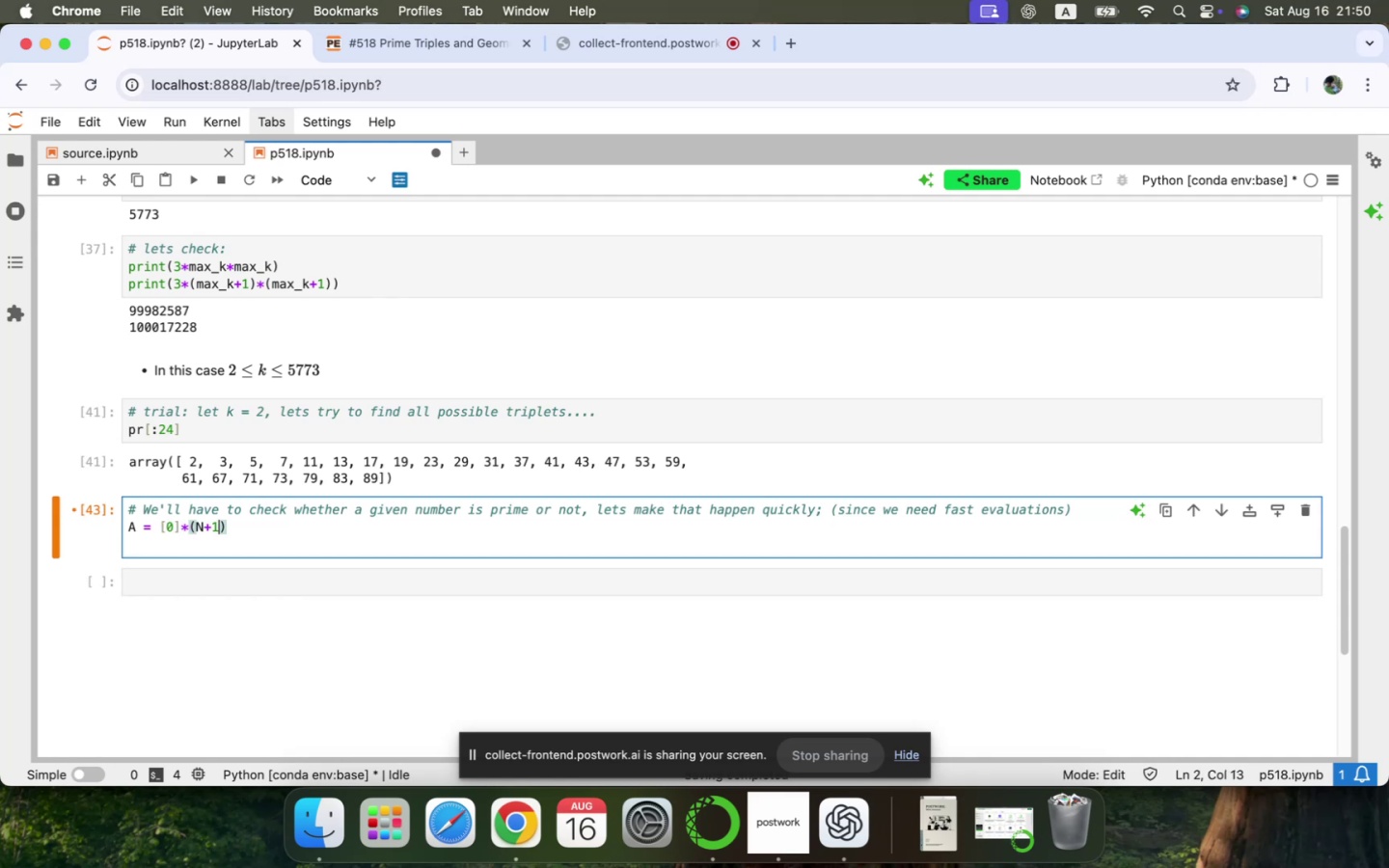 
key(Shift+Enter)
 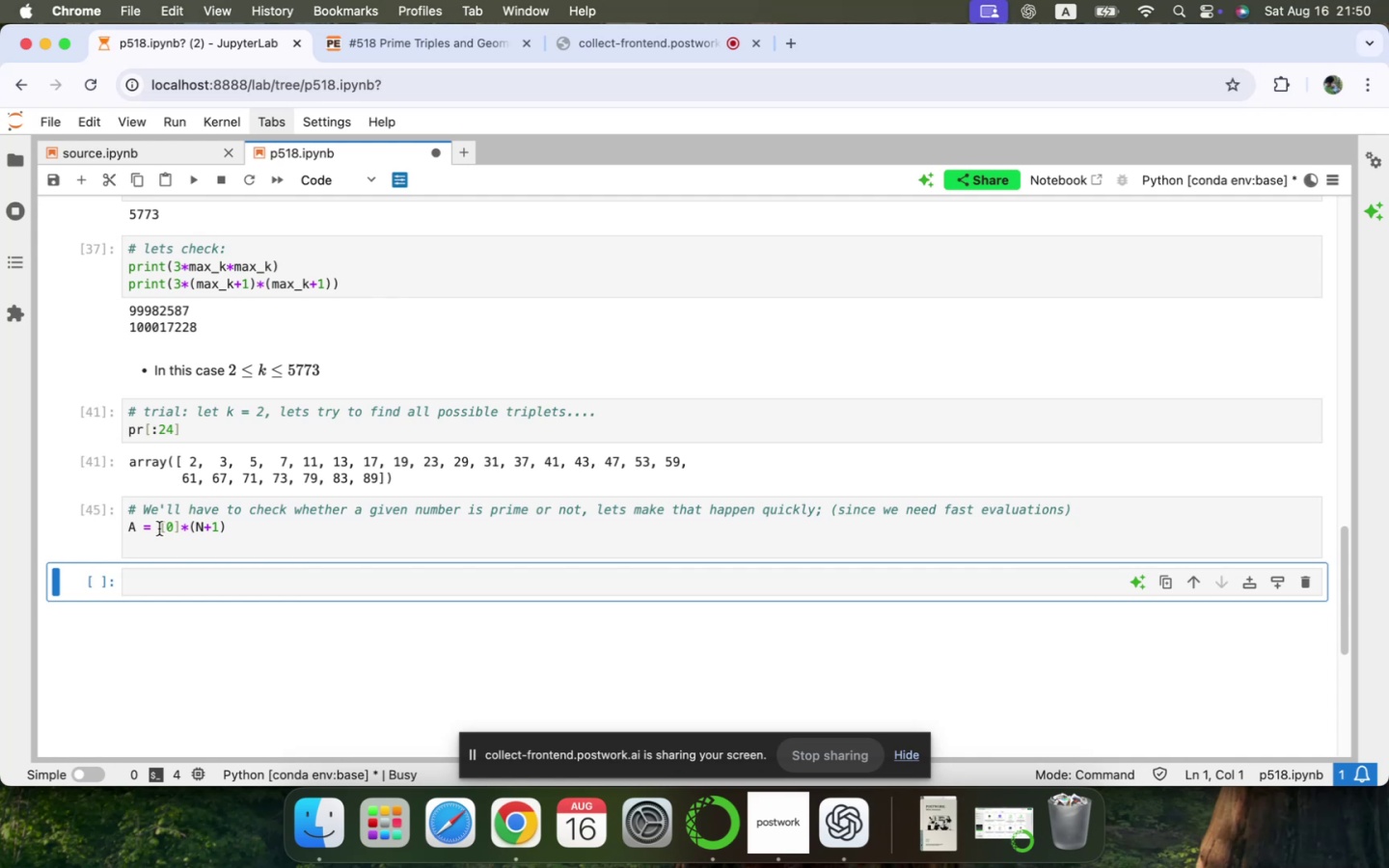 
left_click([154, 549])
 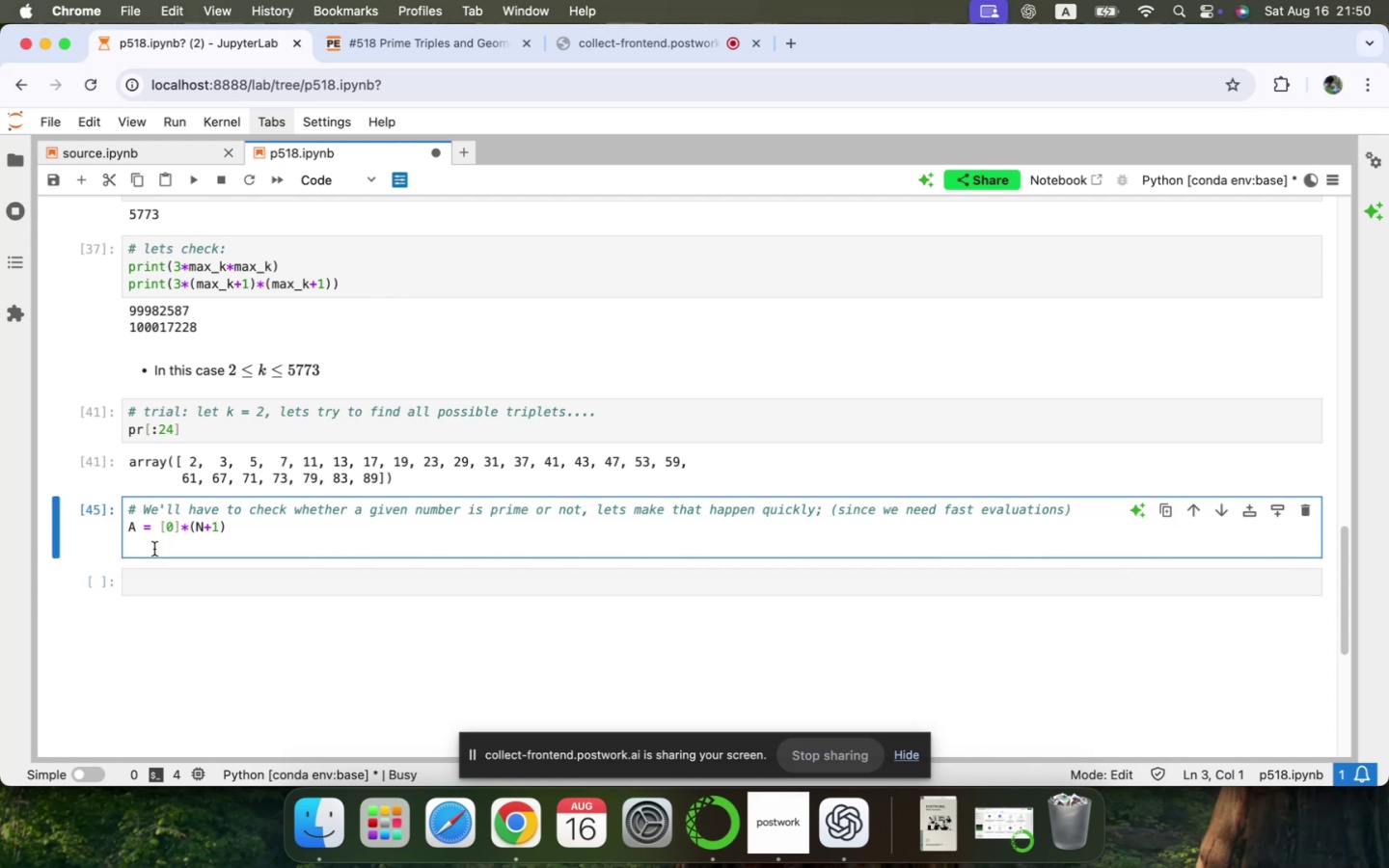 
key(Shift+A)
 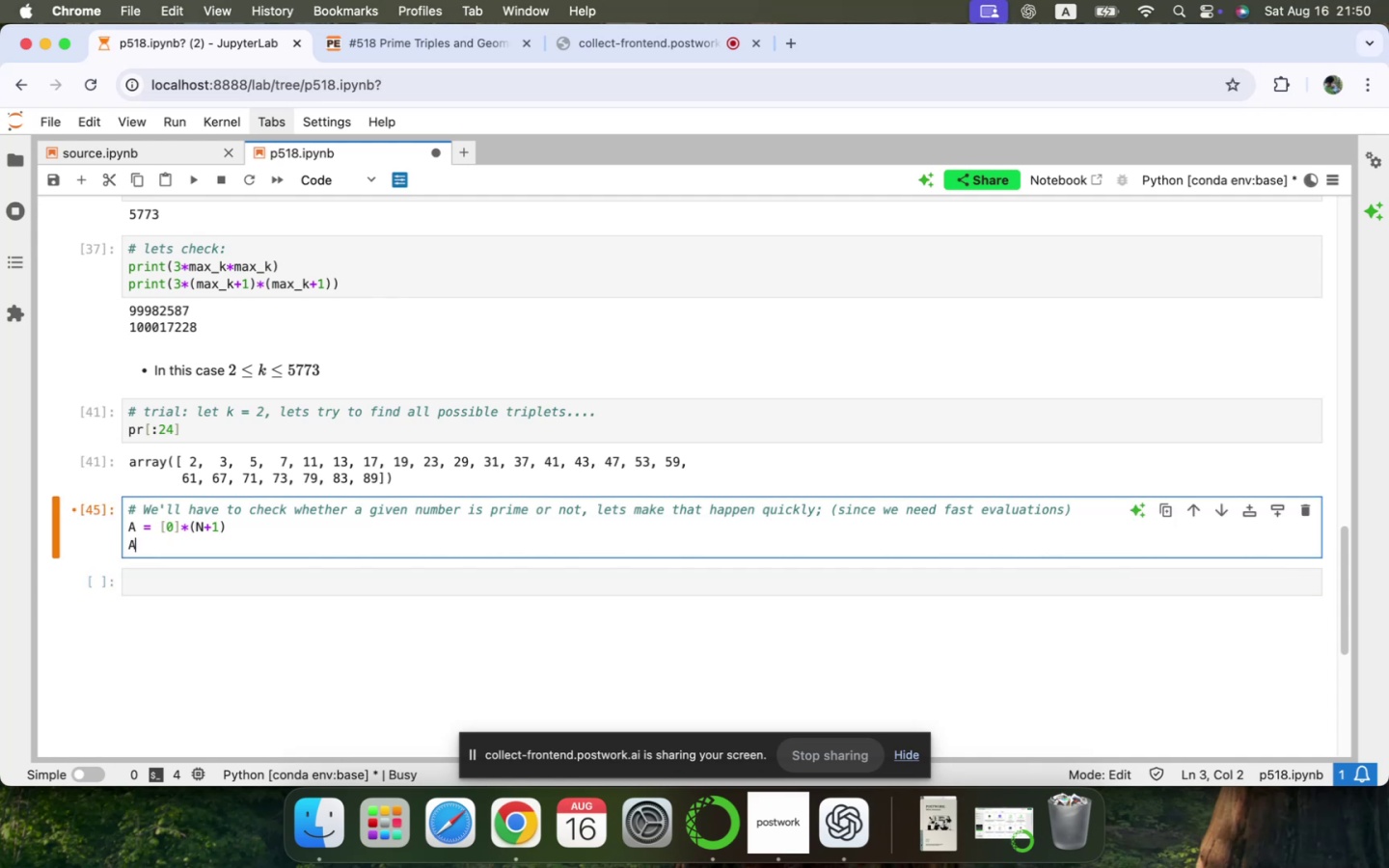 
key(BracketLeft)
 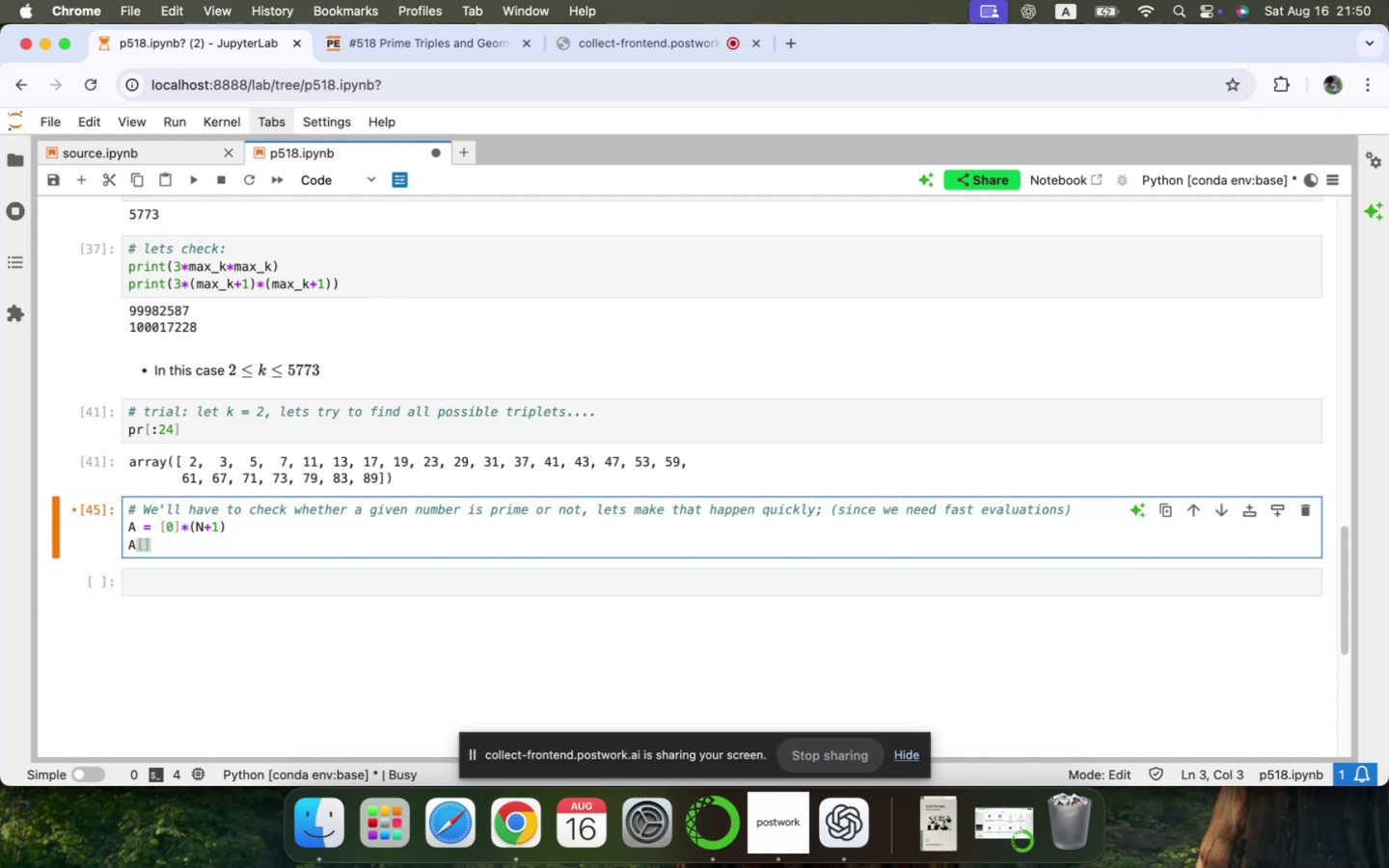 
key(Shift+Semicolon)
 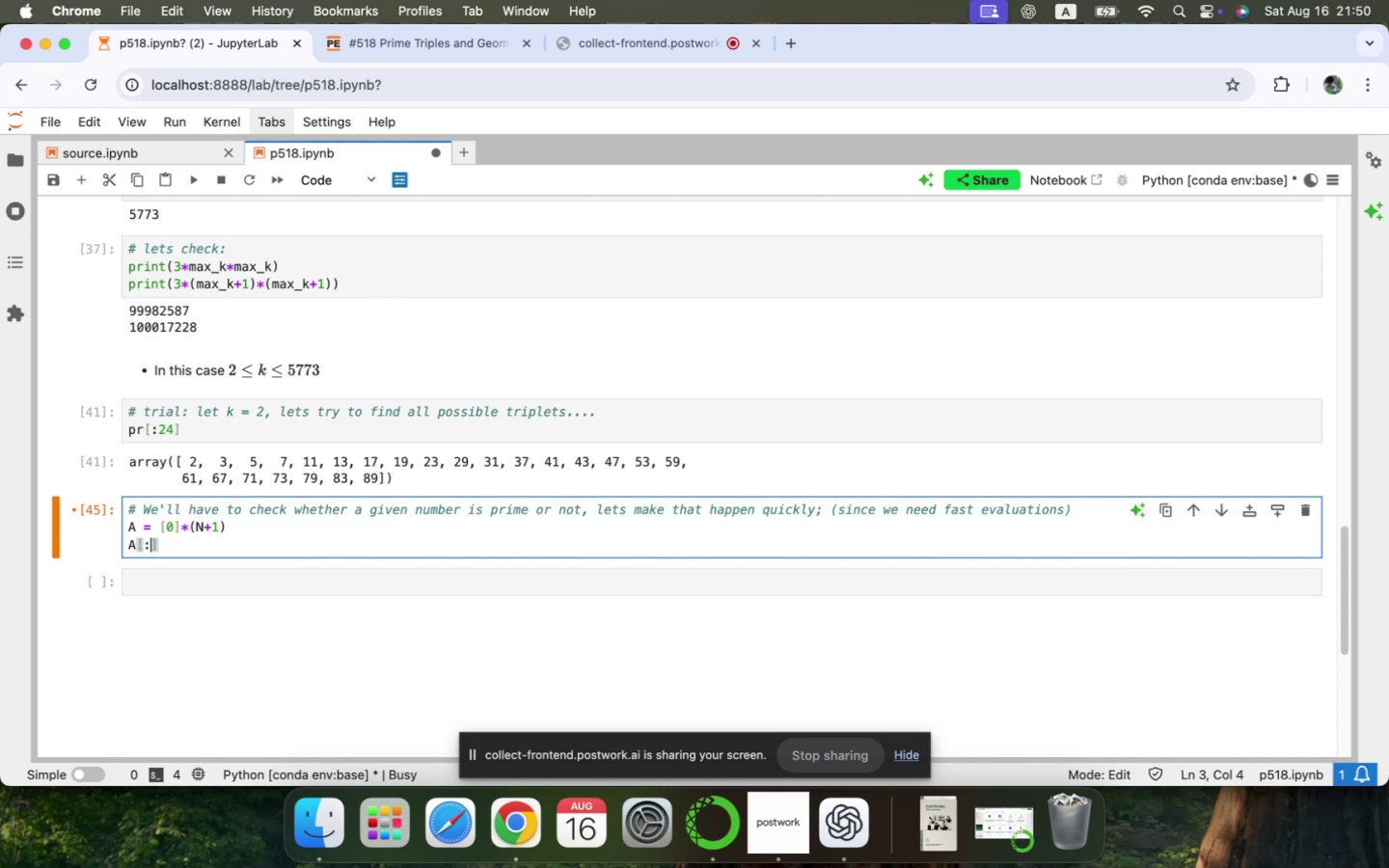 
key(5)
 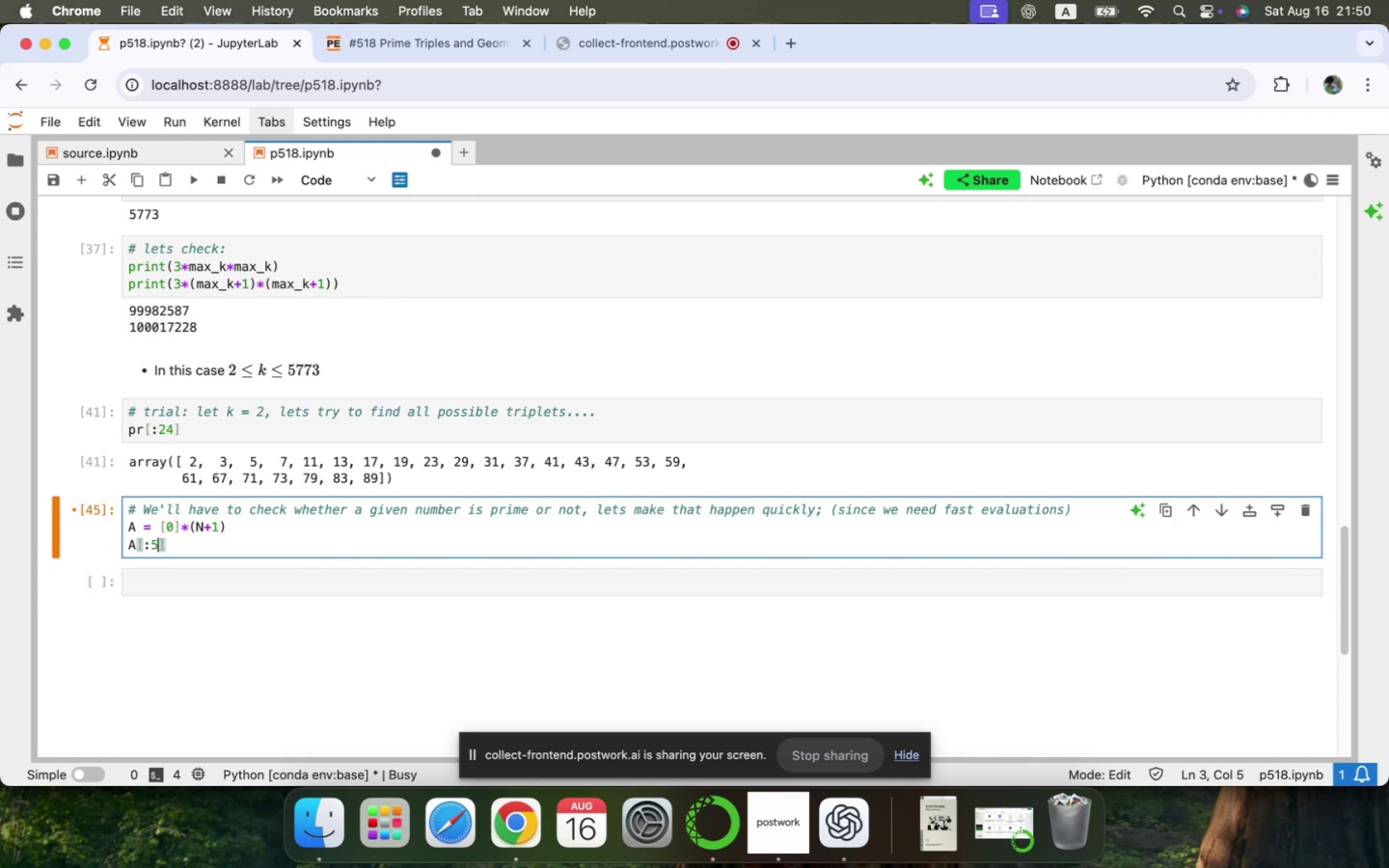 
key(Shift+ShiftLeft)
 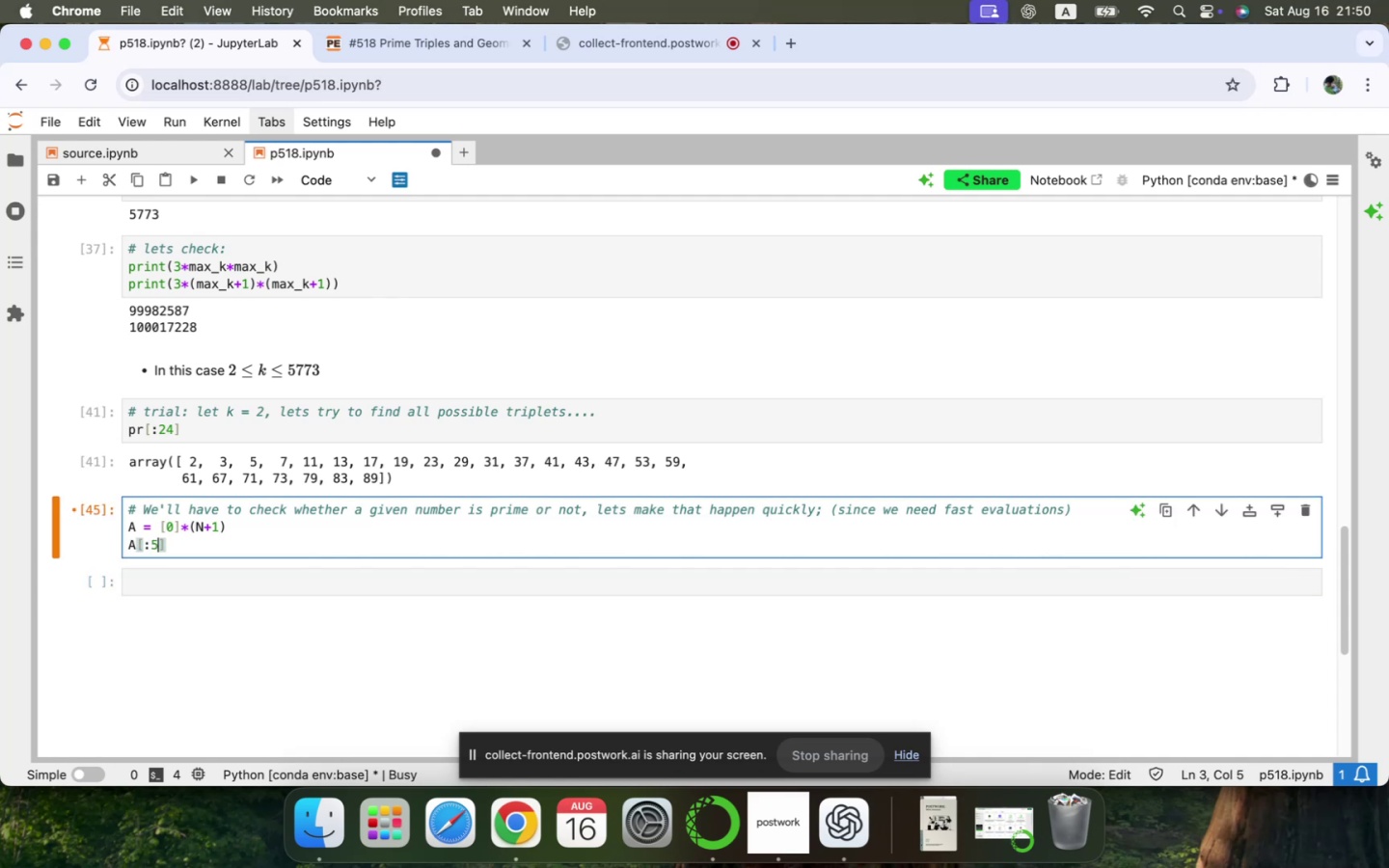 
key(Shift+Enter)
 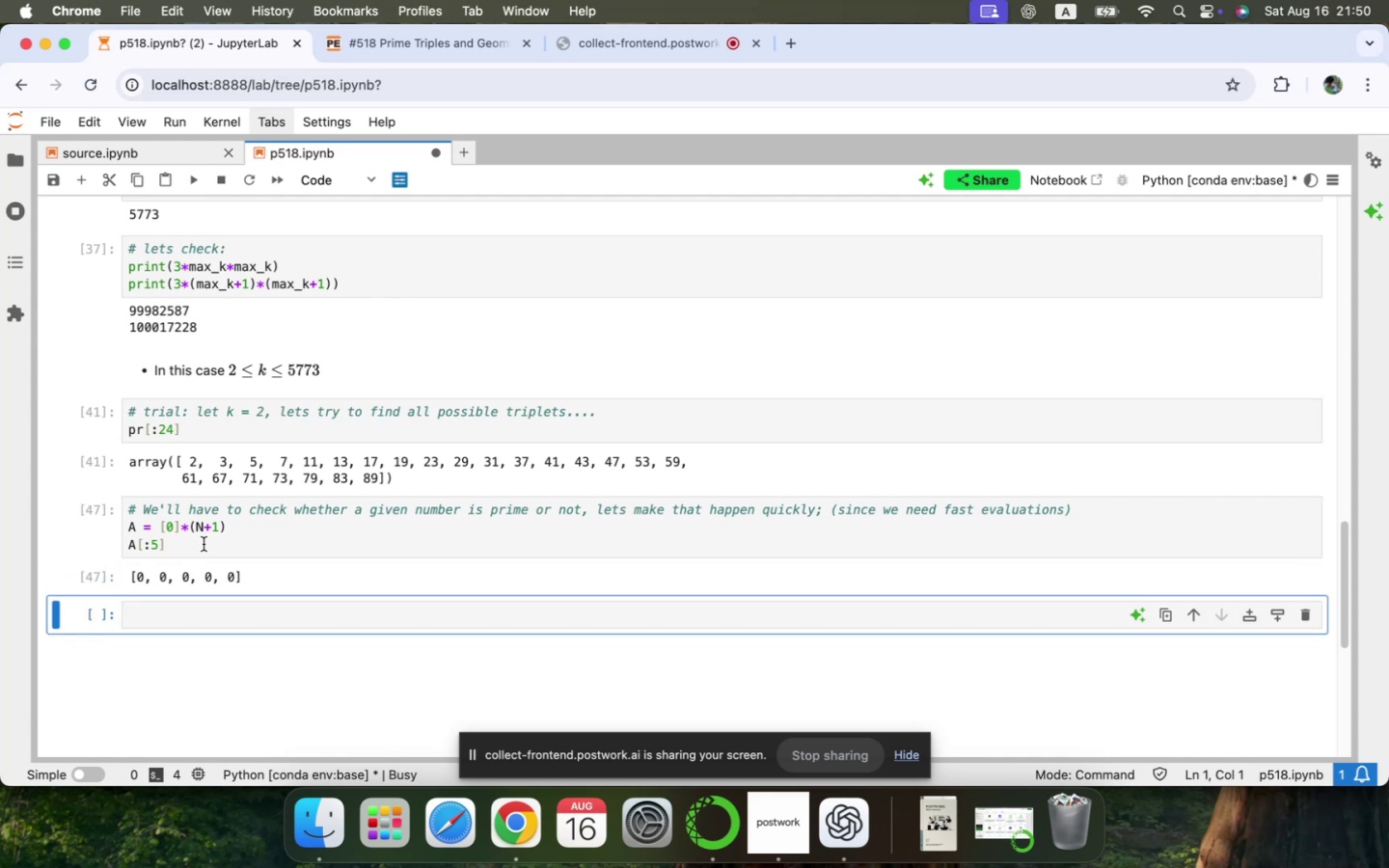 
key(Backspace)
 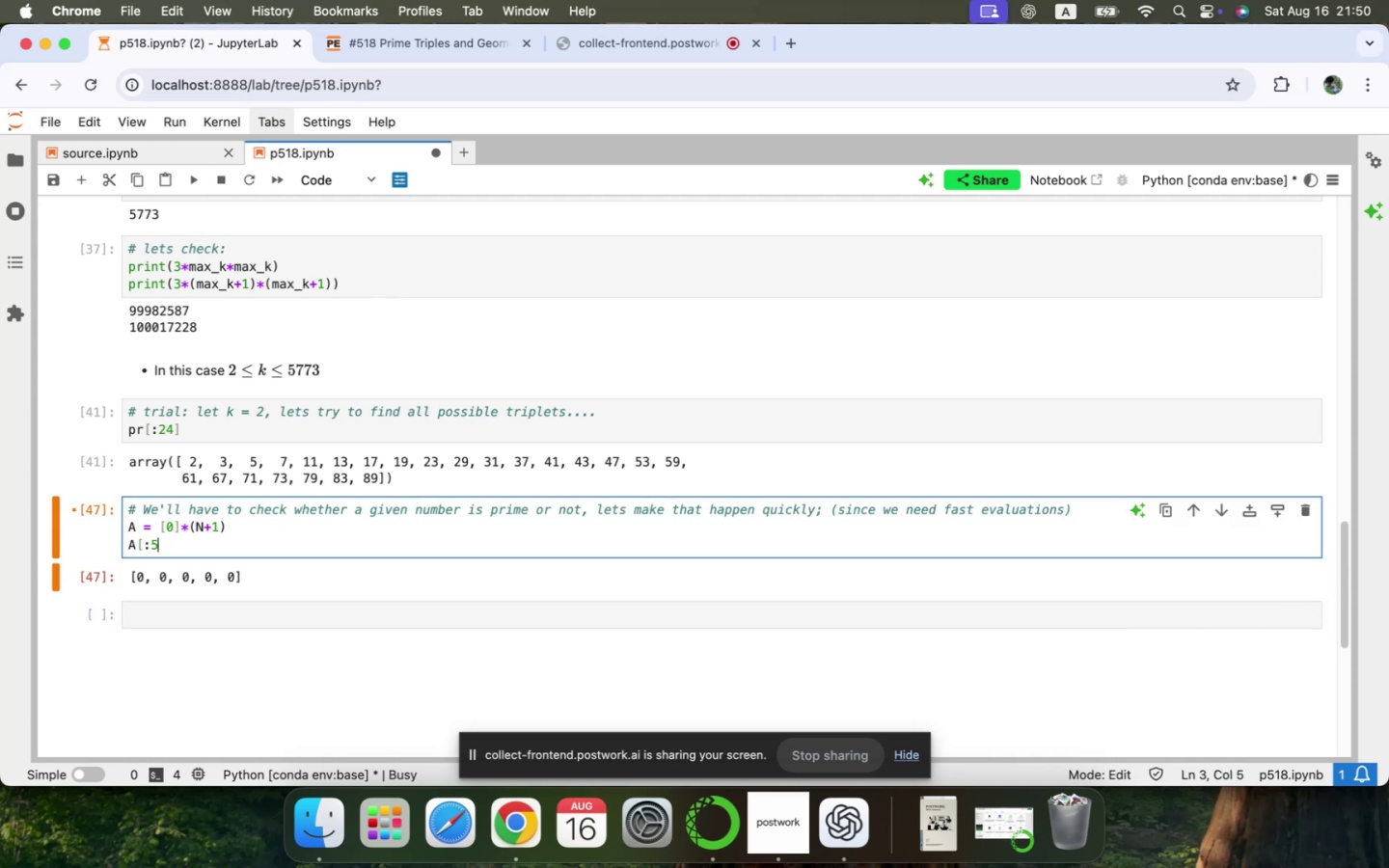 
key(Backspace)
 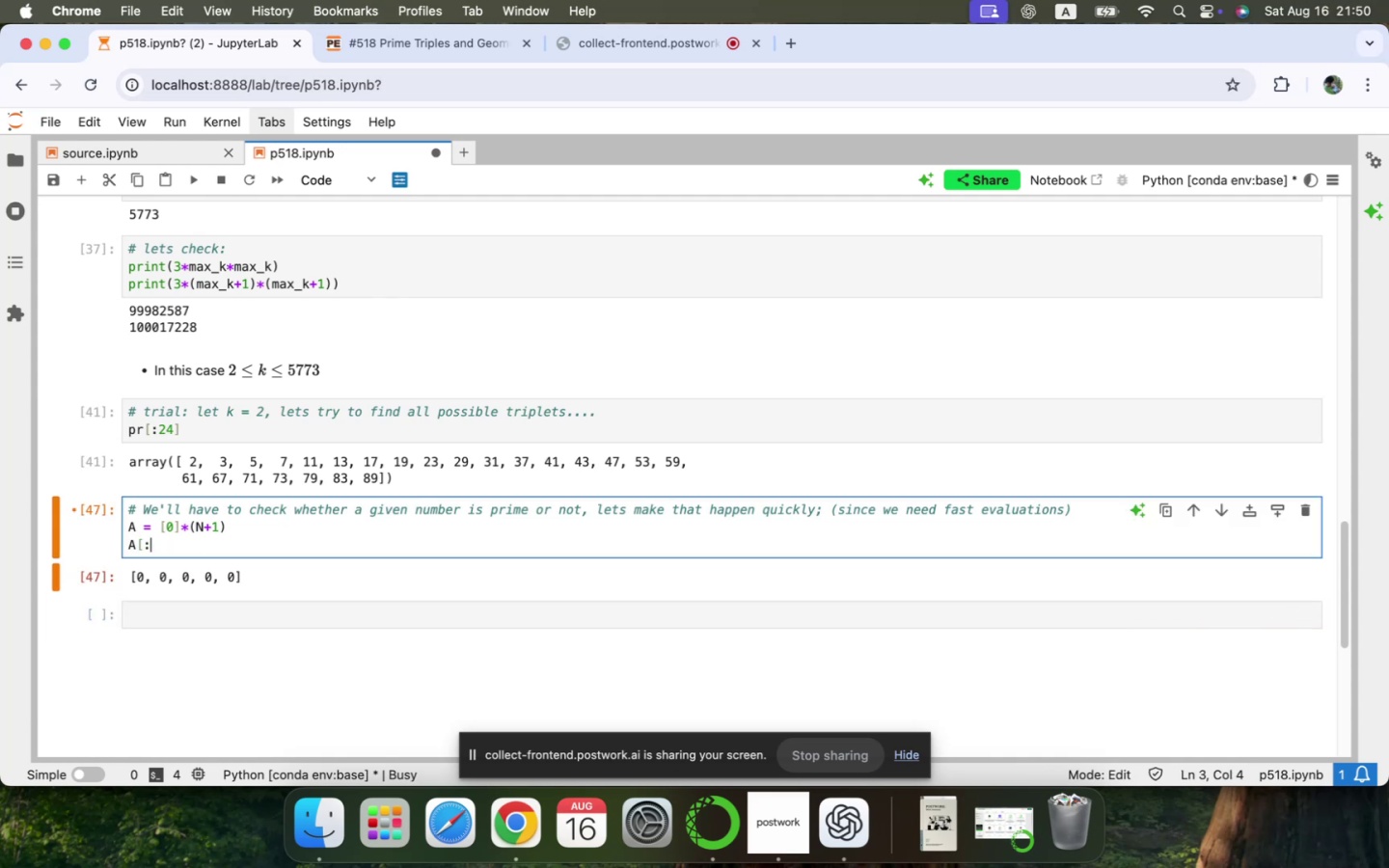 
key(Backspace)
 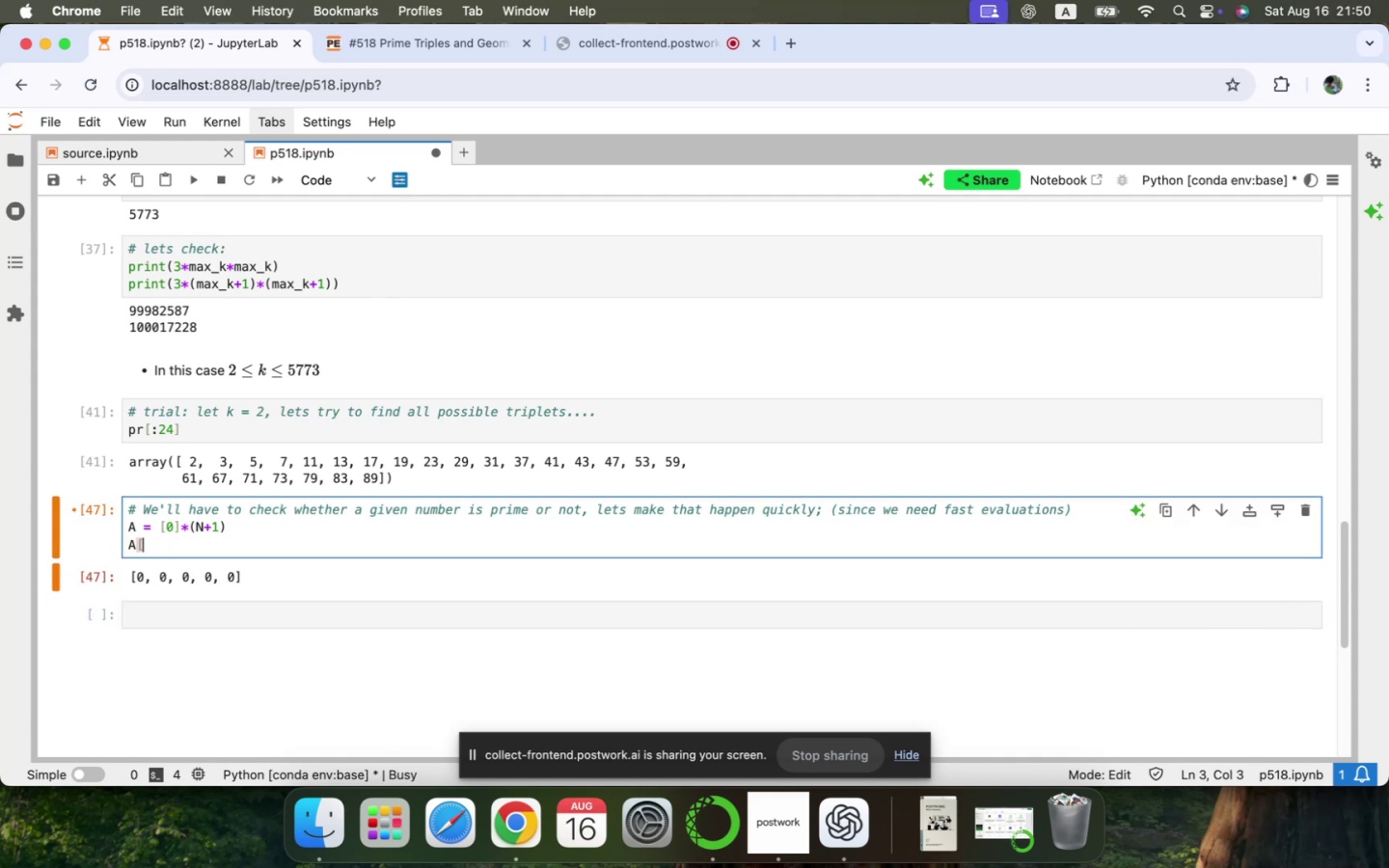 
key(Backspace)
 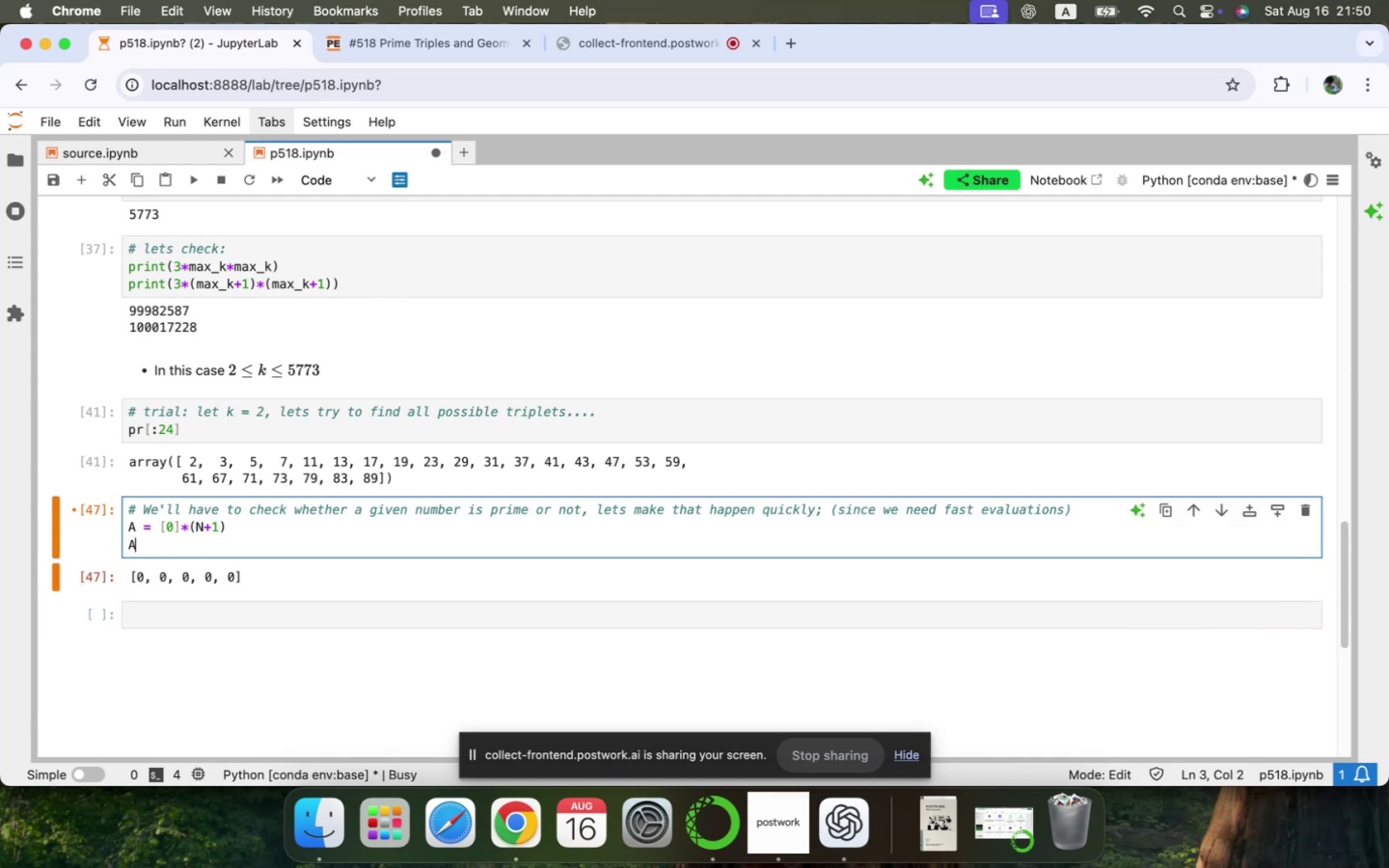 
key(Backspace)
 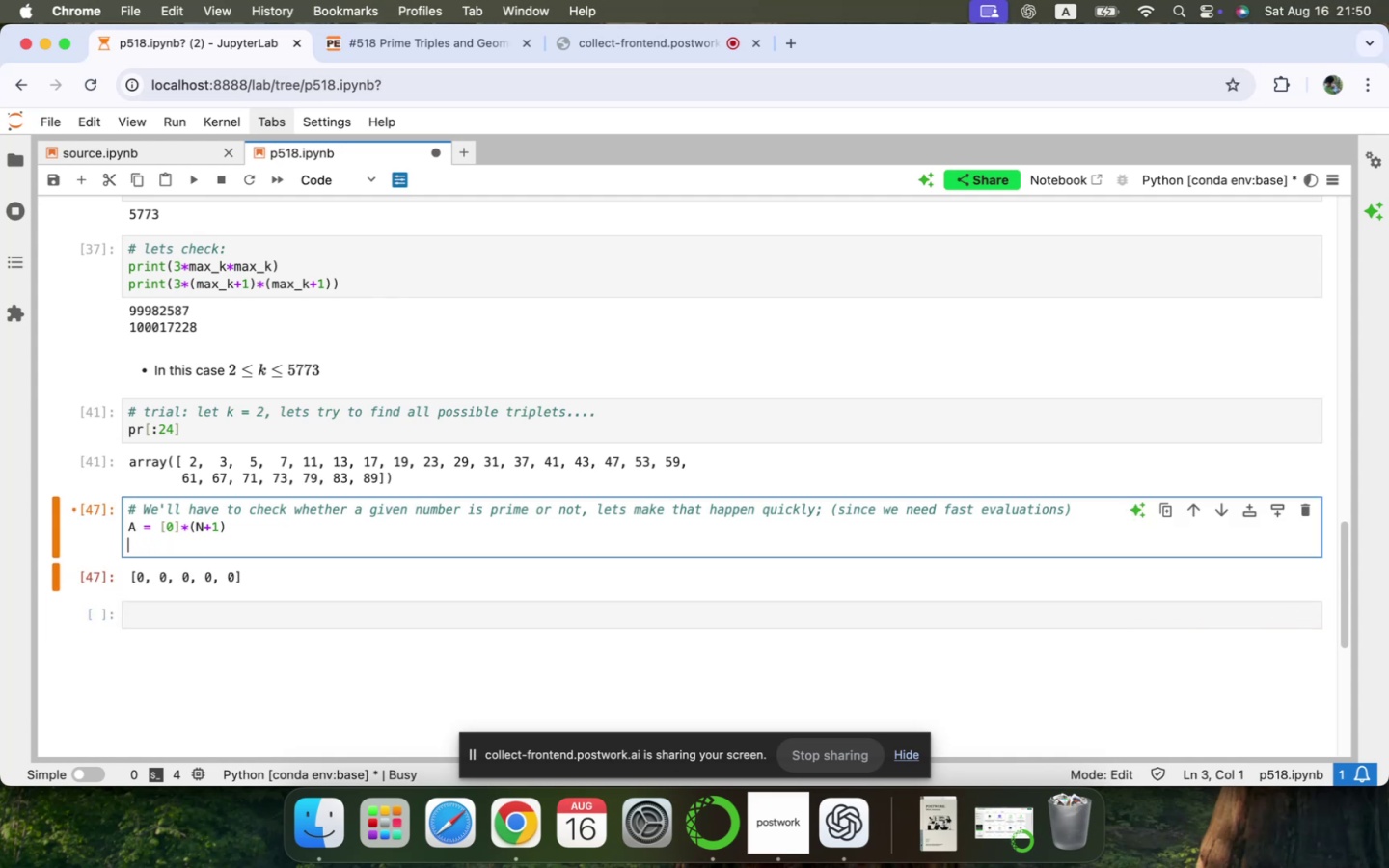 
key(Backspace)
 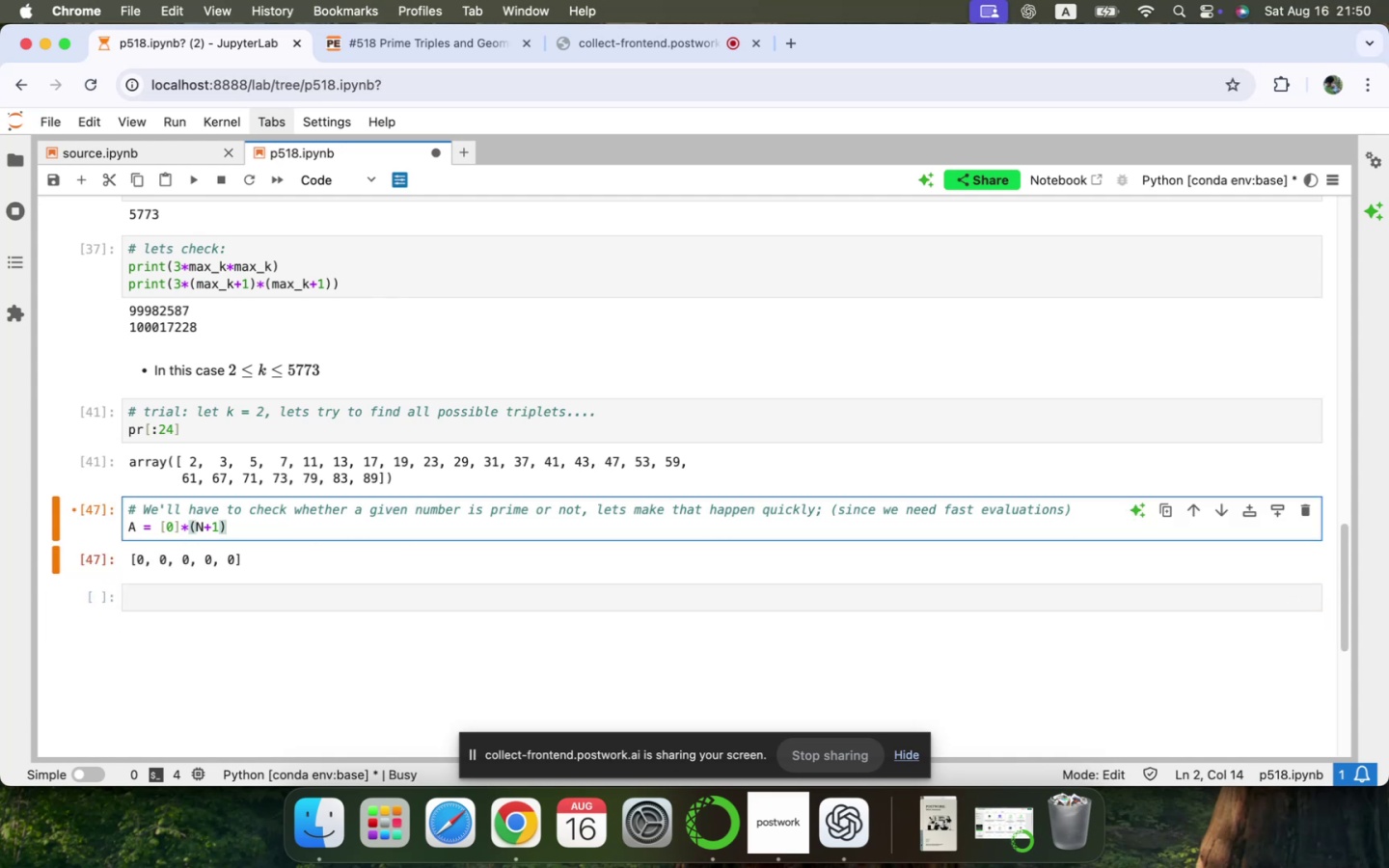 
key(ArrowLeft)
 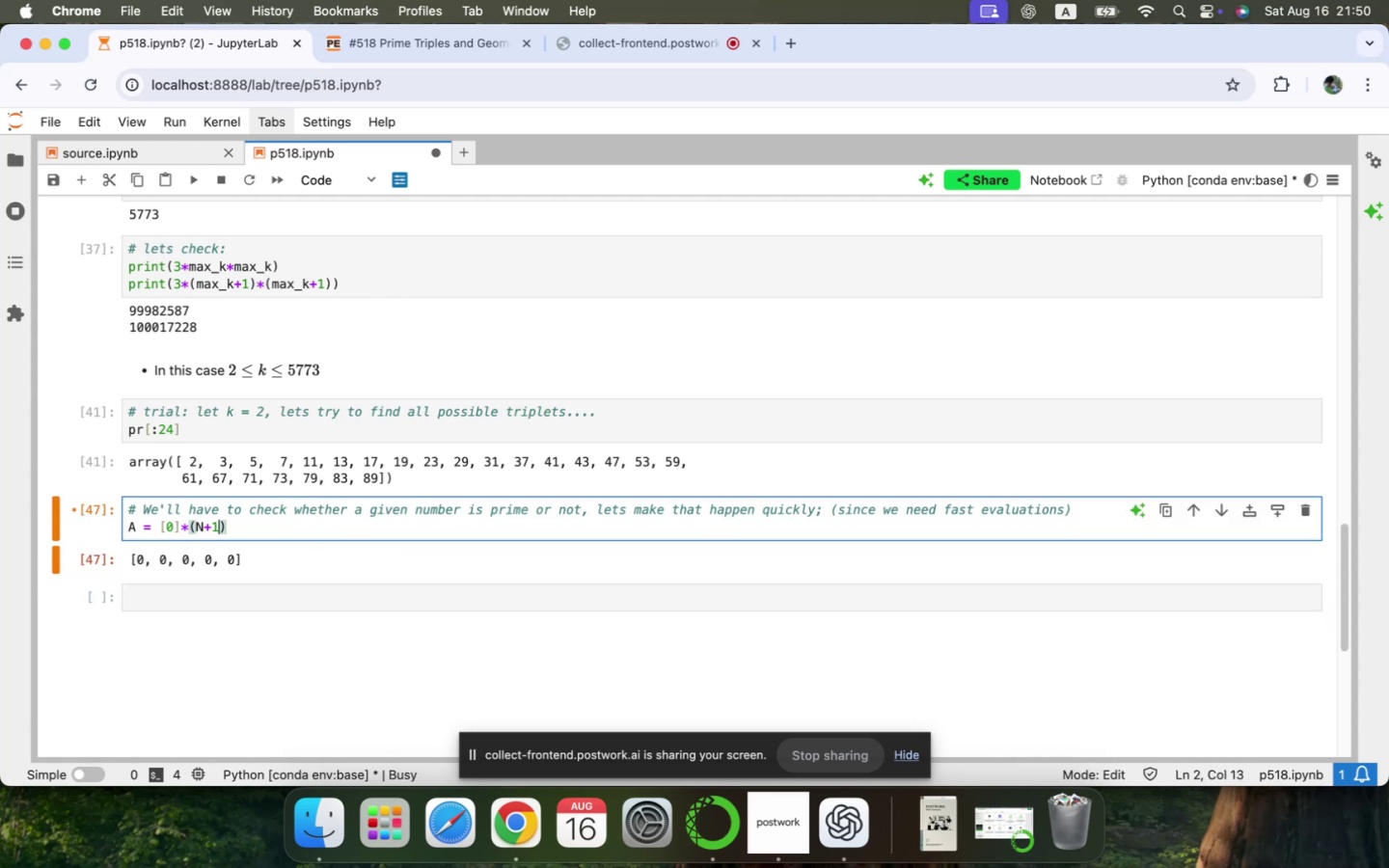 
key(ArrowLeft)
 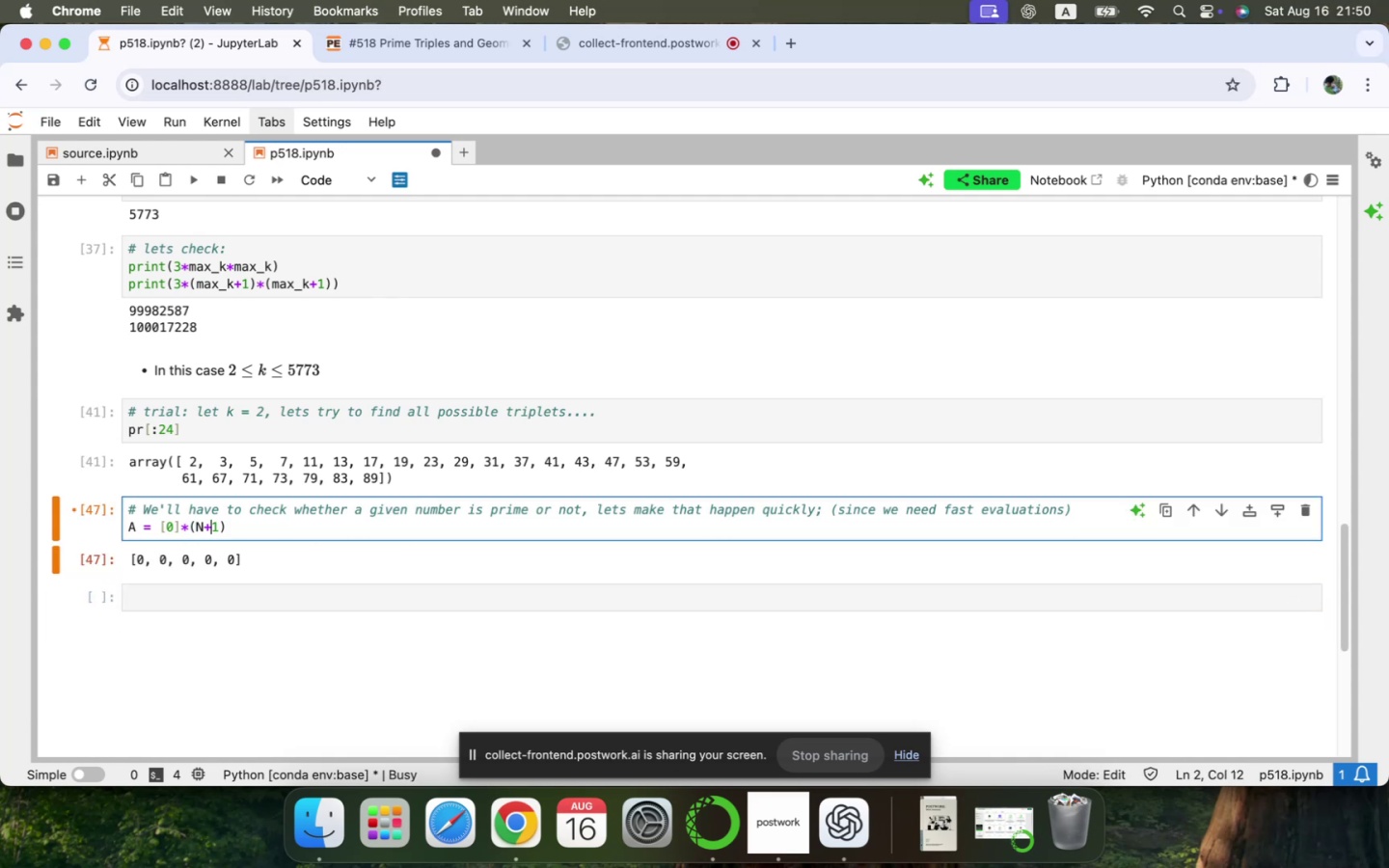 
key(ArrowLeft)
 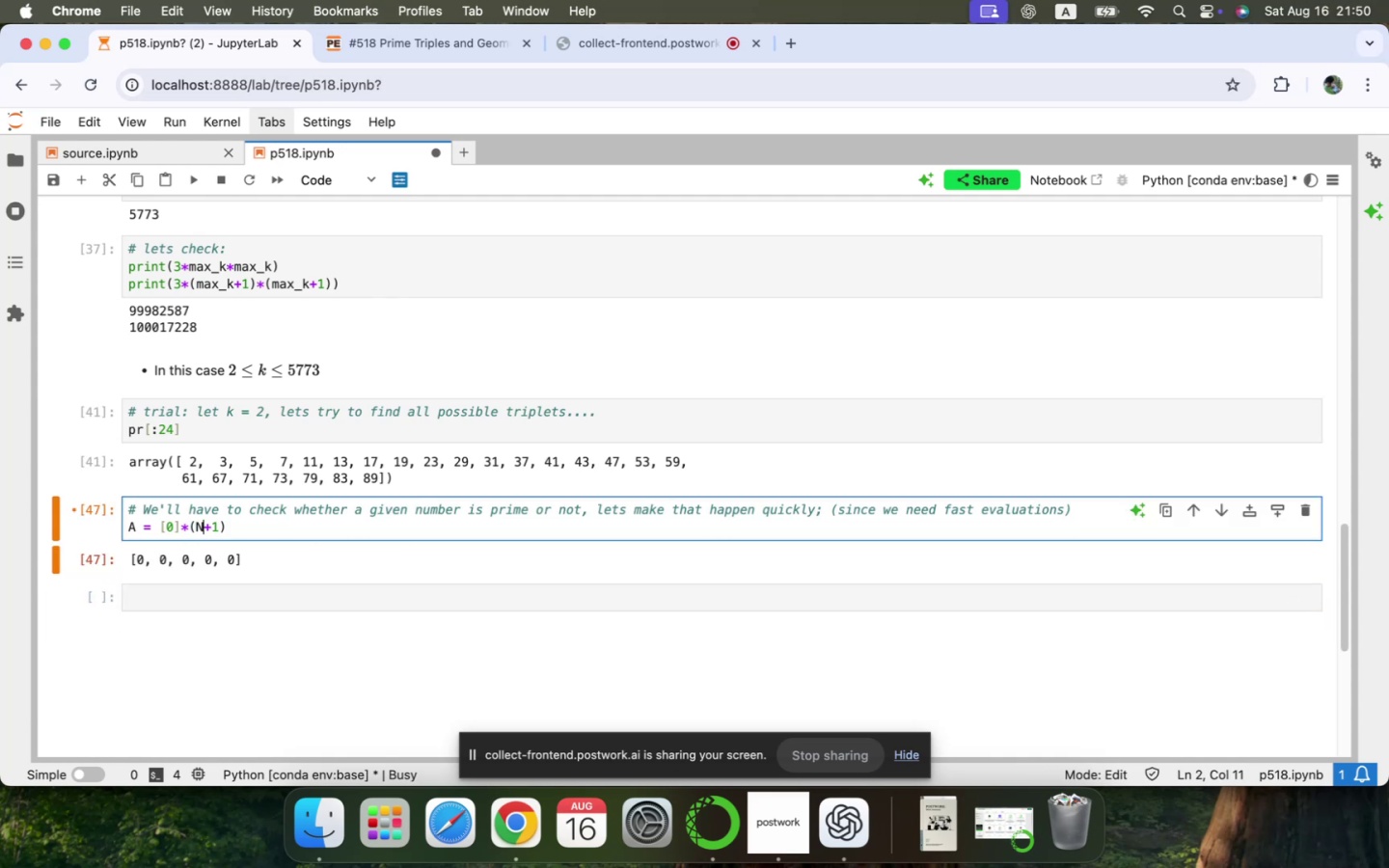 
key(ArrowLeft)
 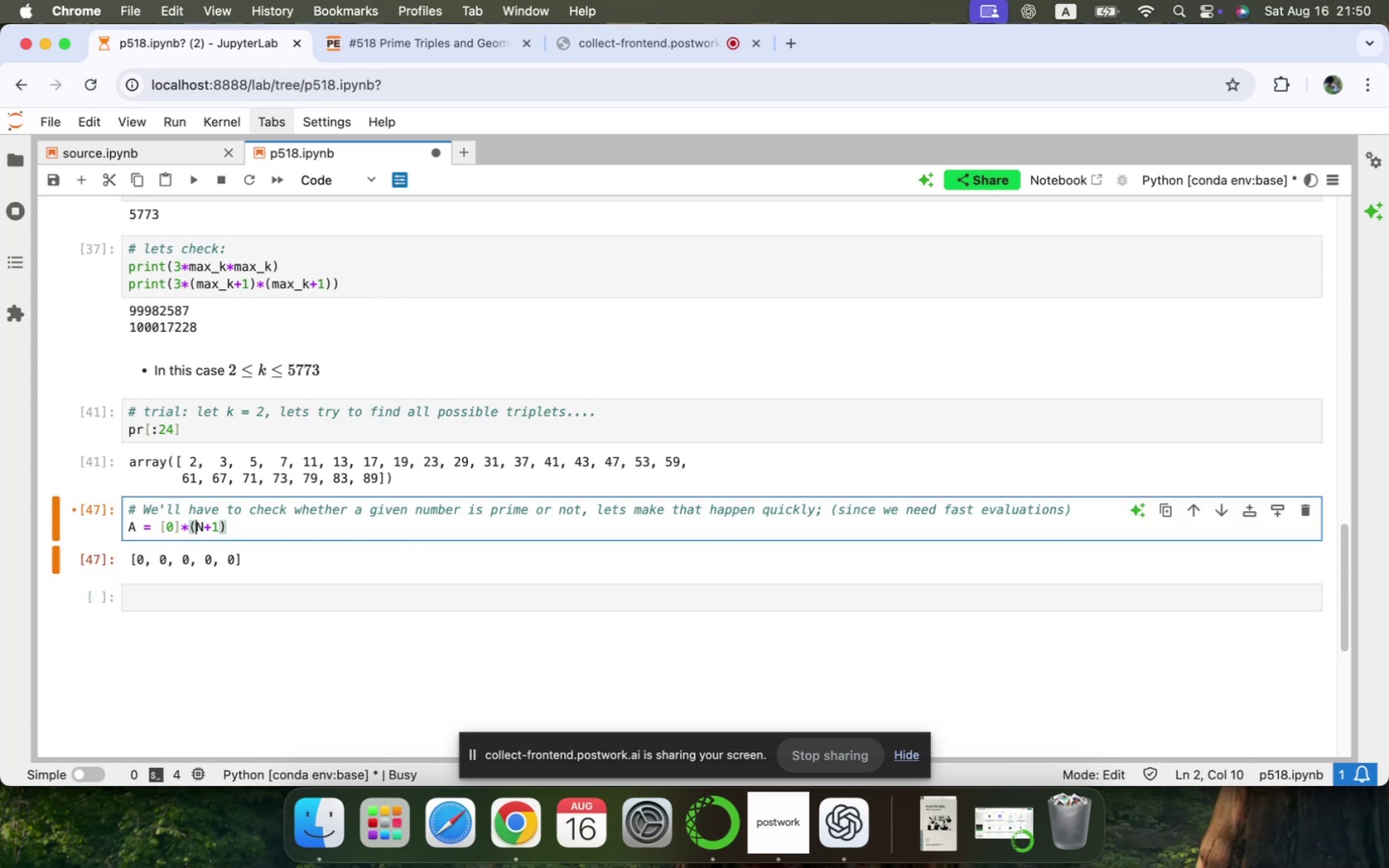 
key(ArrowLeft)
 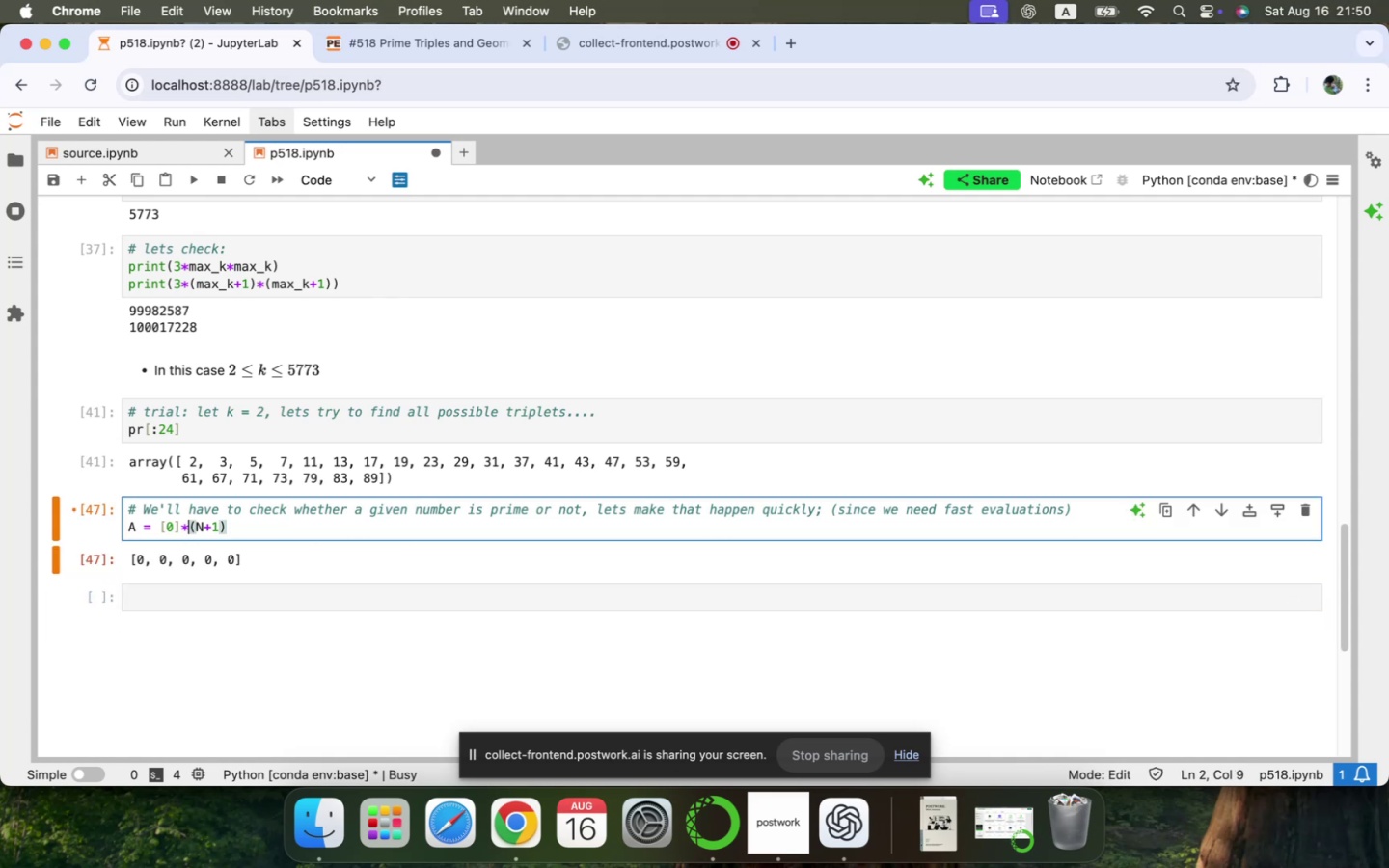 
key(Backspace)
 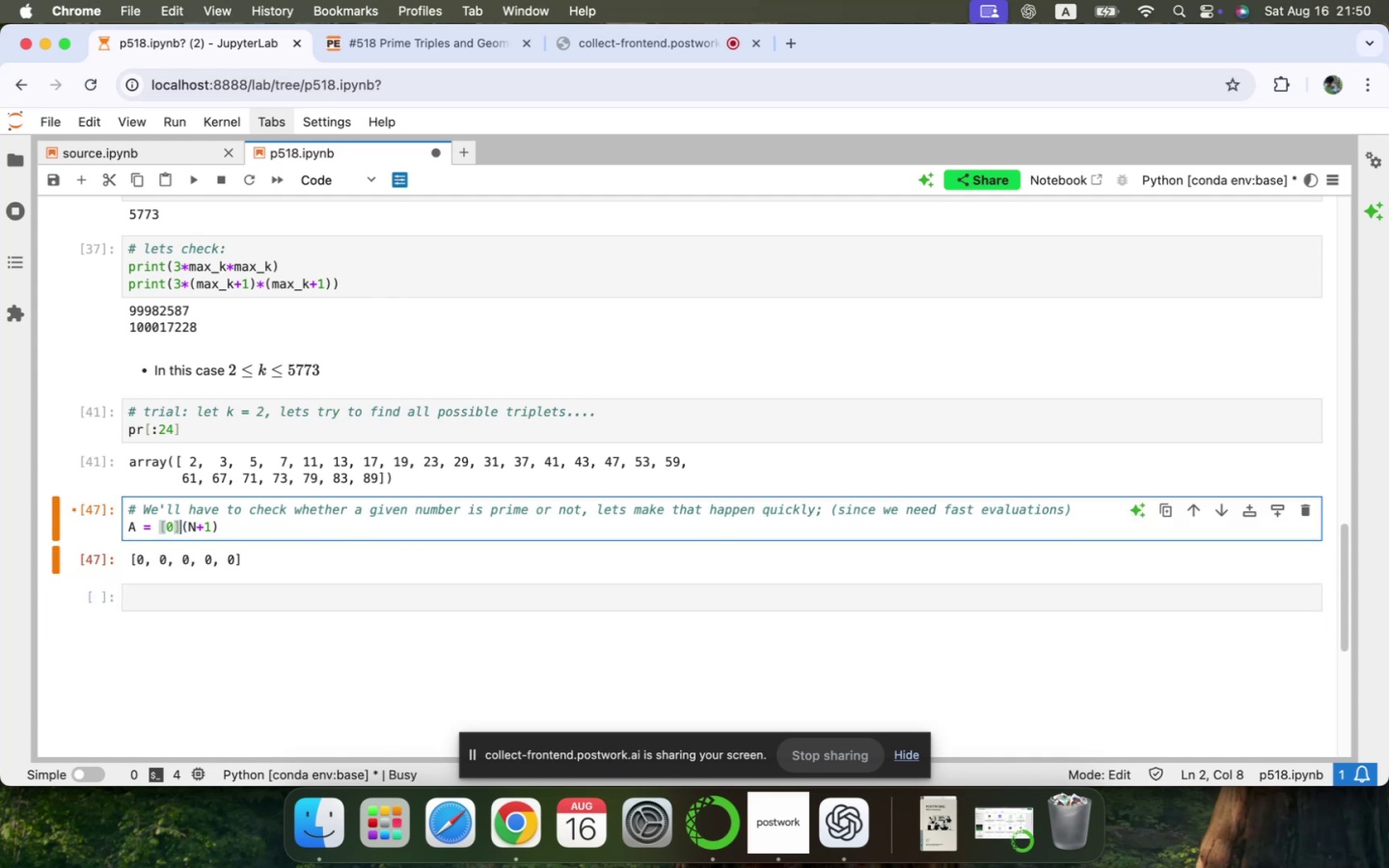 
key(Backspace)
 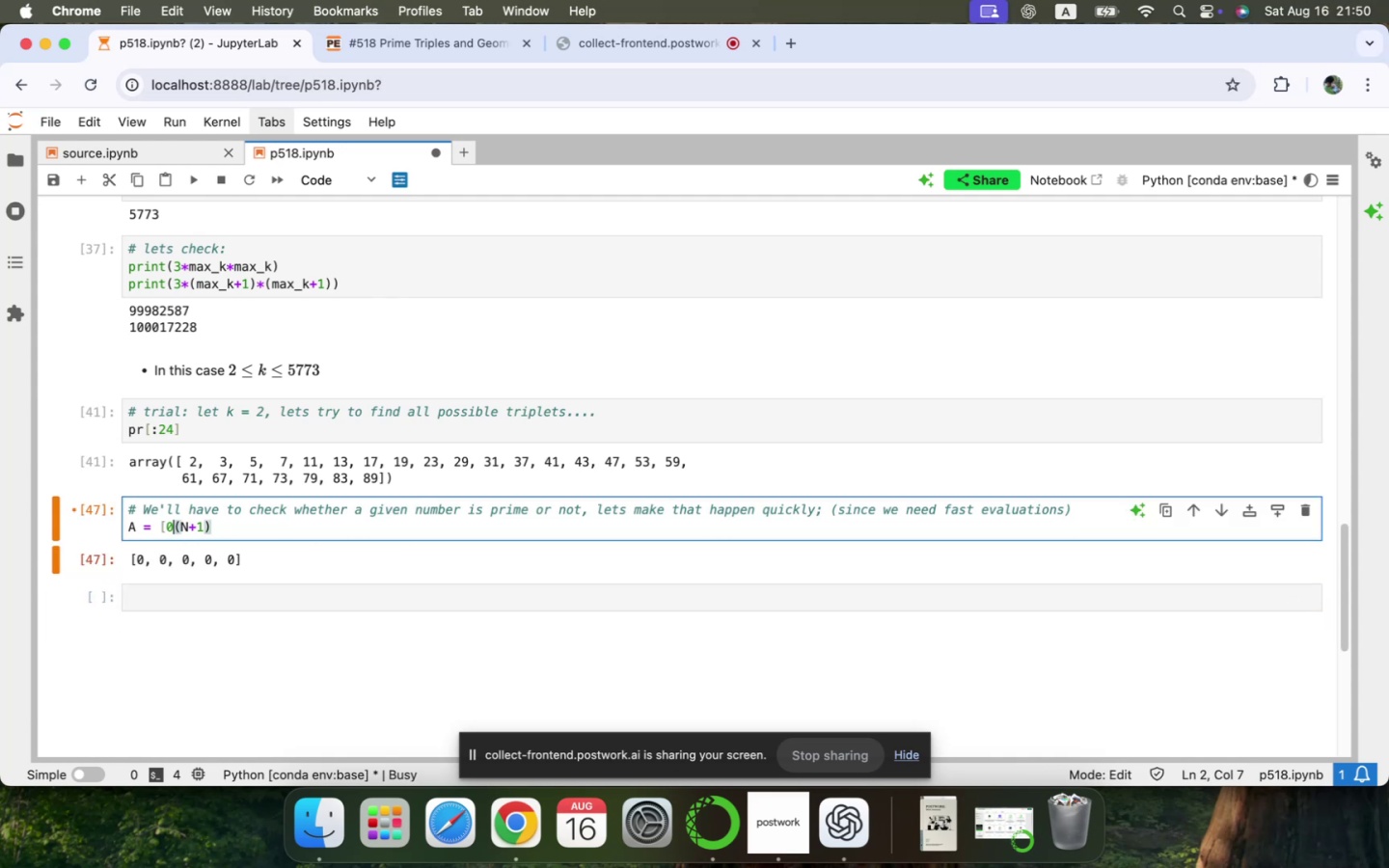 
key(Backspace)
 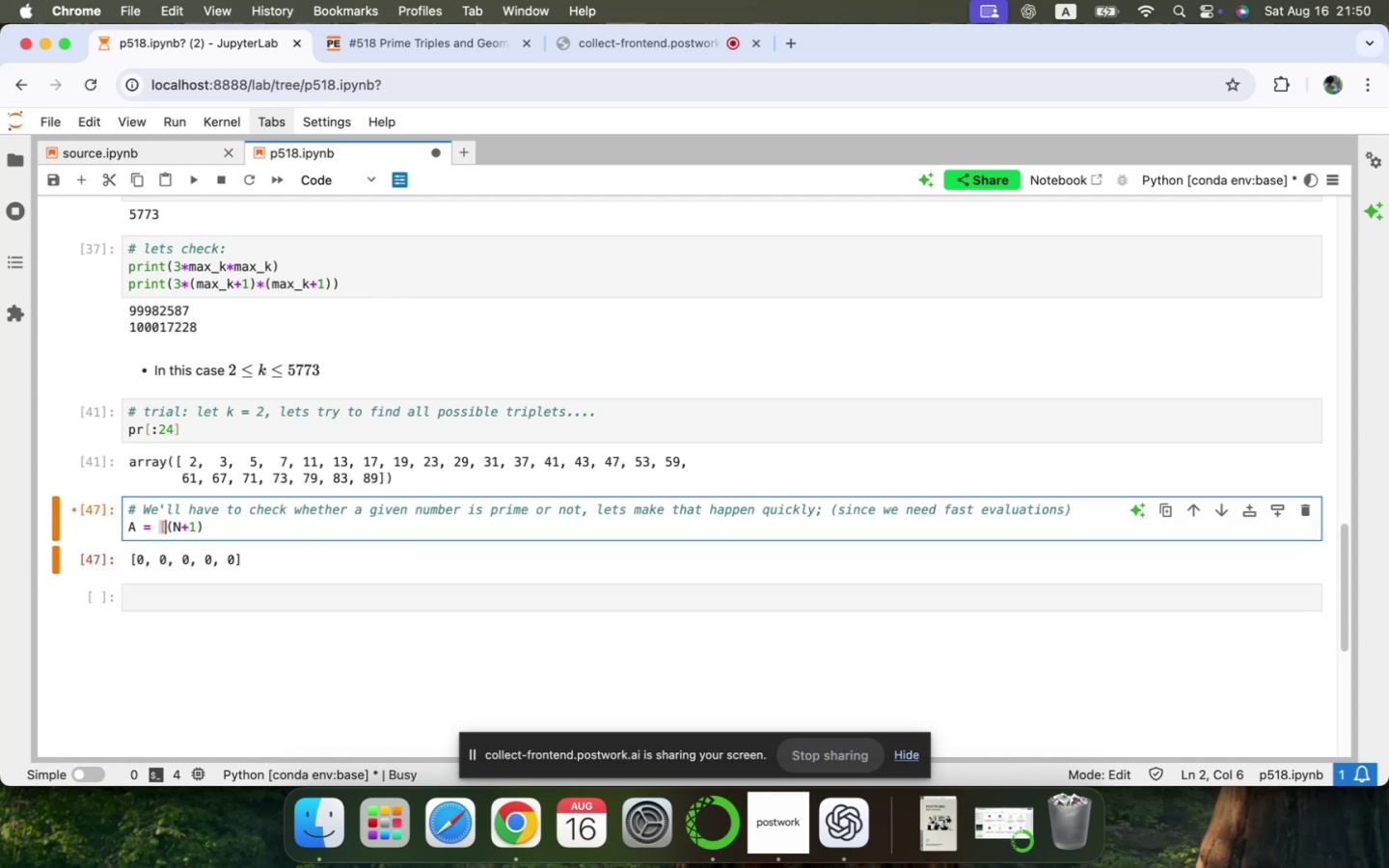 
key(Backspace)
 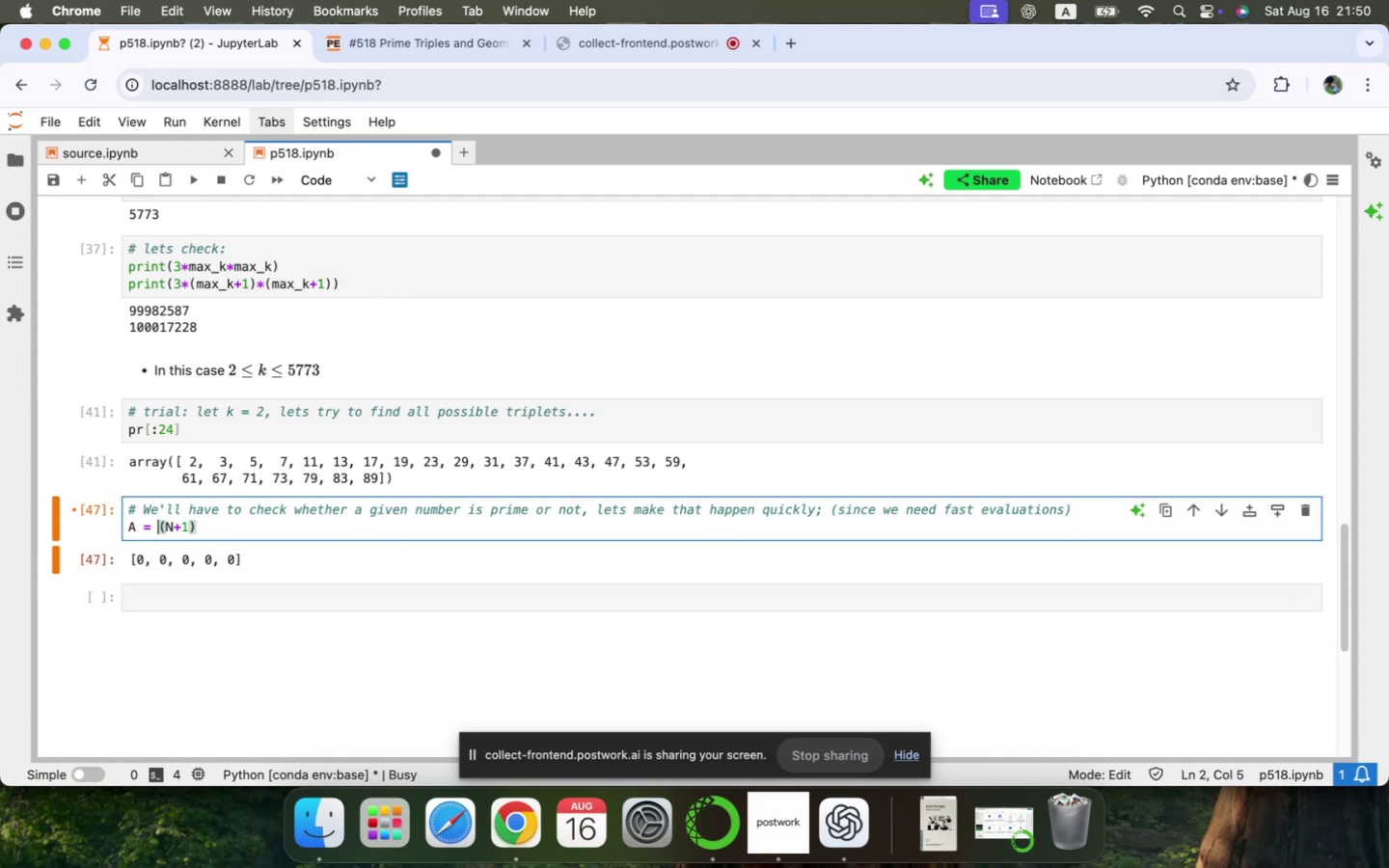 
key(ArrowDown)
 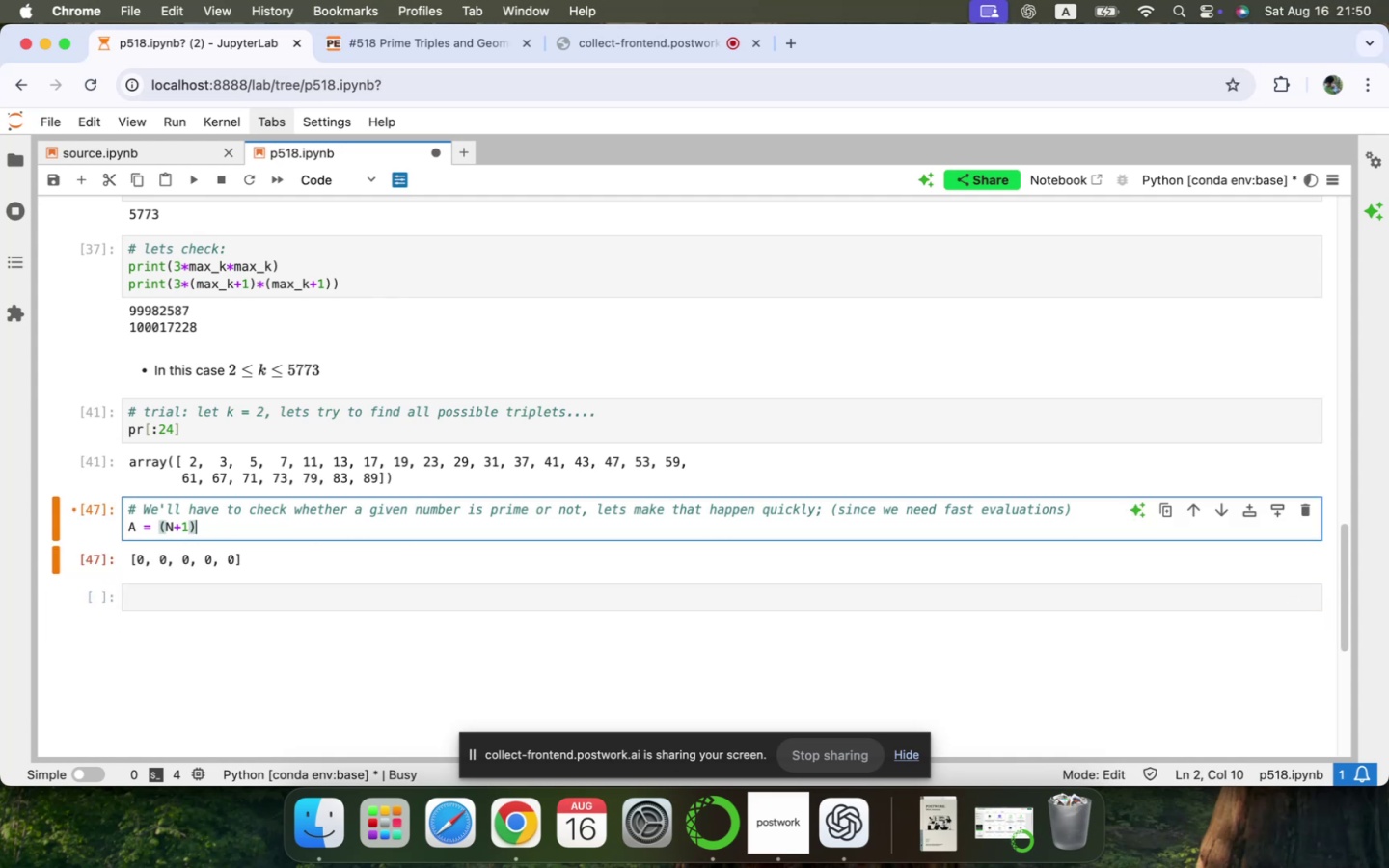 
key(Shift+8)
 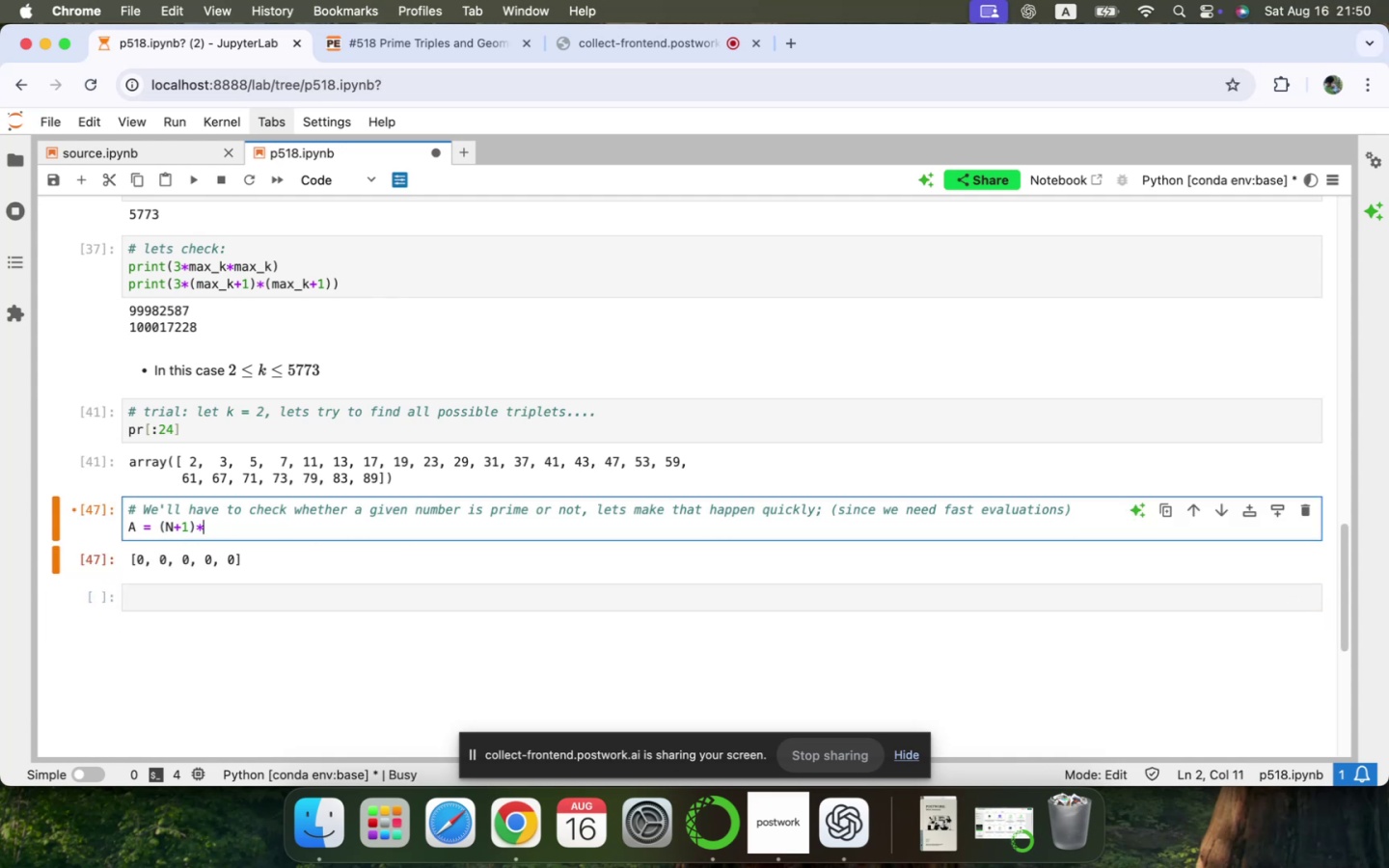 
key(BracketLeft)
 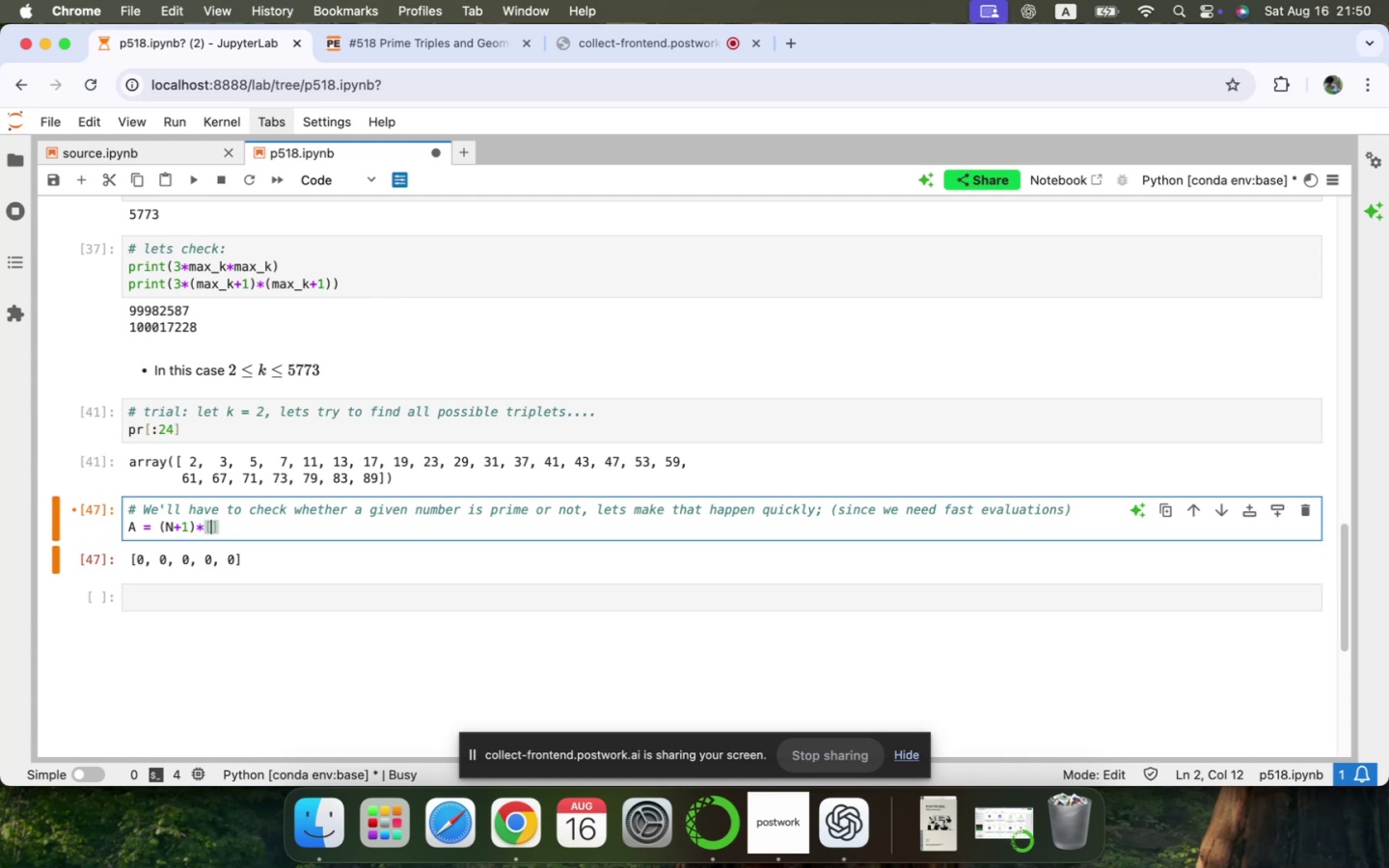 
key(0)
 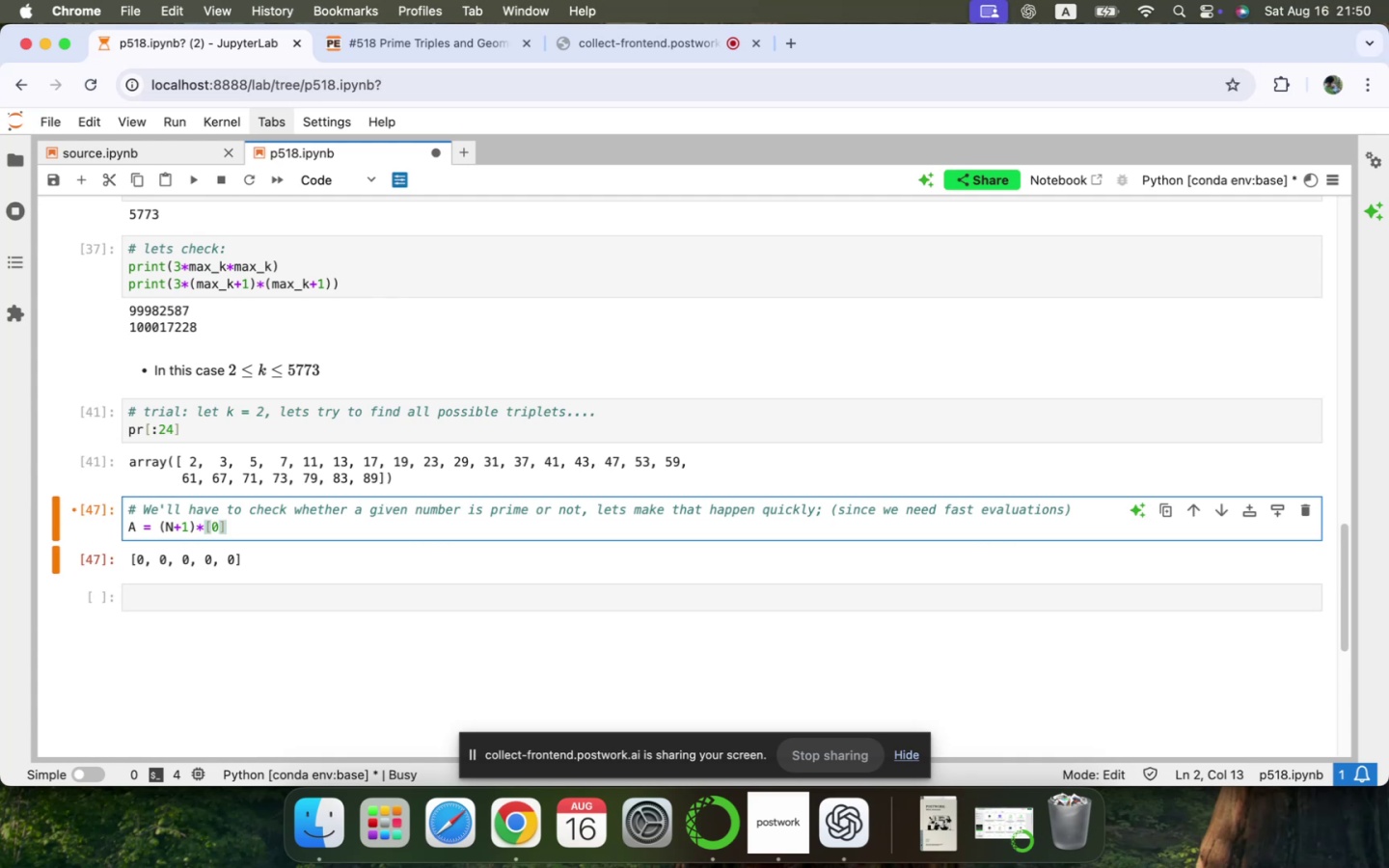 
key(Shift+ShiftLeft)
 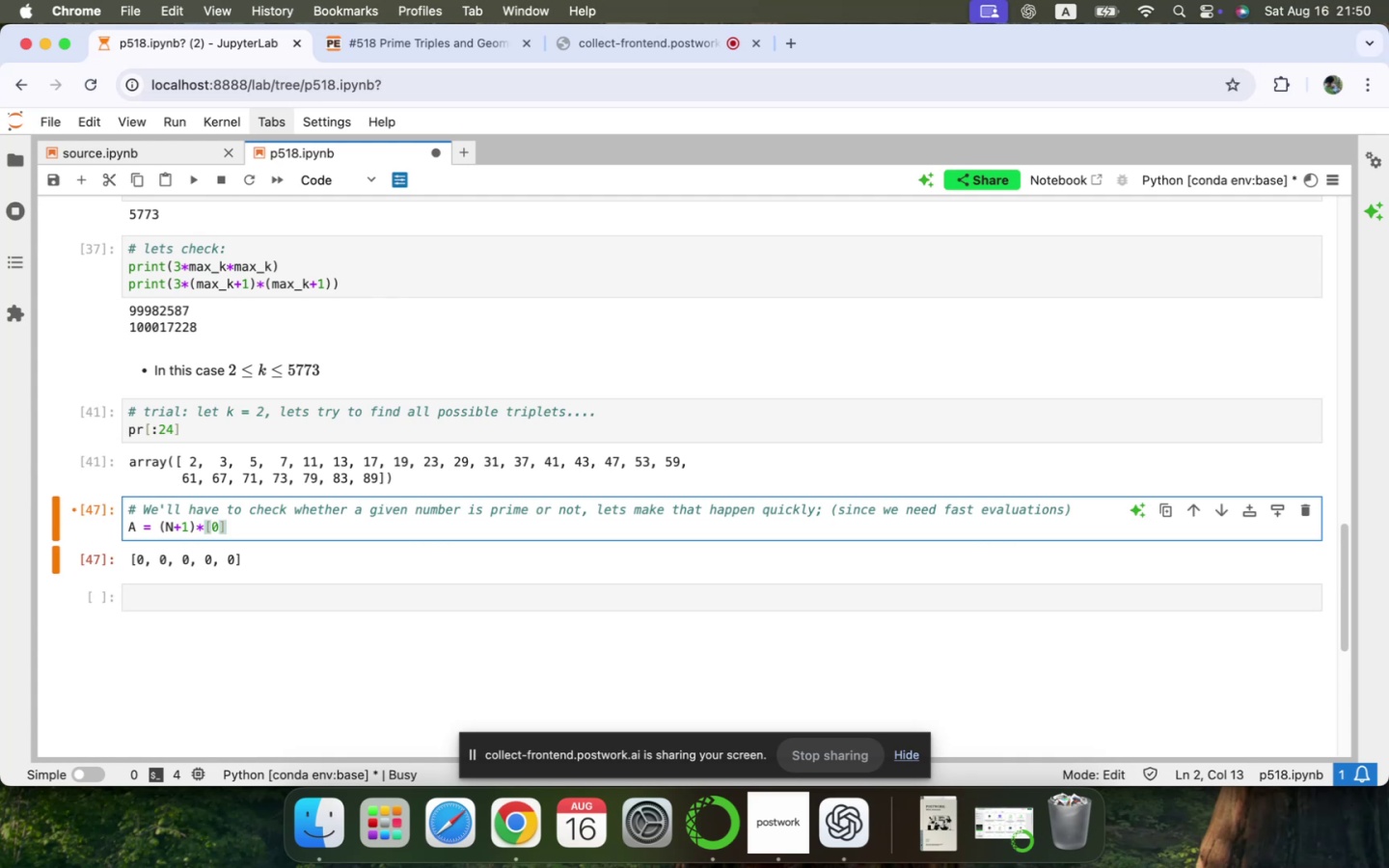 
key(Shift+Enter)
 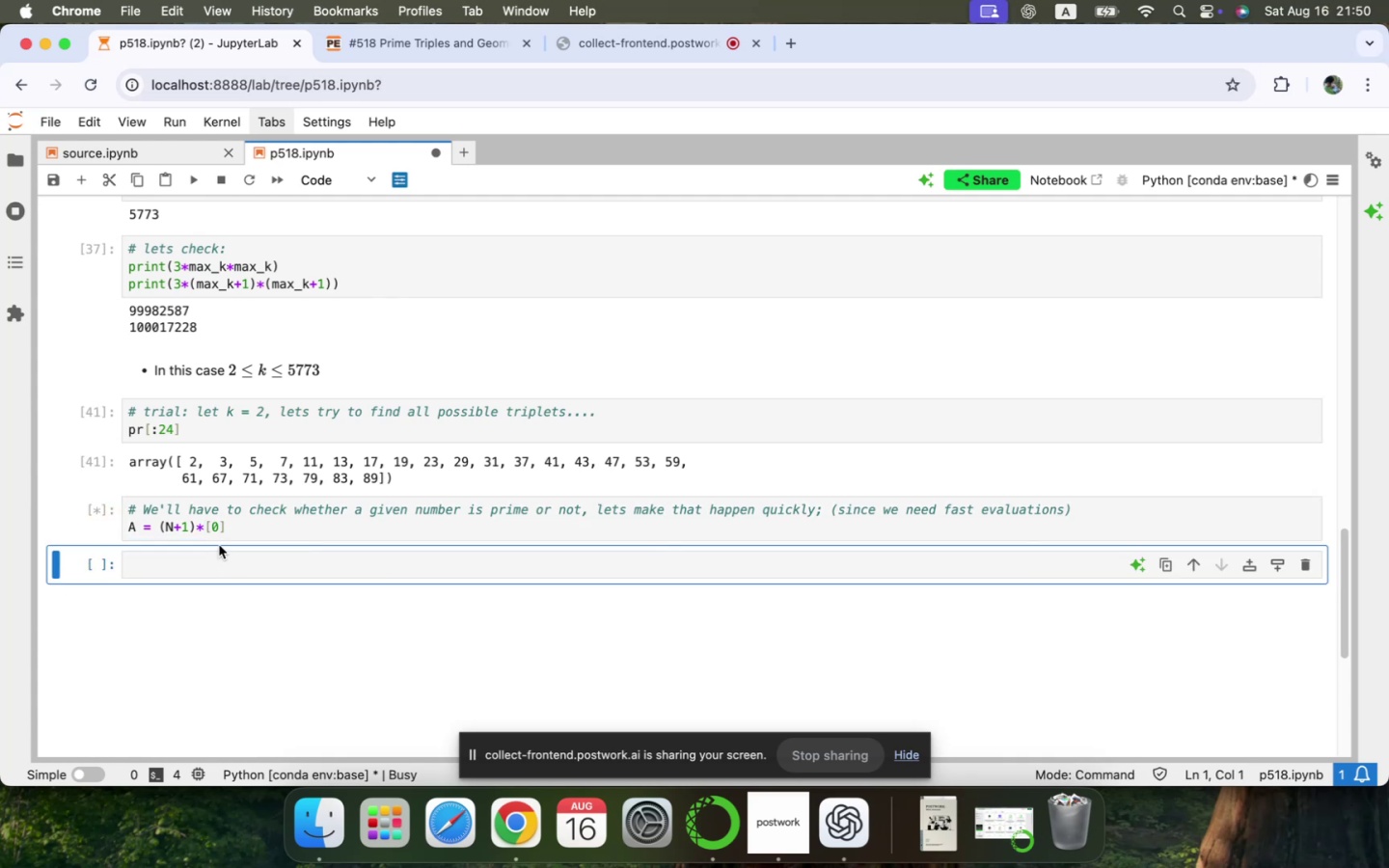 
left_click([252, 516])
 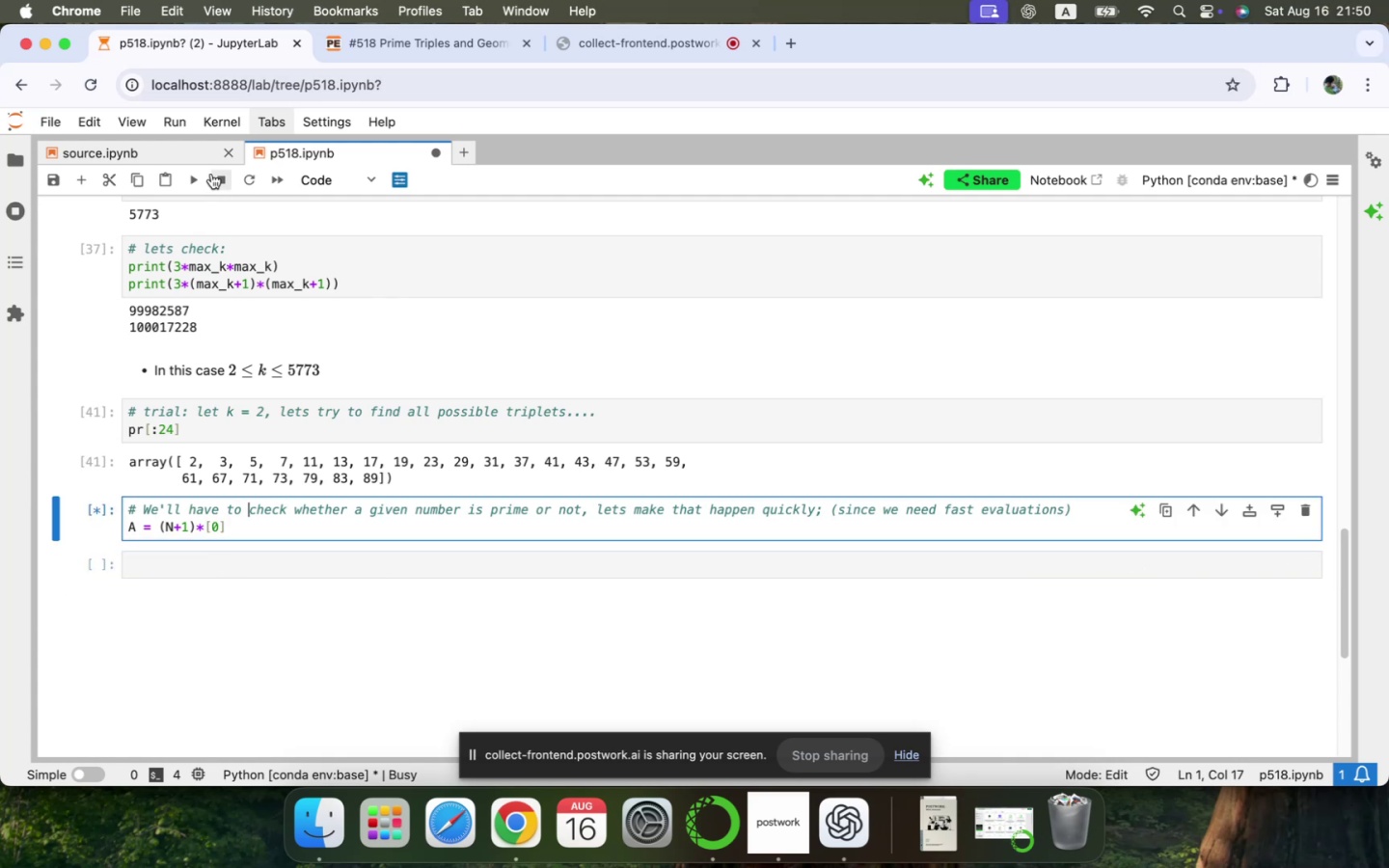 
left_click([218, 178])
 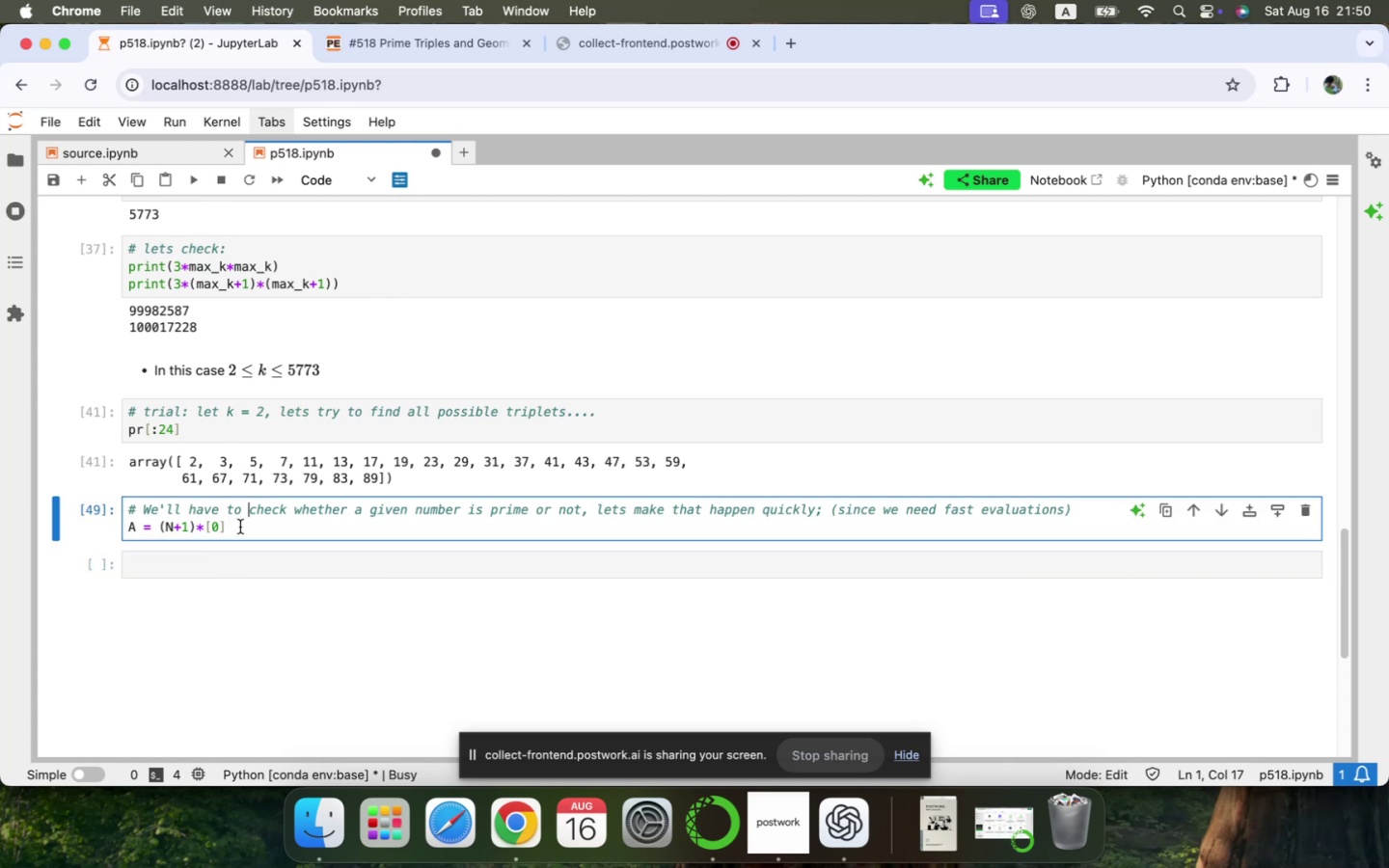 
left_click([246, 532])
 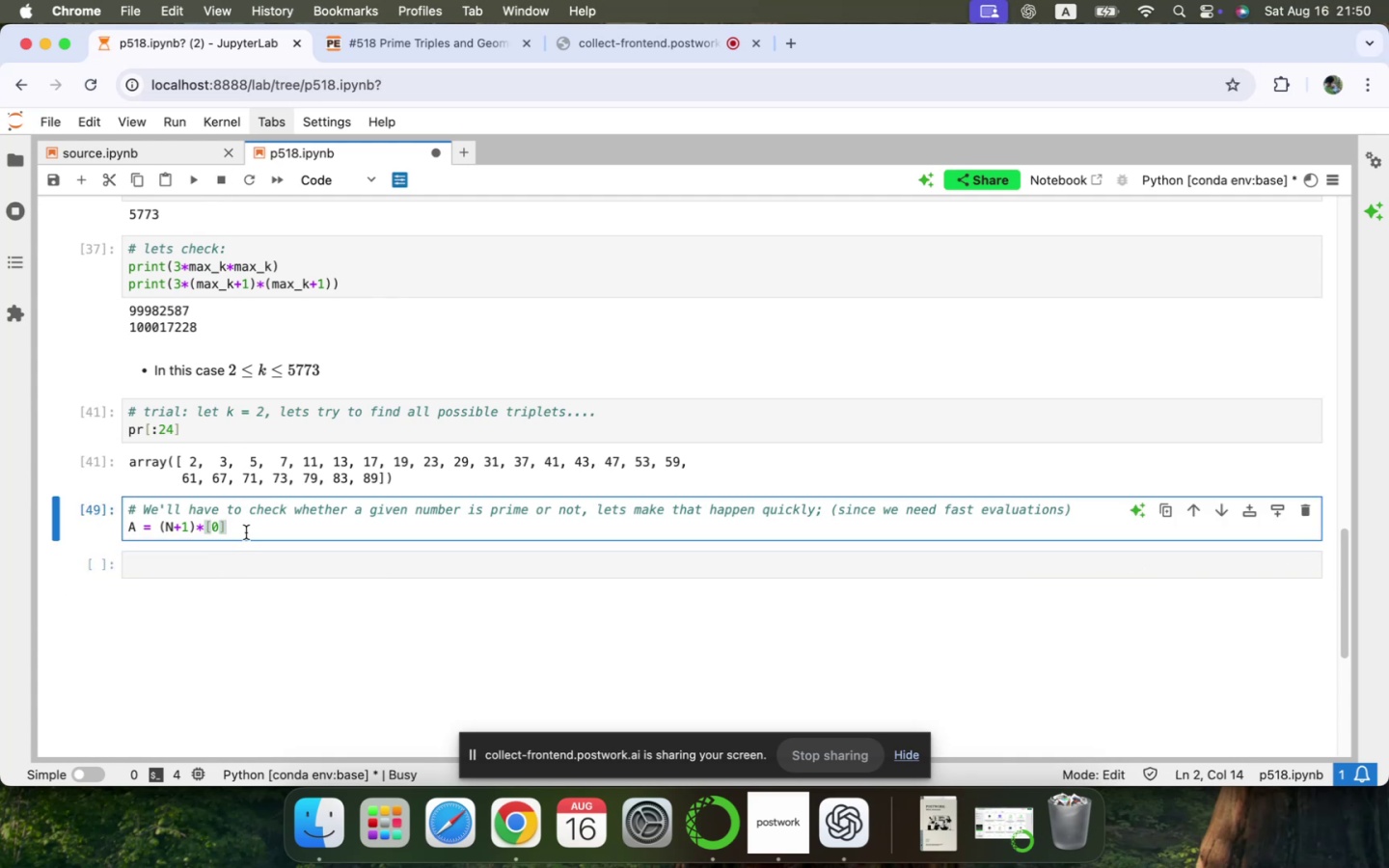 
key(Backspace)
 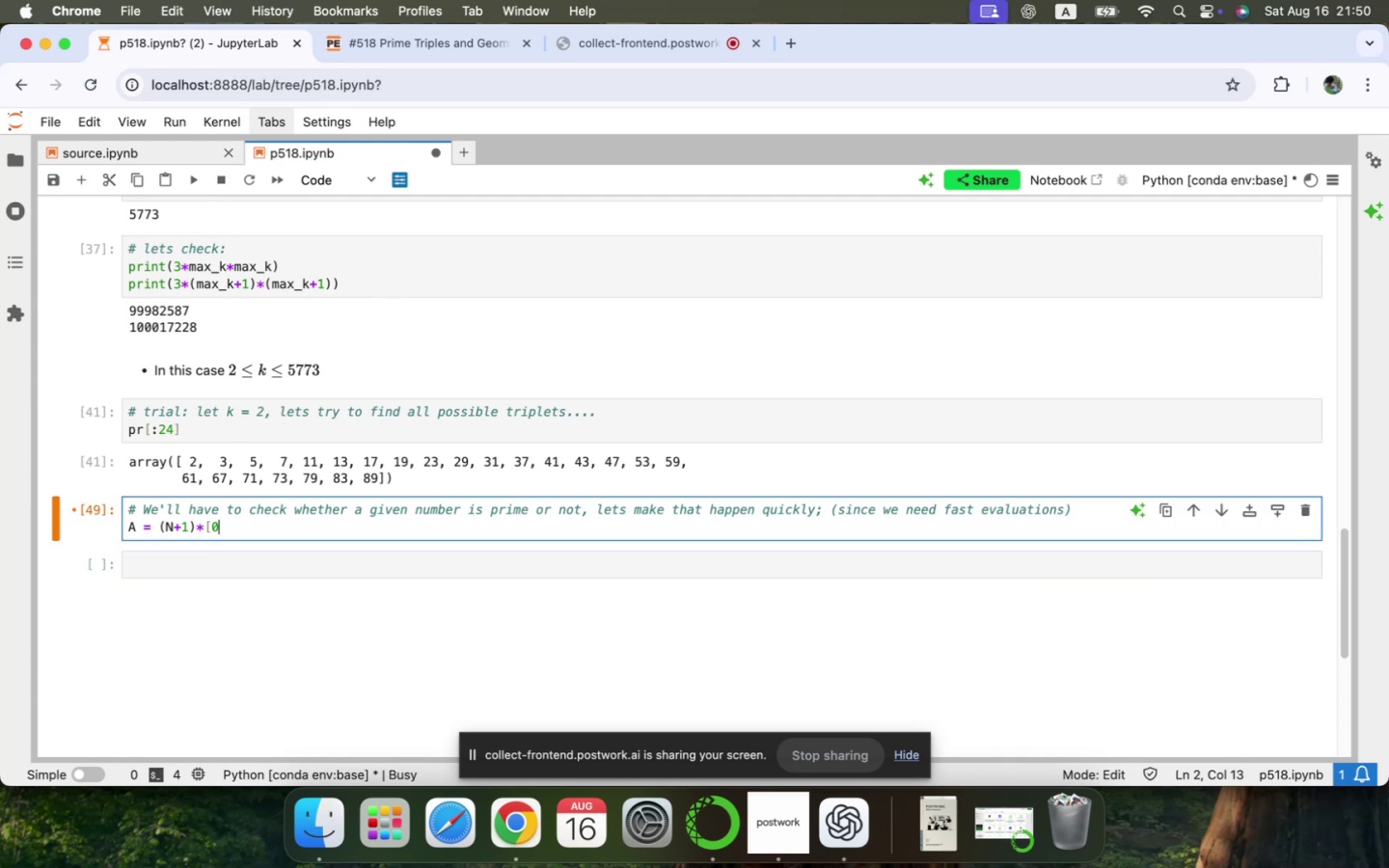 
key(Backspace)
 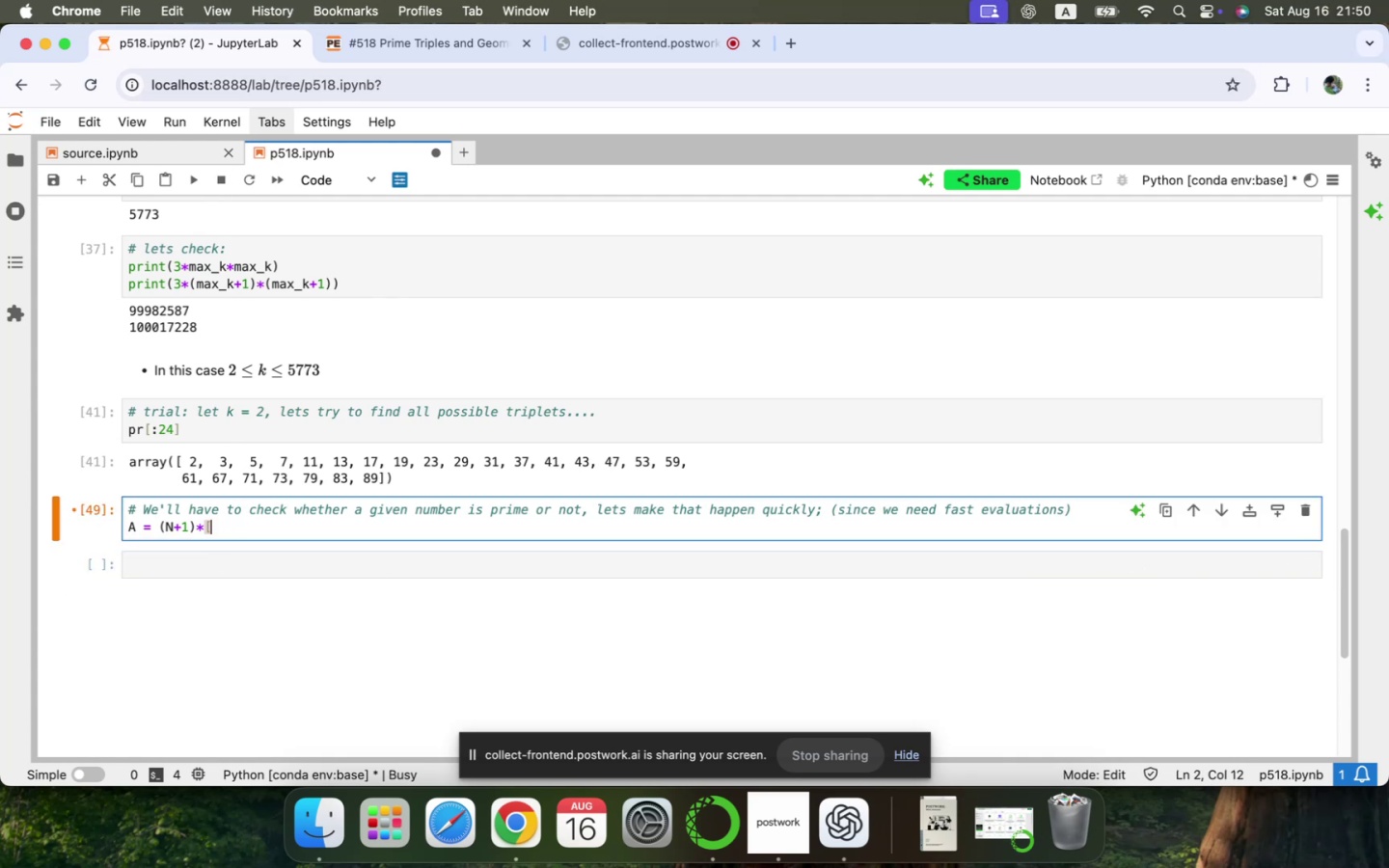 
key(Backspace)
 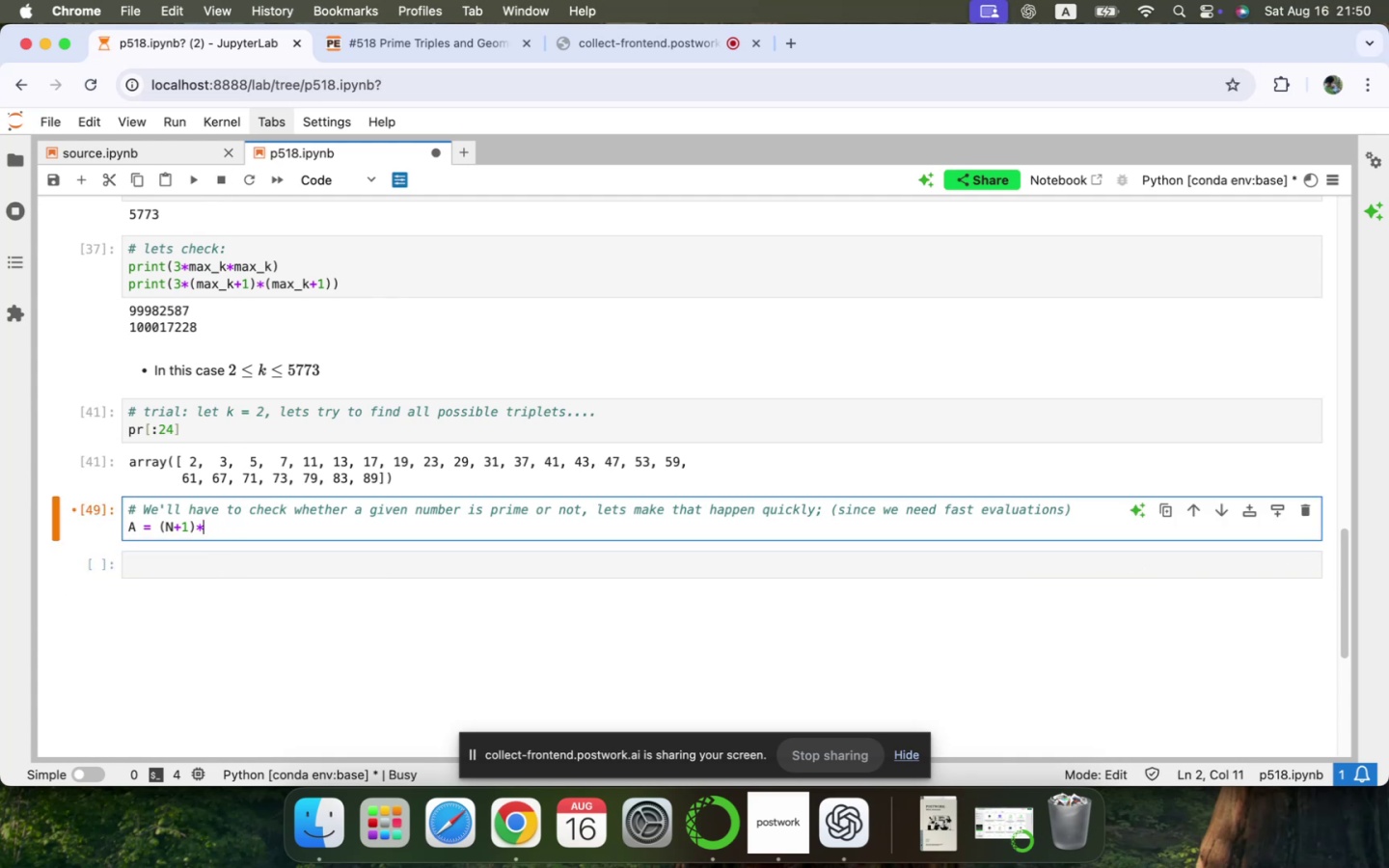 
key(Backspace)
 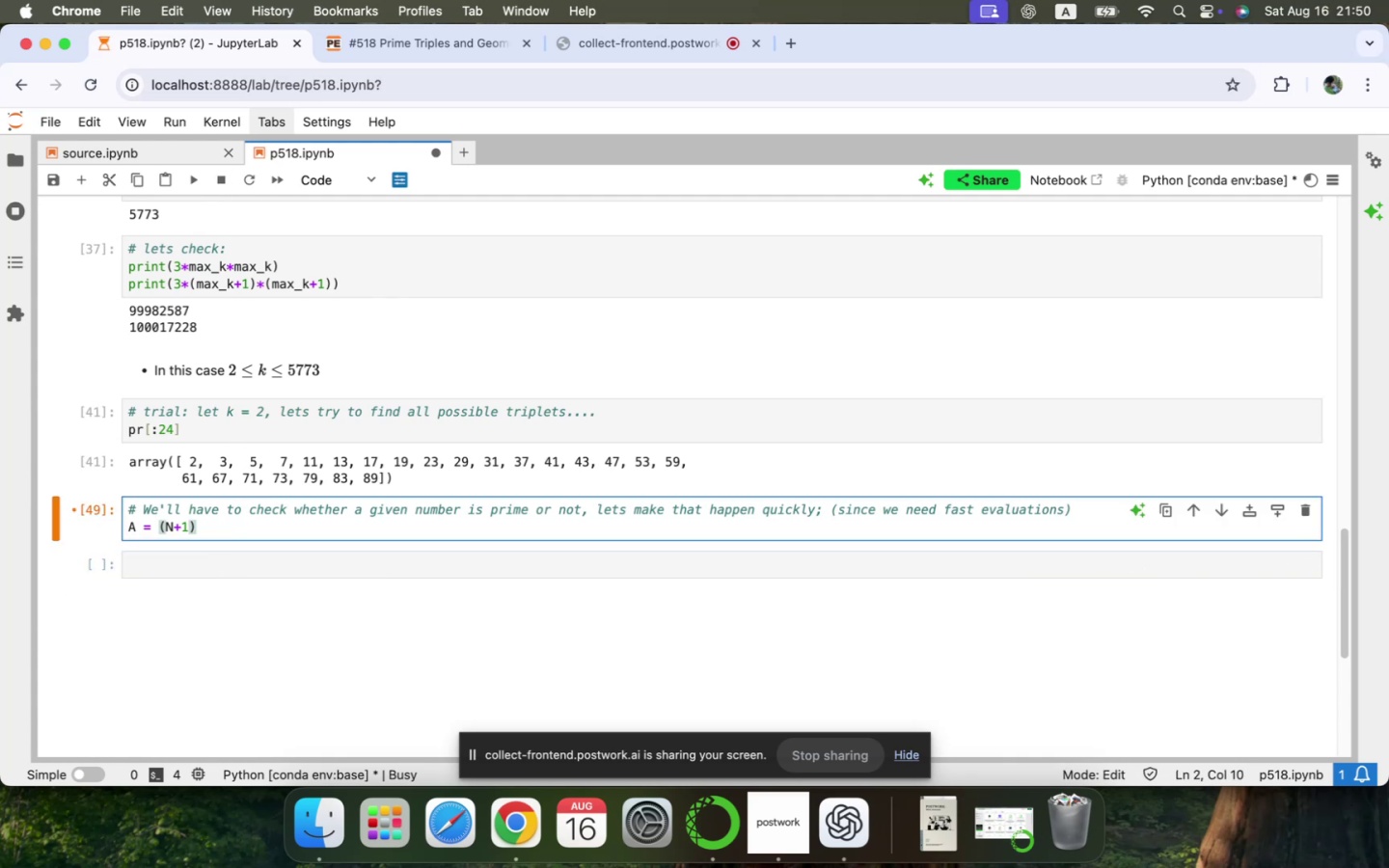 
key(ArrowLeft)
 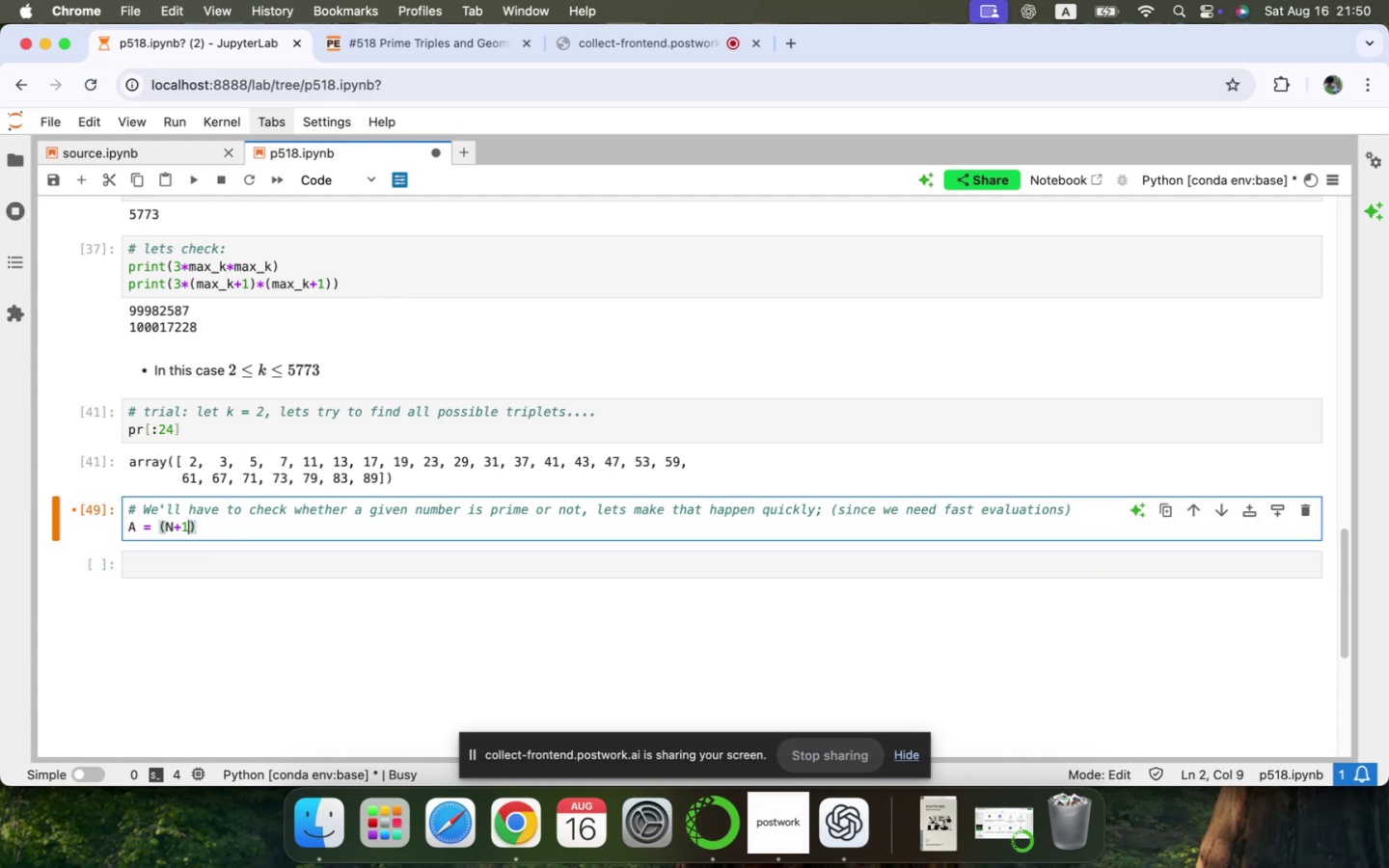 
key(ArrowLeft)
 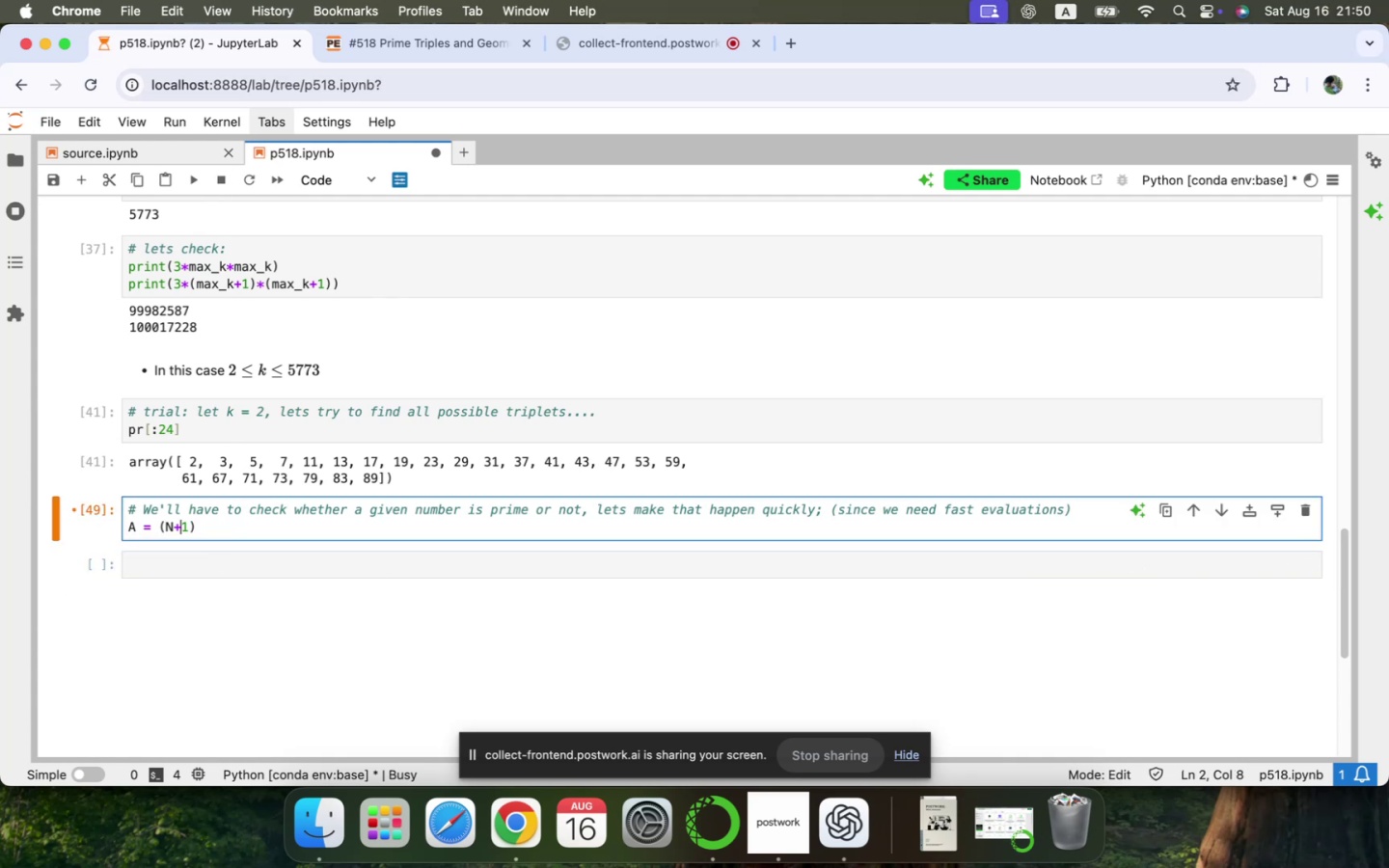 
key(ArrowLeft)
 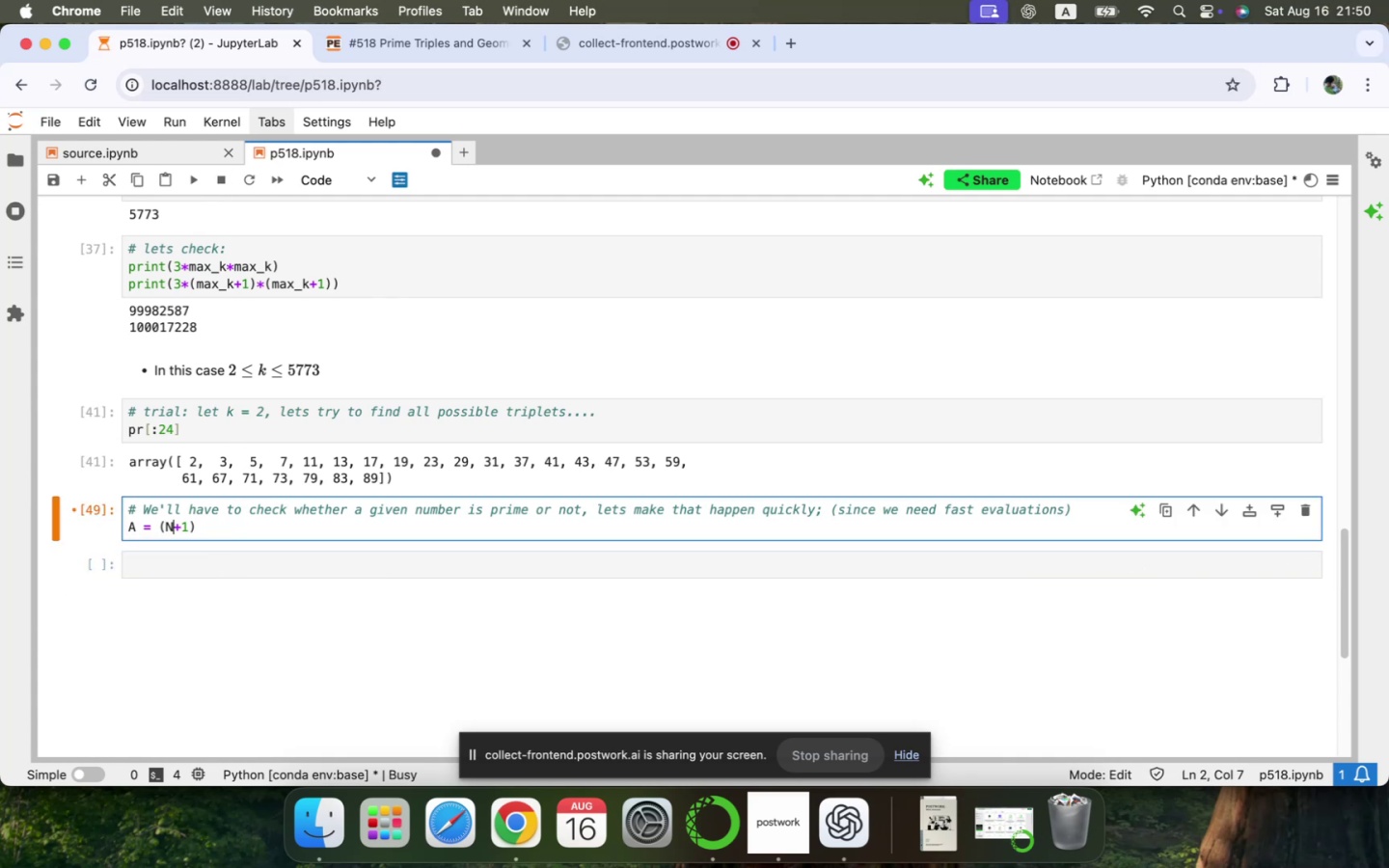 
key(ArrowLeft)
 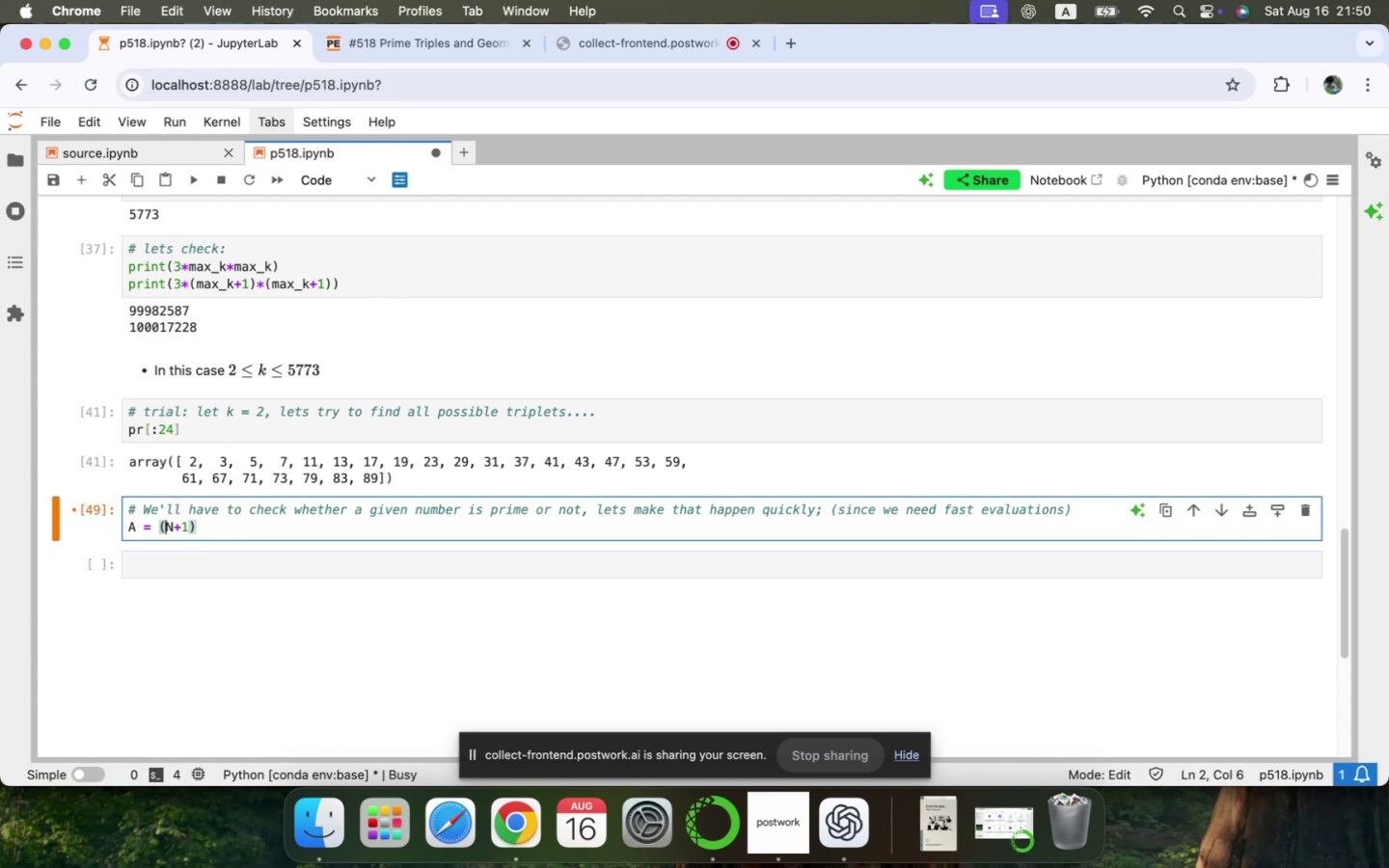 
key(ArrowLeft)
 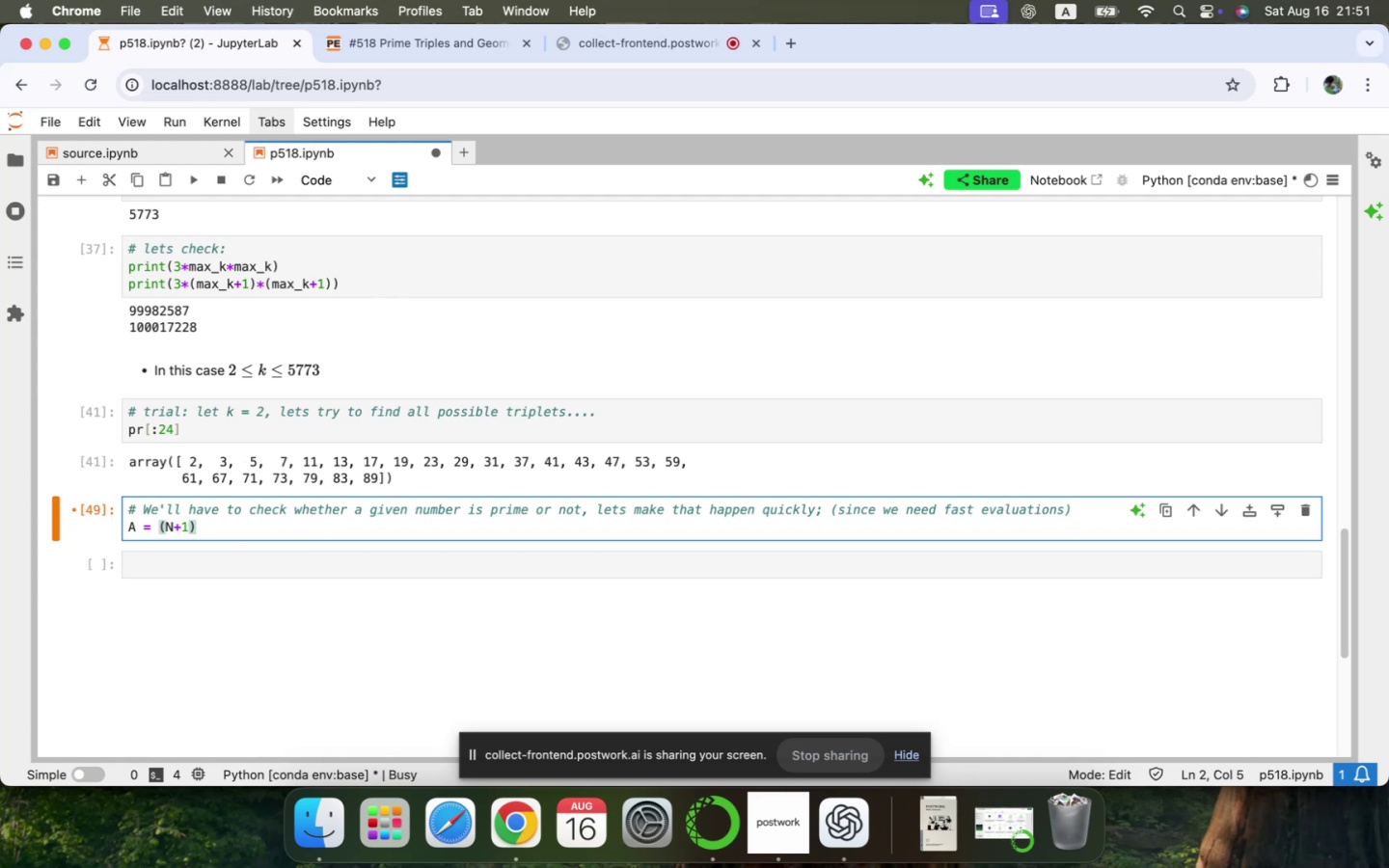 
key(BracketLeft)
 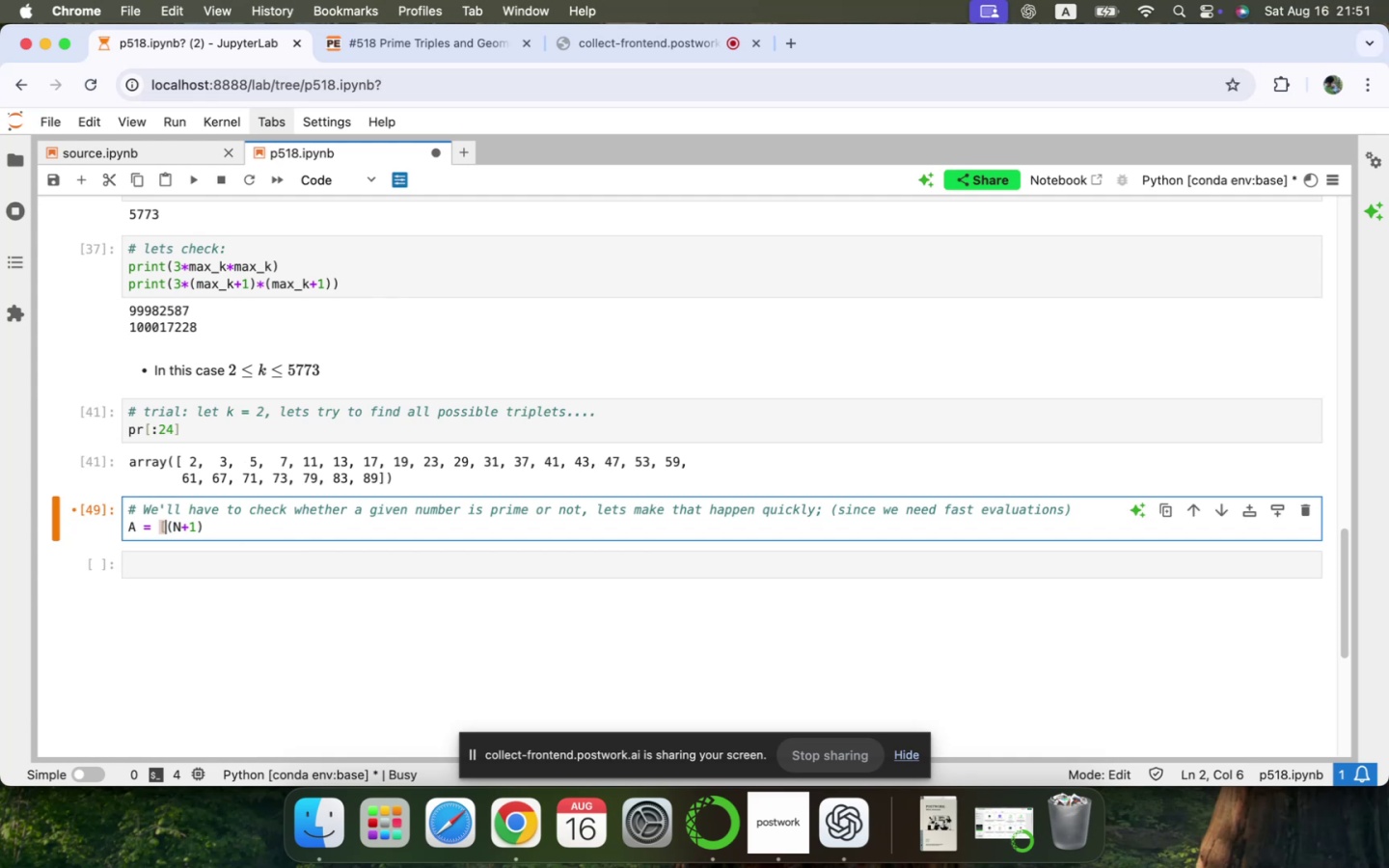 
key(BracketRight)
 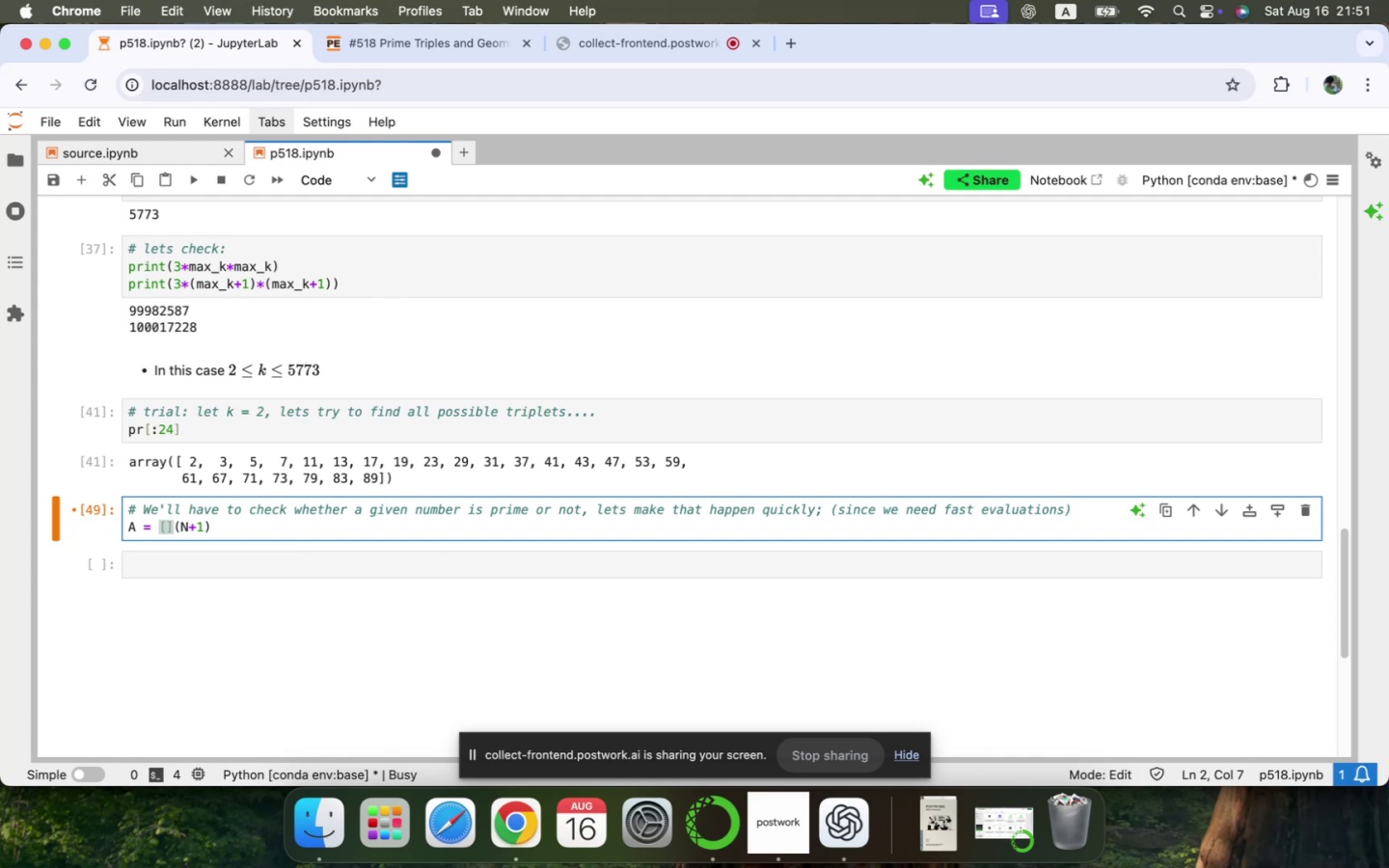 
key(Space)
 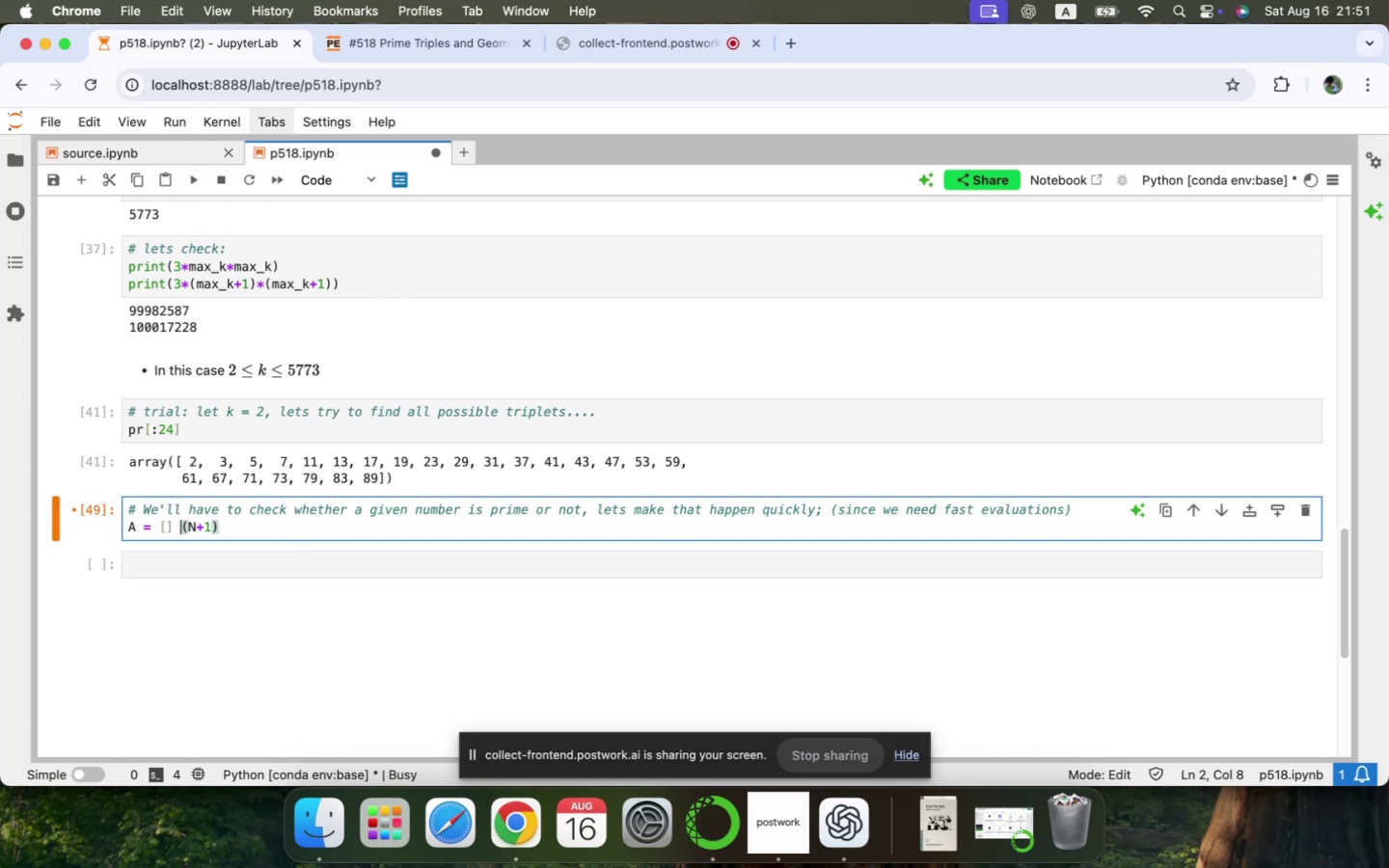 
key(Shift+ShiftLeft)
 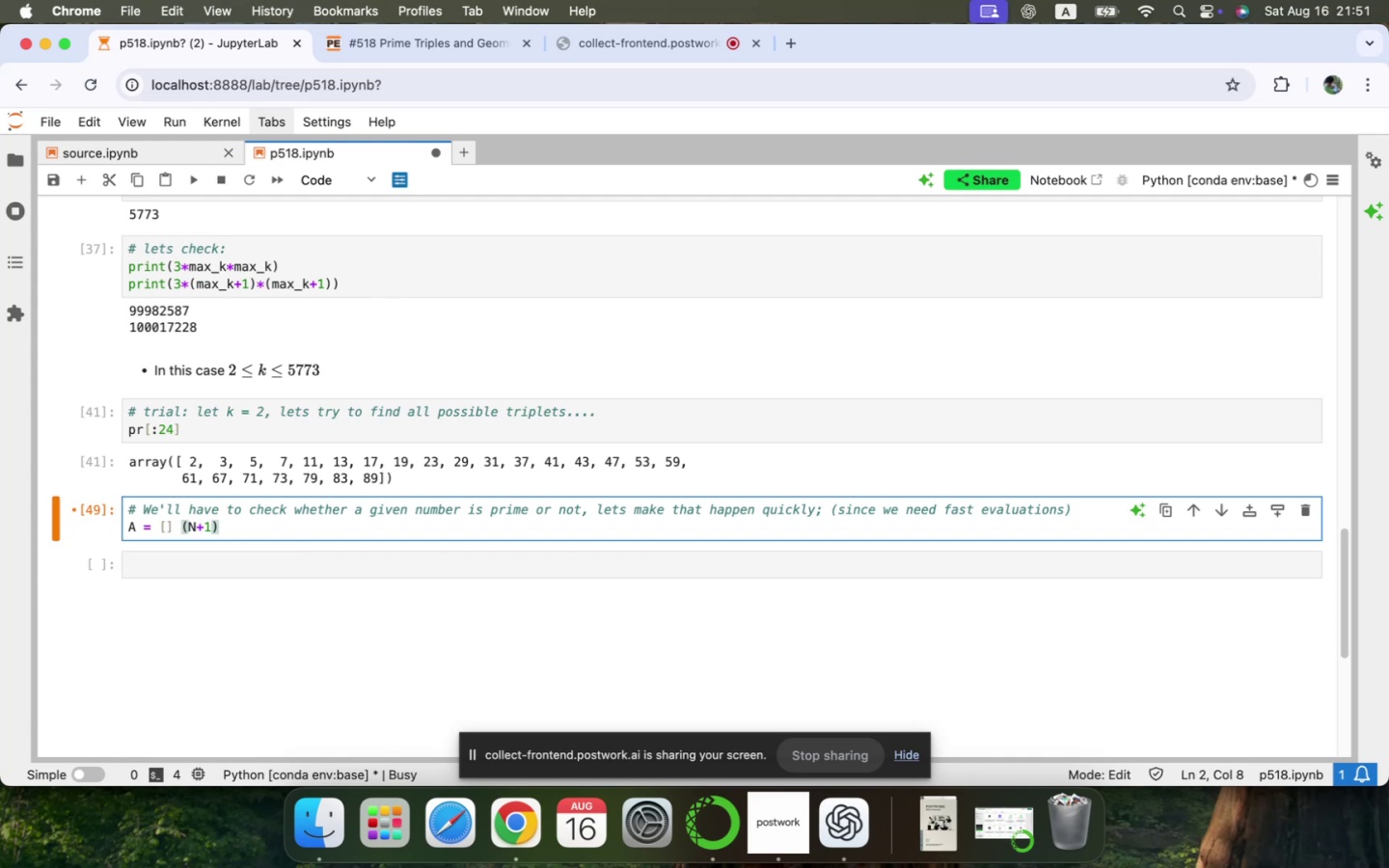 
key(Shift+8)
 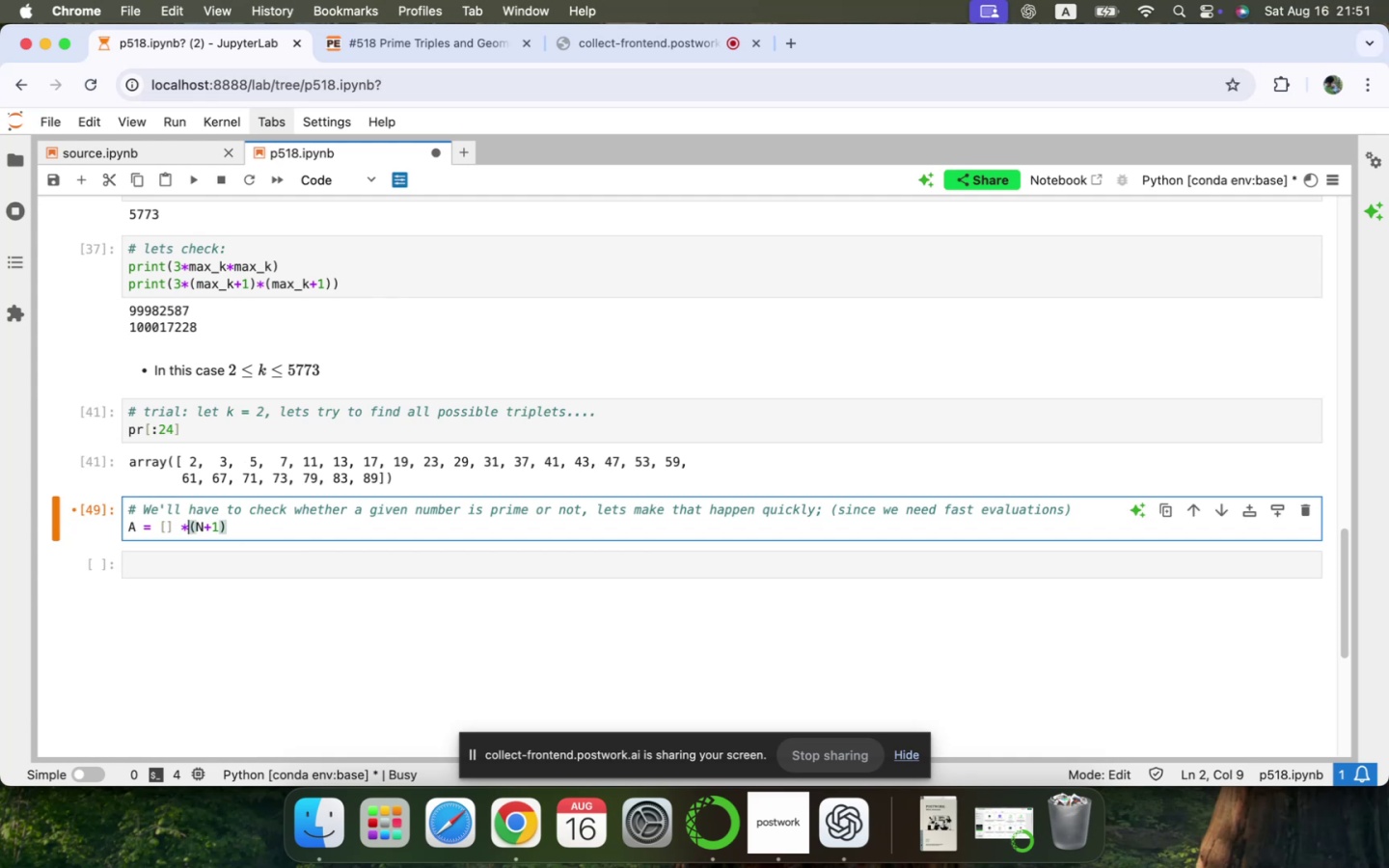 
key(Space)
 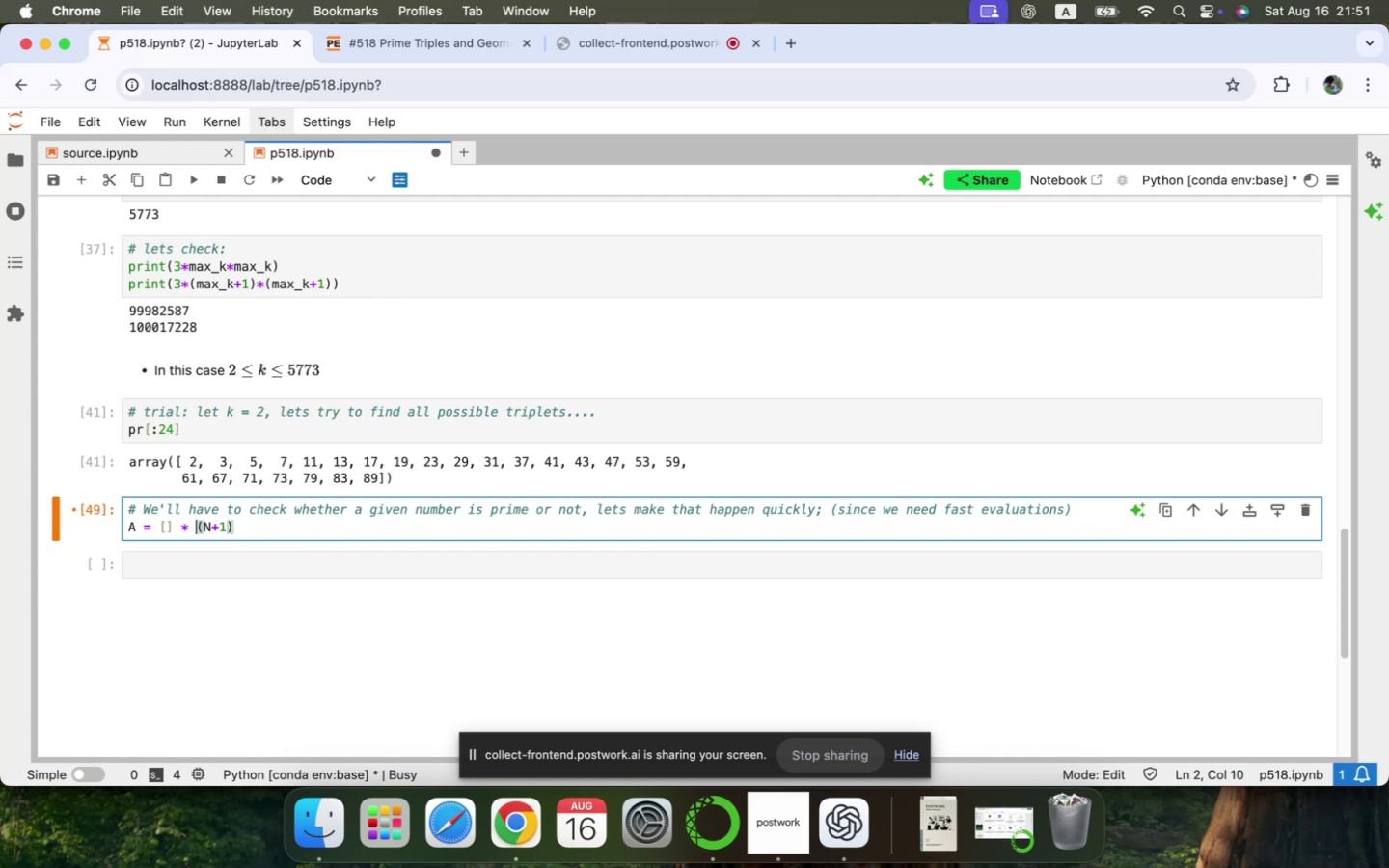 
key(ArrowLeft)
 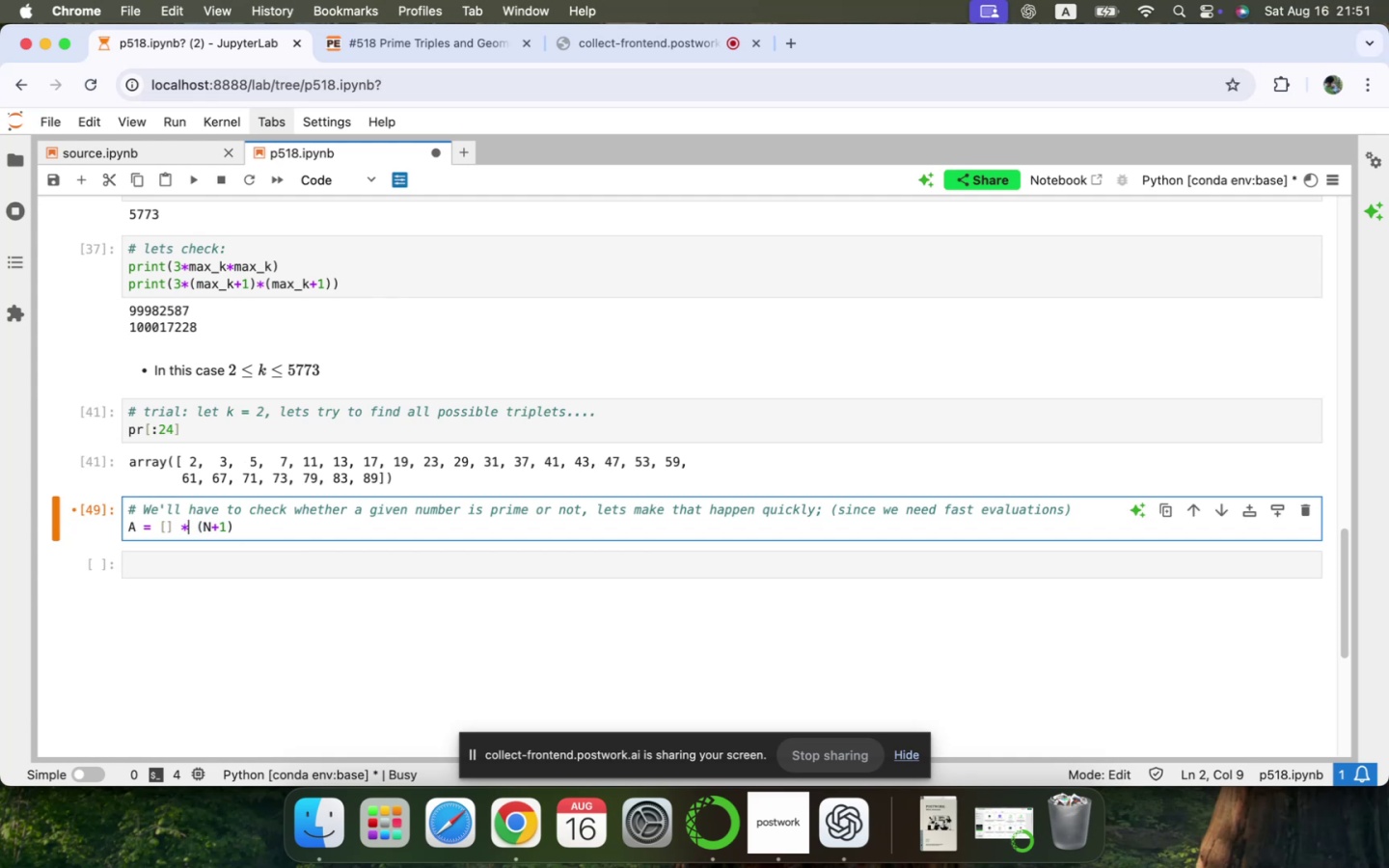 
key(ArrowLeft)
 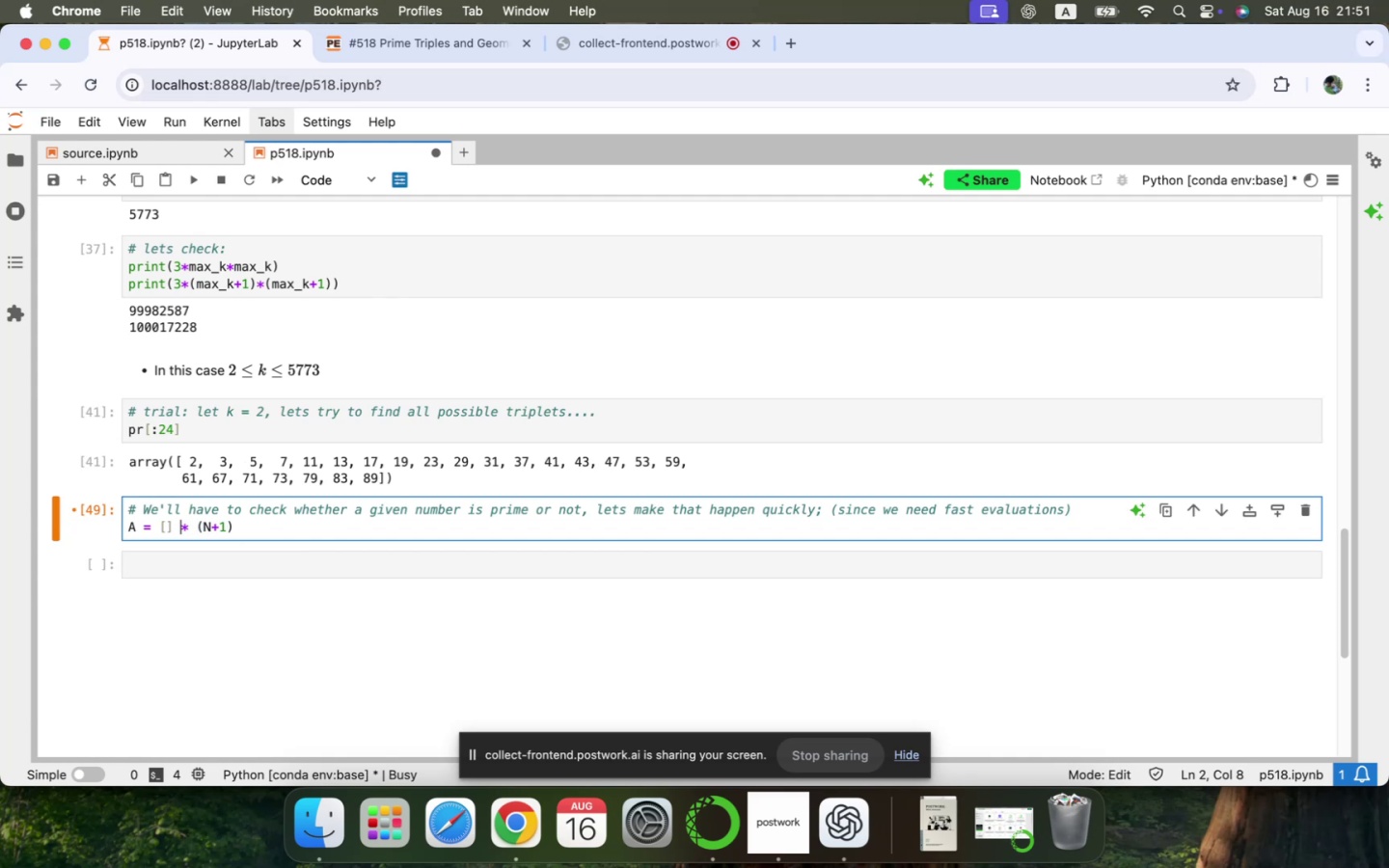 
key(ArrowLeft)
 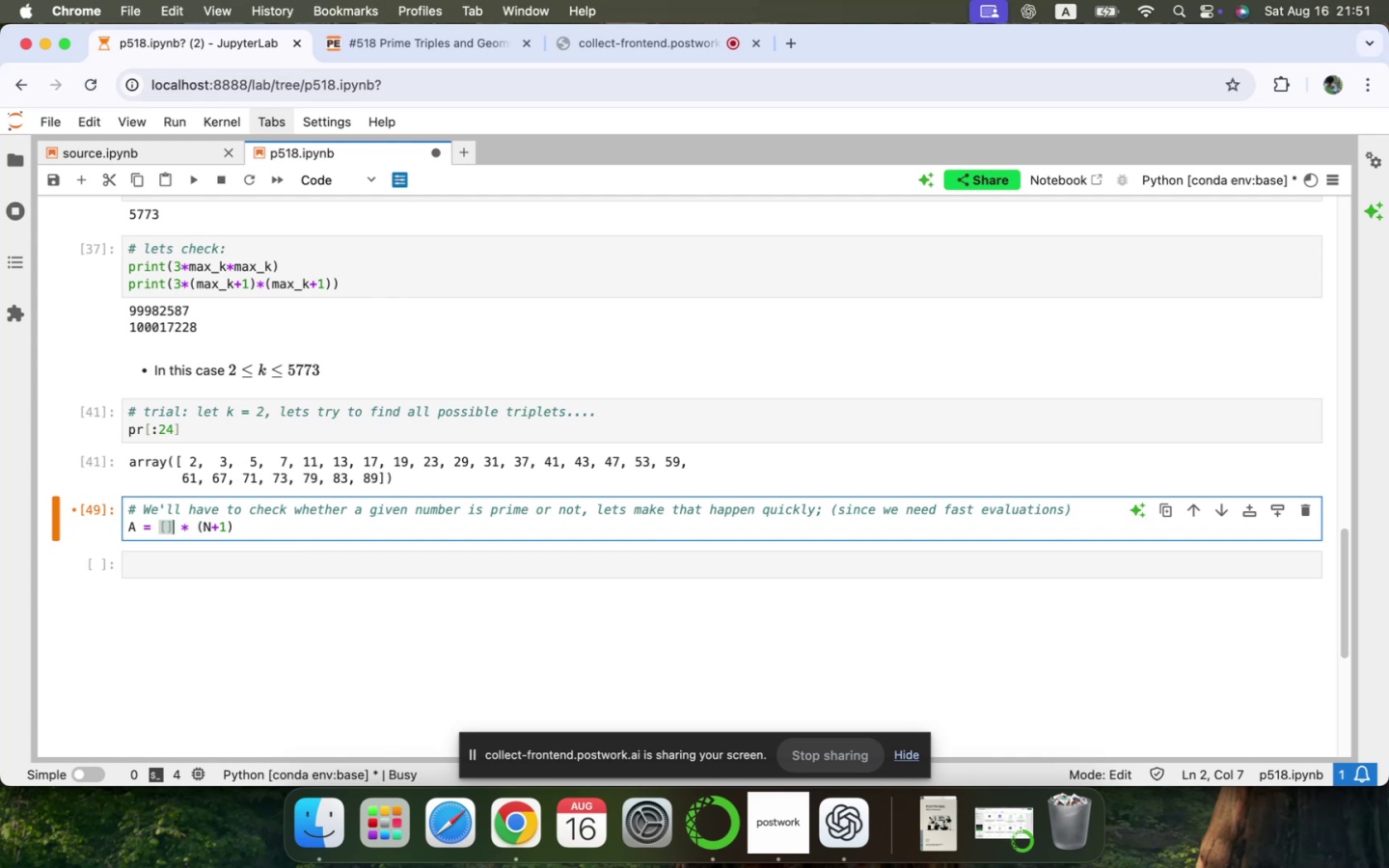 
key(ArrowLeft)
 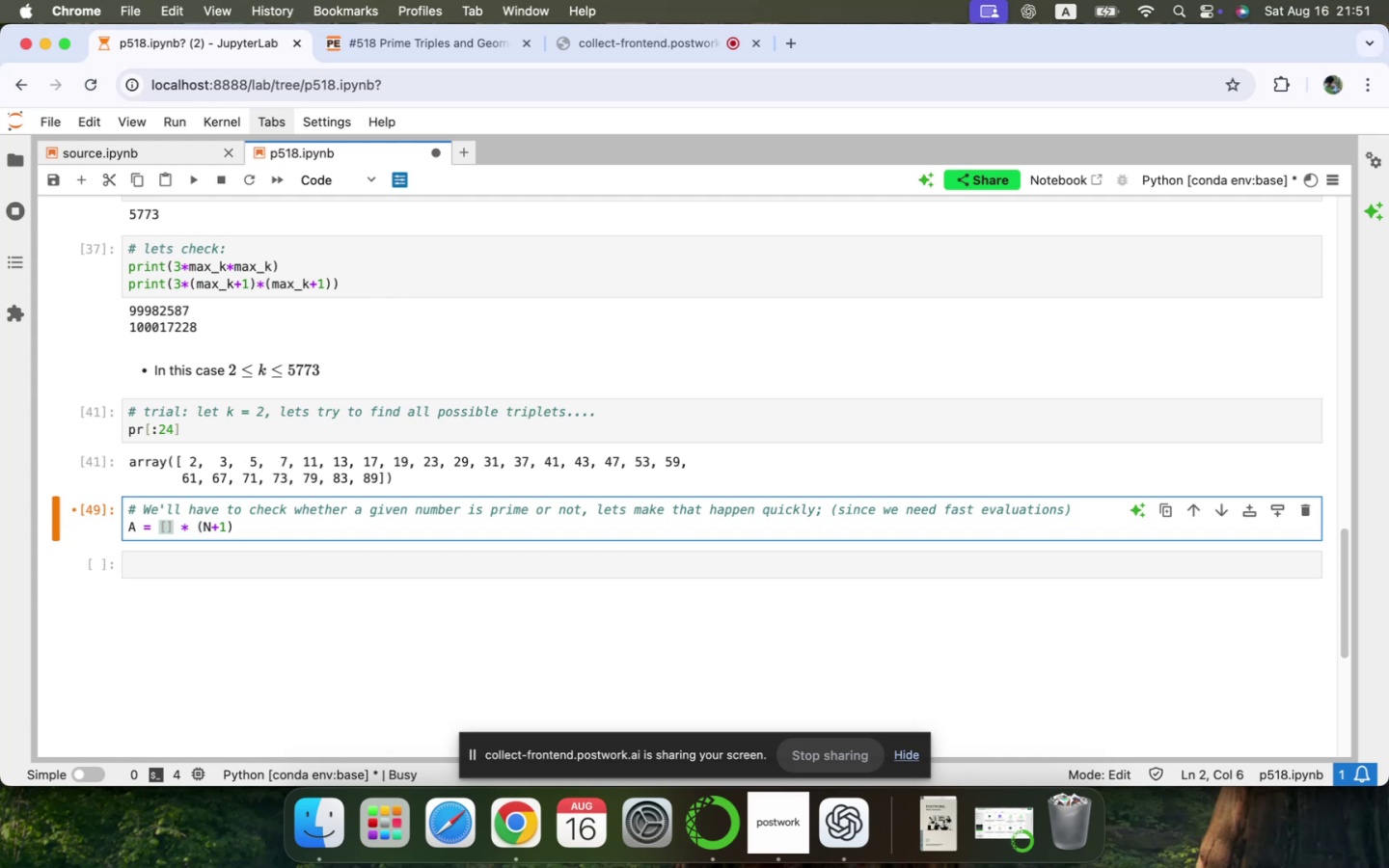 
key(0)
 